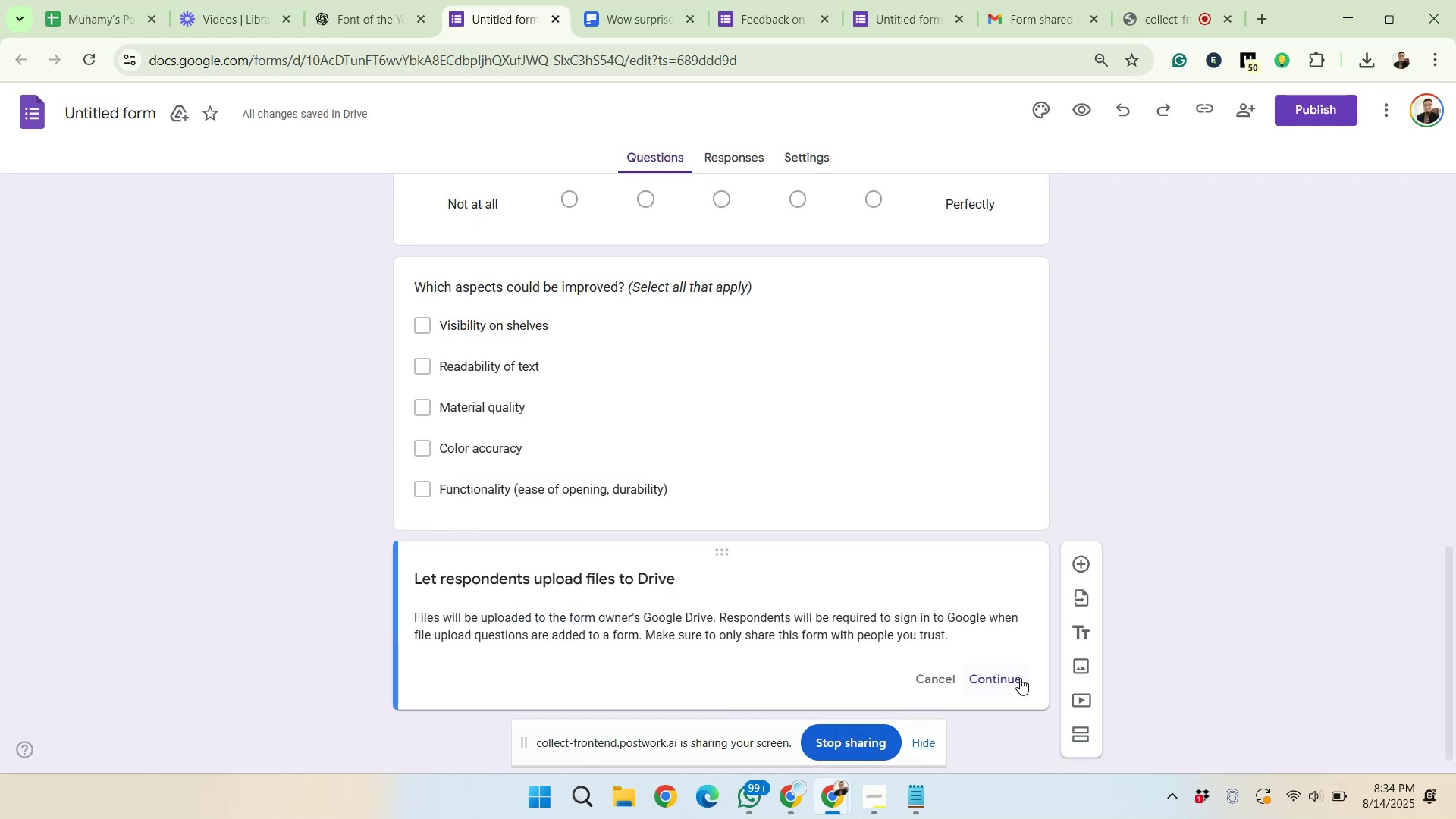 
scroll: coordinate [667, 631], scroll_direction: down, amount: 2.0
 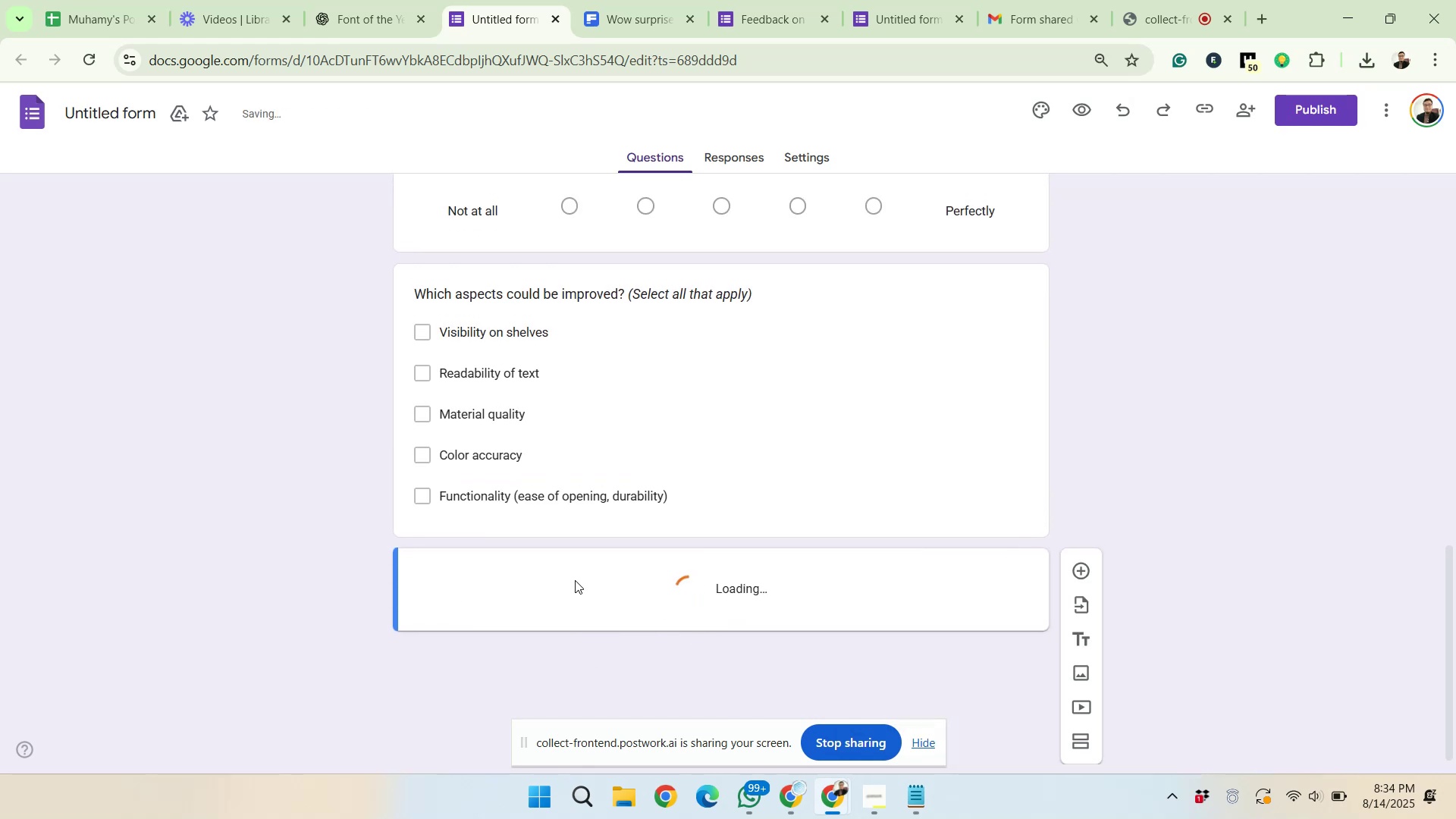 
right_click([575, 590])
 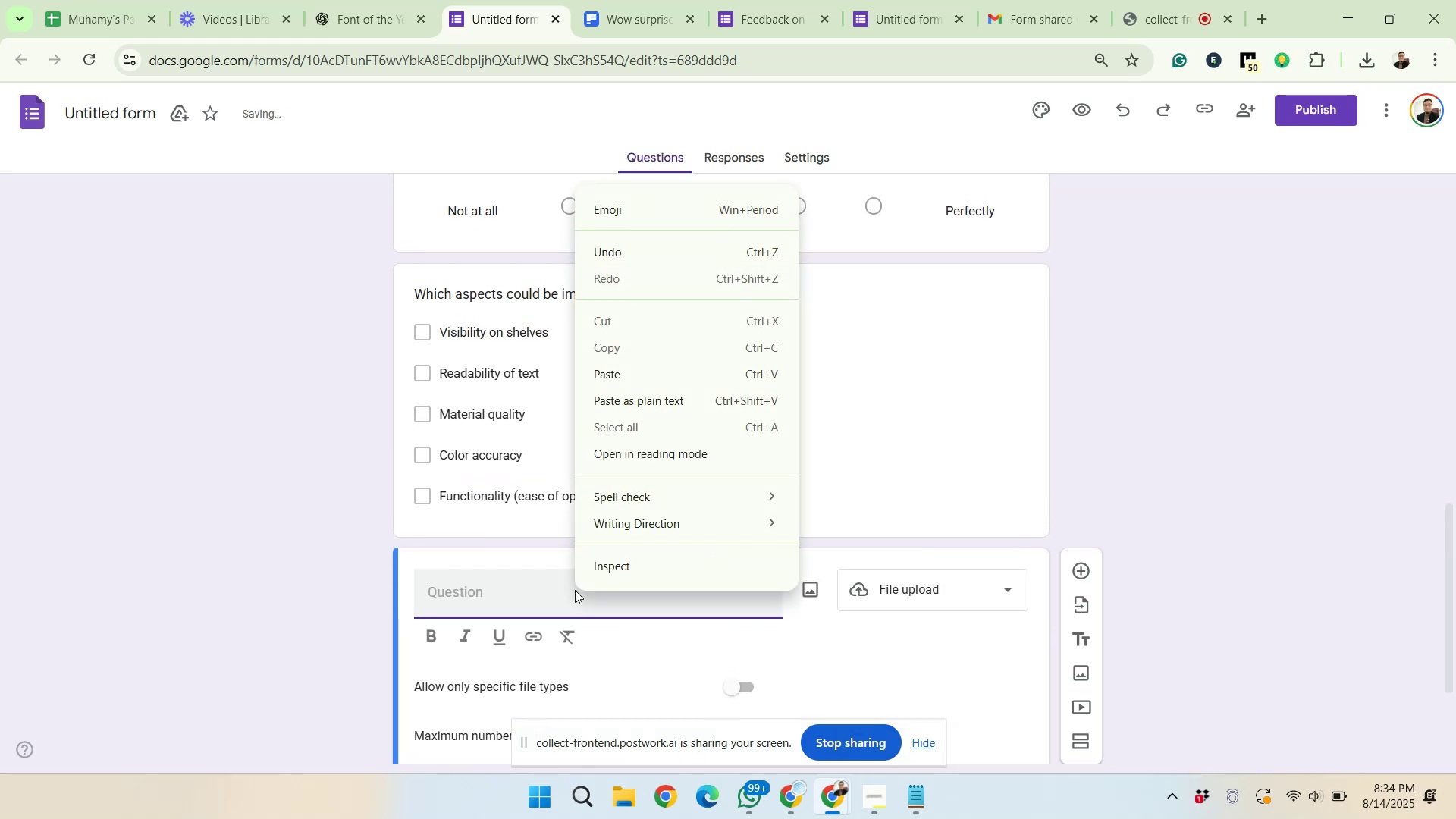 
left_click([628, 374])
 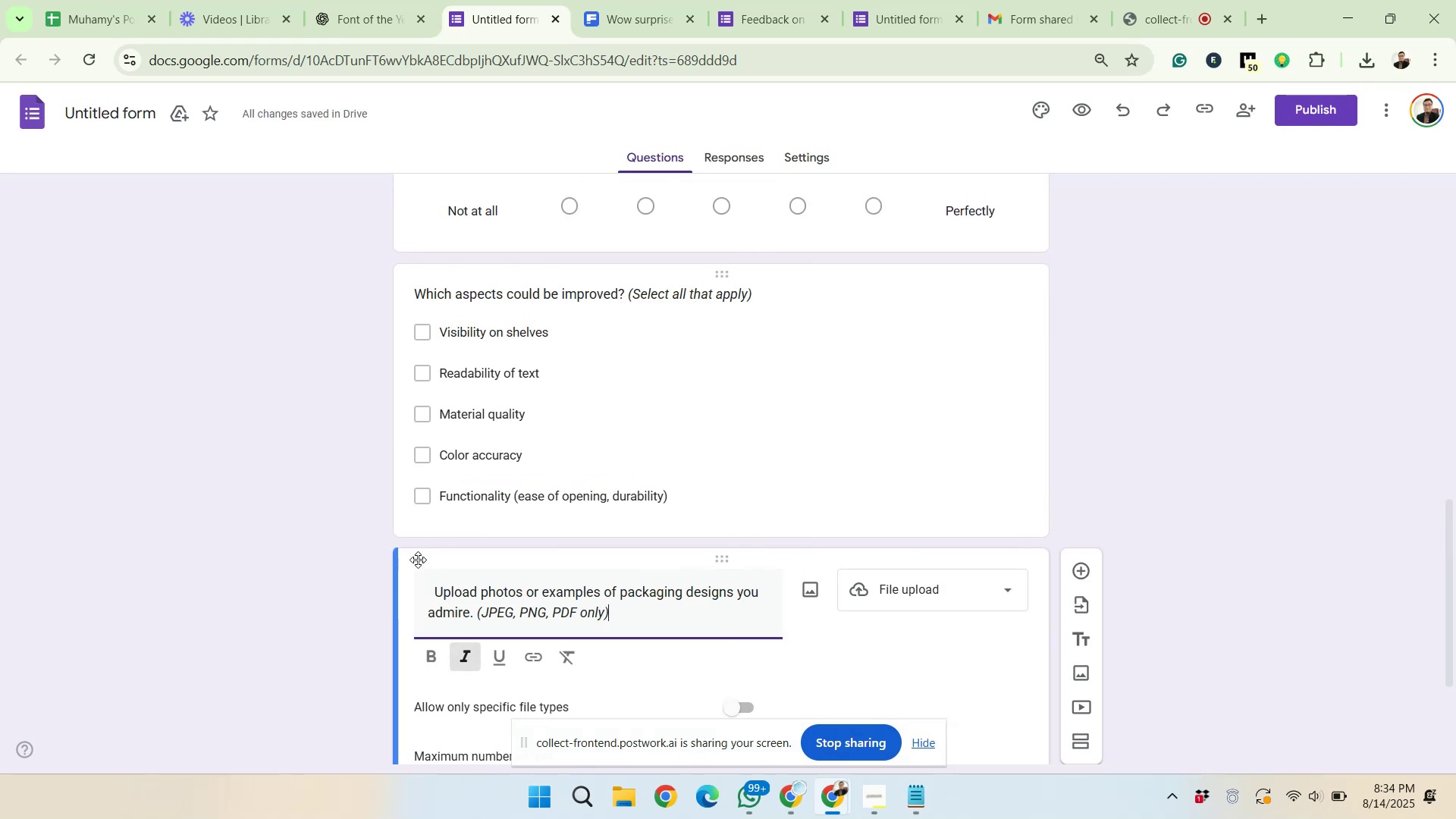 
left_click_drag(start_coordinate=[435, 588], to_coordinate=[415, 588])
 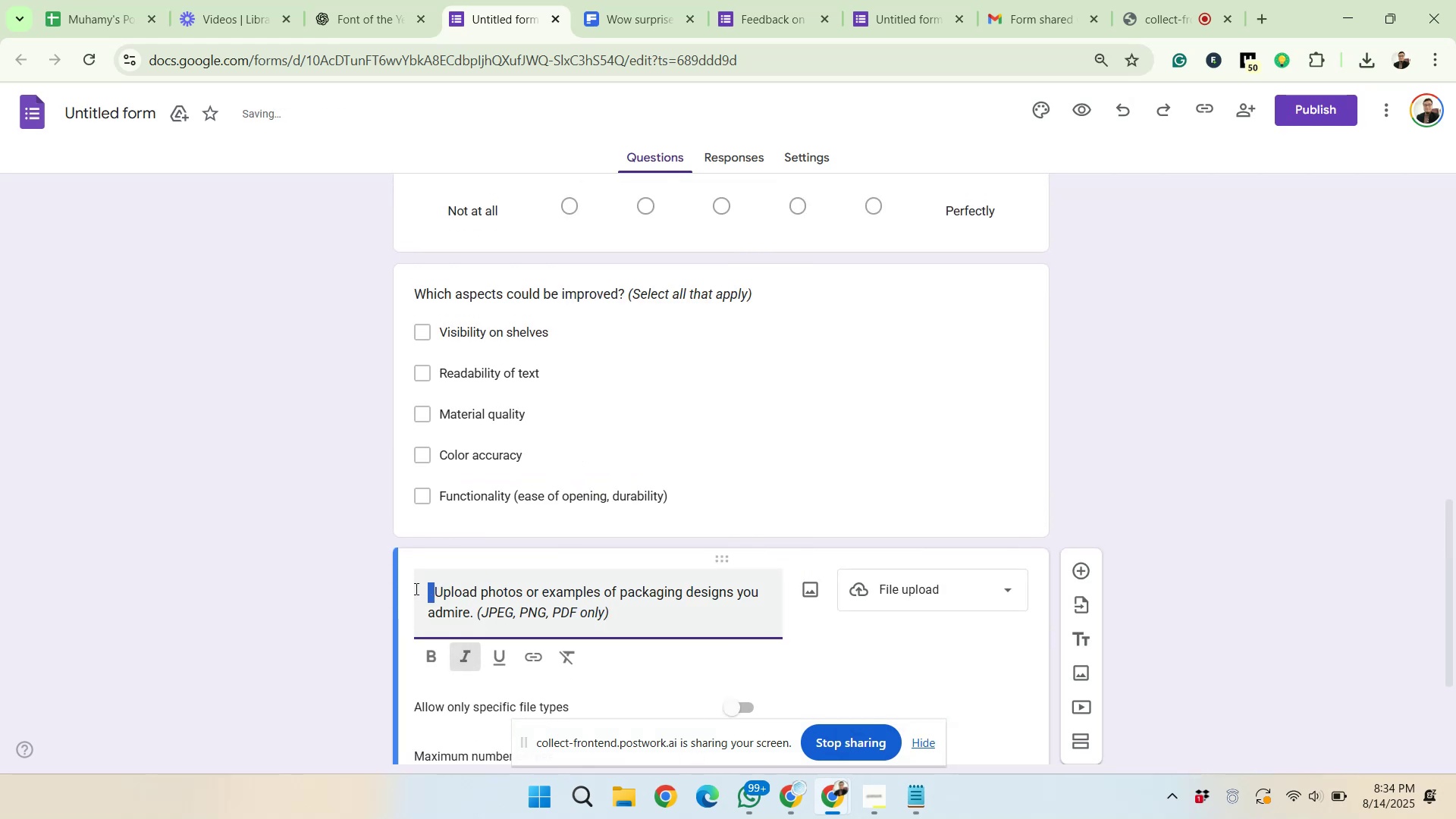 
key(Delete)
 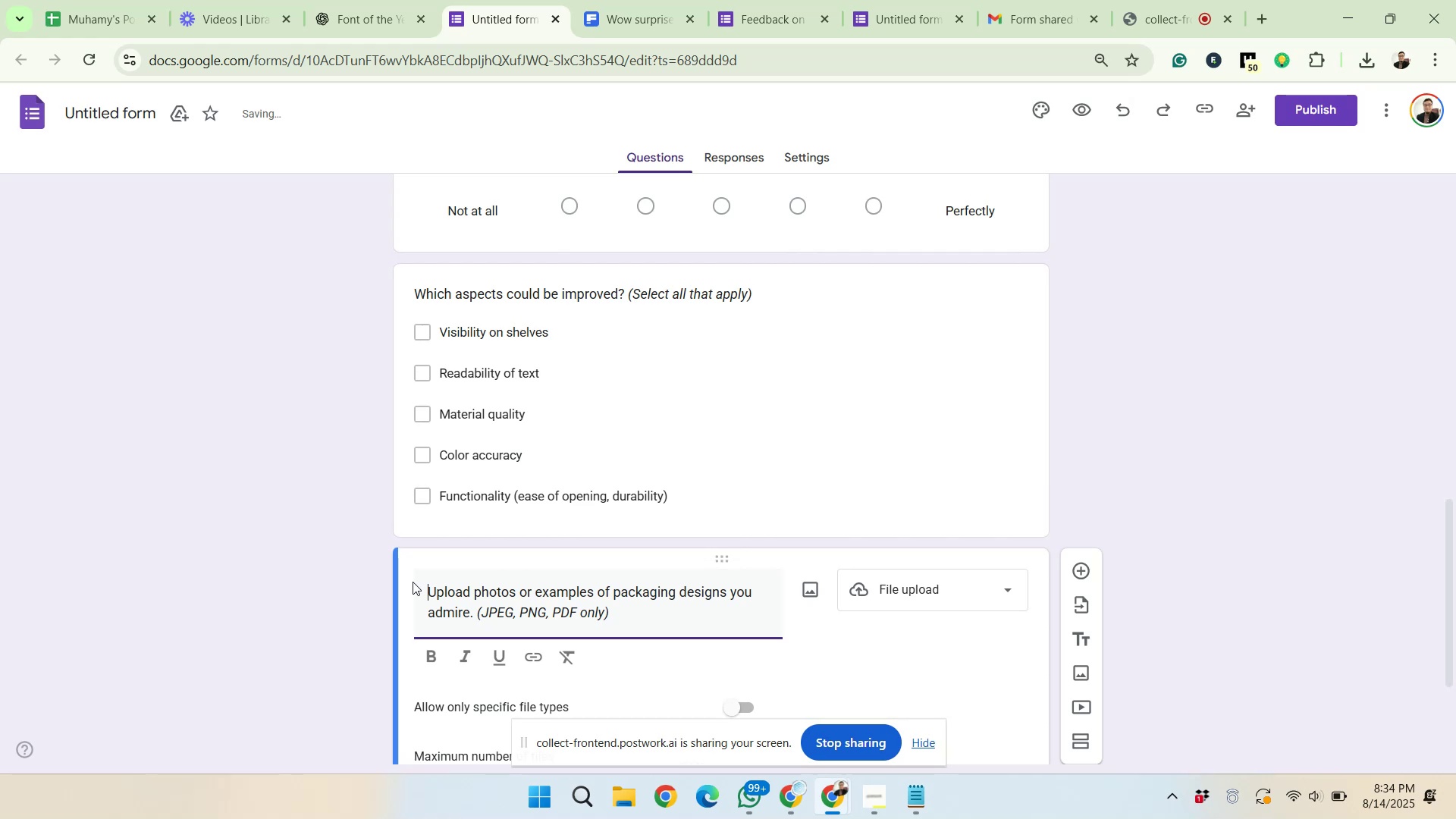 
scroll: coordinate [411, 567], scroll_direction: down, amount: 3.0
 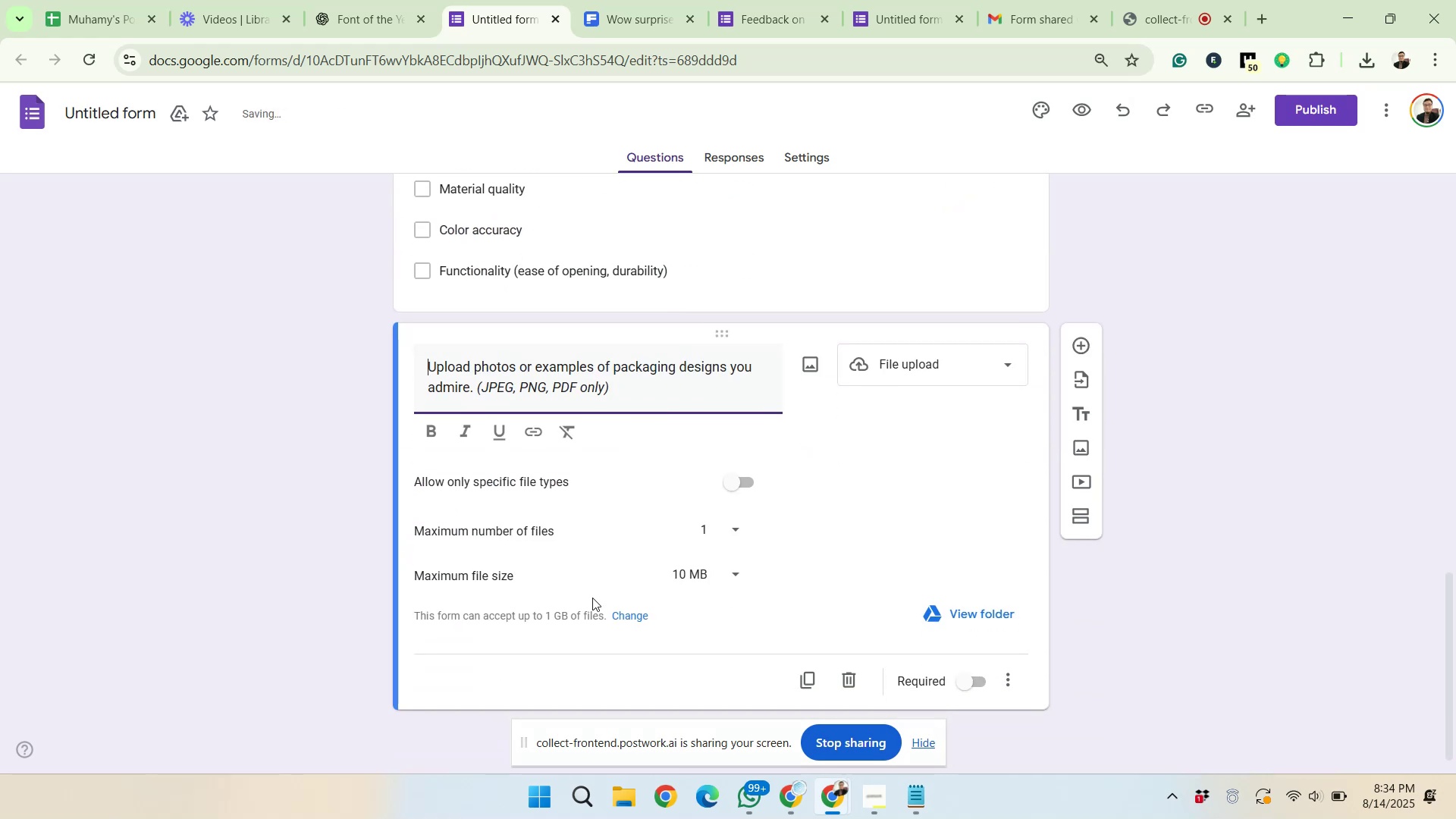 
left_click([682, 574])
 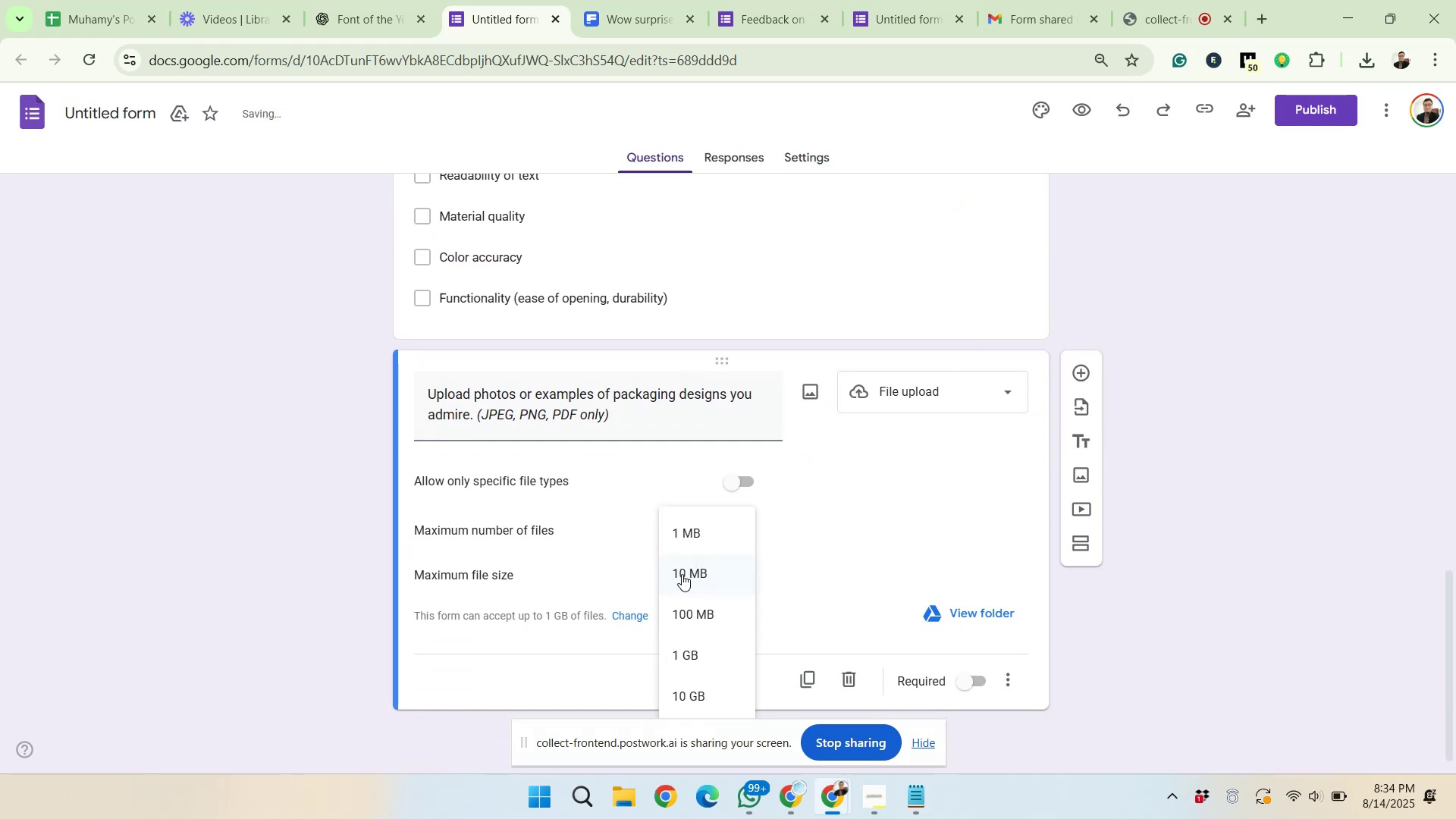 
left_click([1209, 438])
 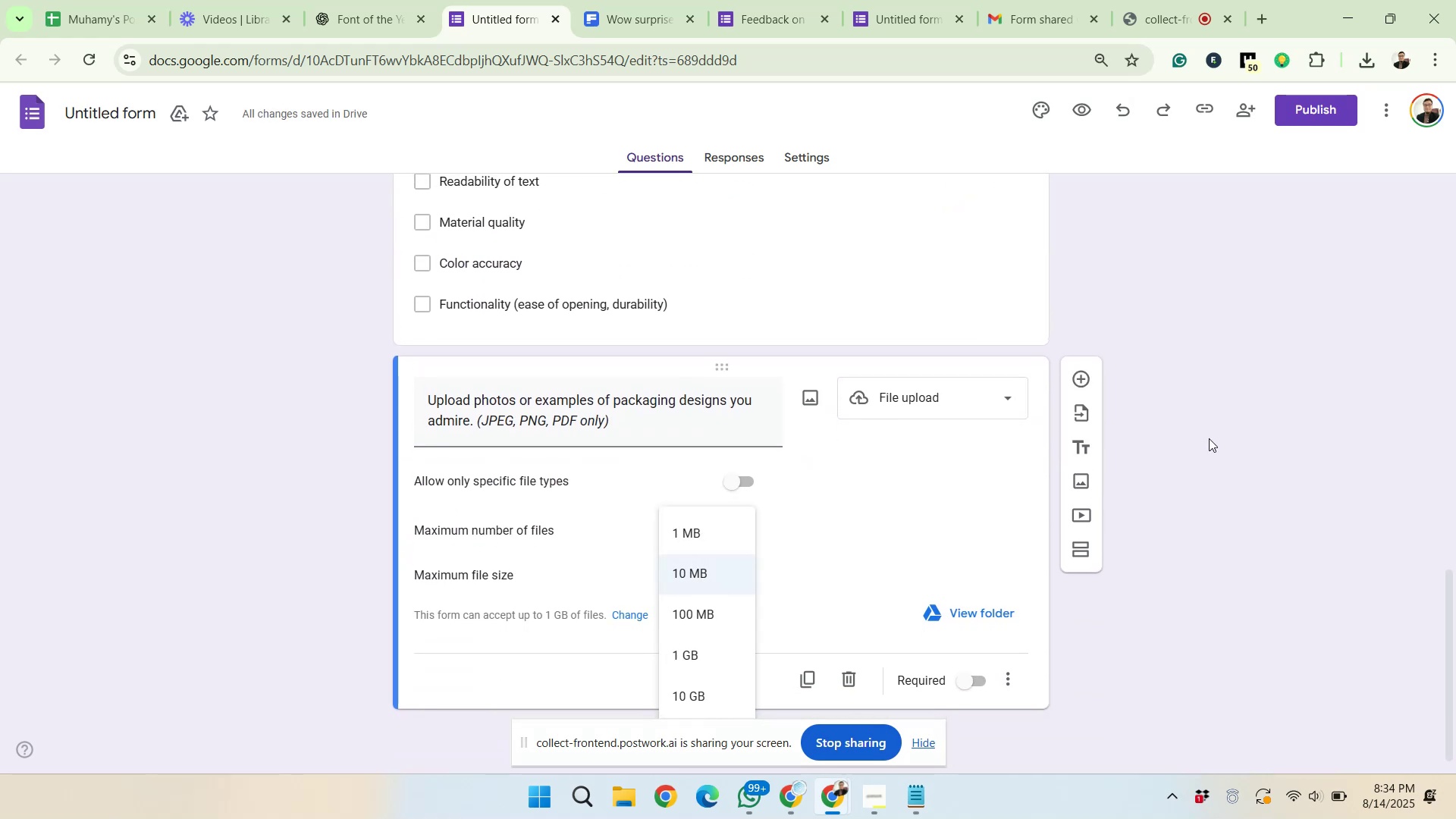 
scroll: coordinate [1007, 615], scroll_direction: down, amount: 1.0
 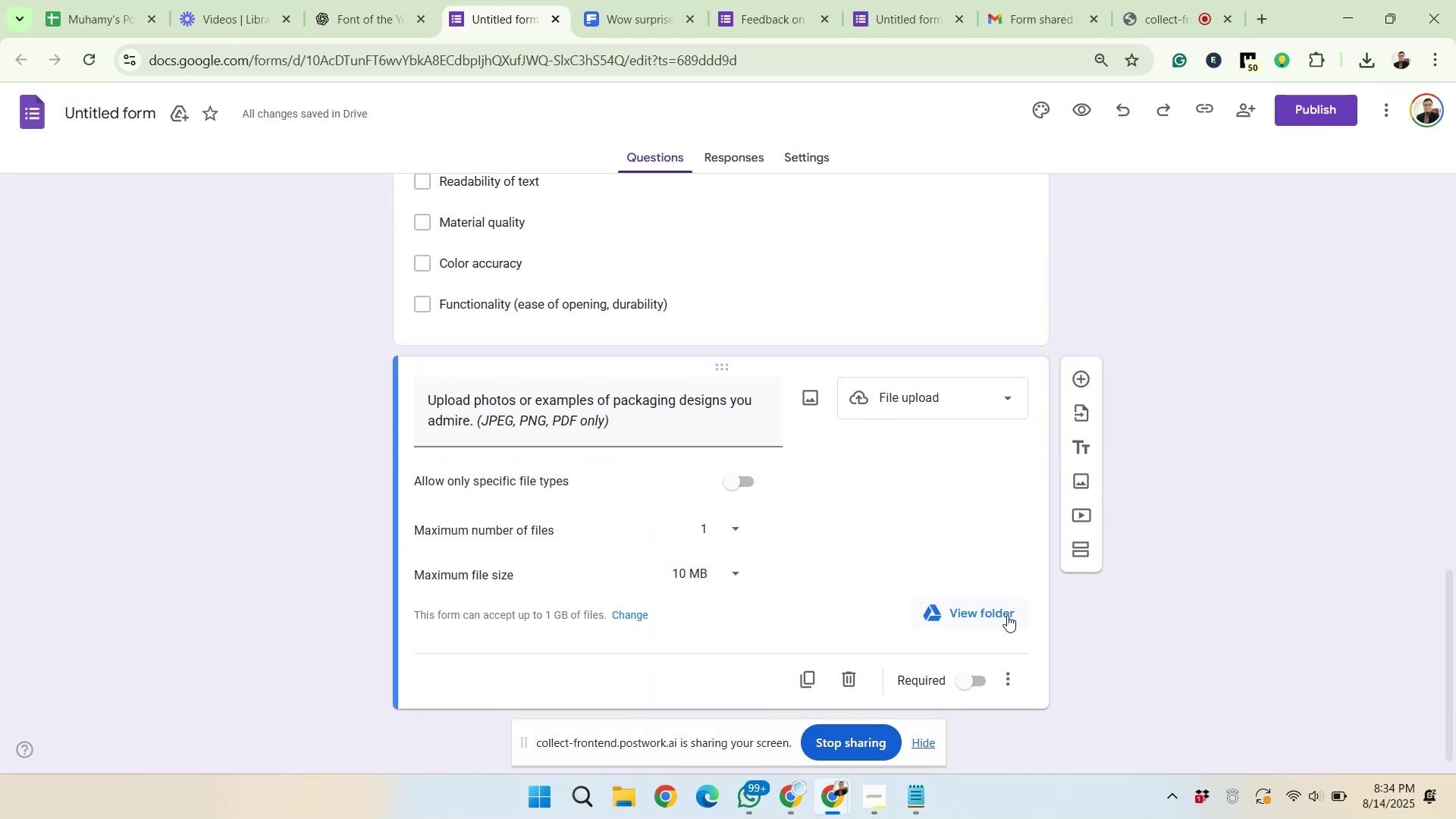 
left_click([1068, 554])
 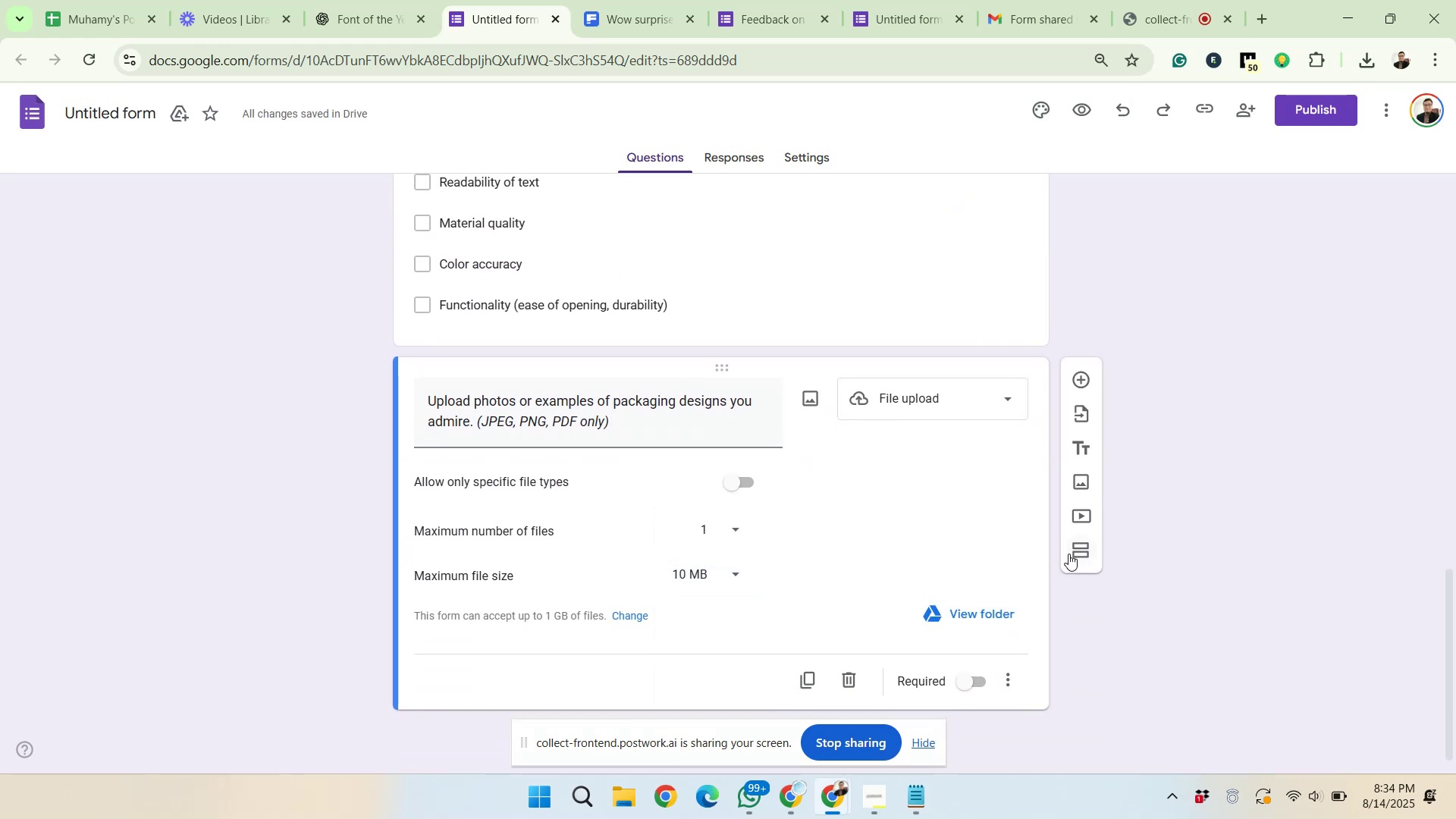 
scroll: coordinate [941, 624], scroll_direction: down, amount: 3.0
 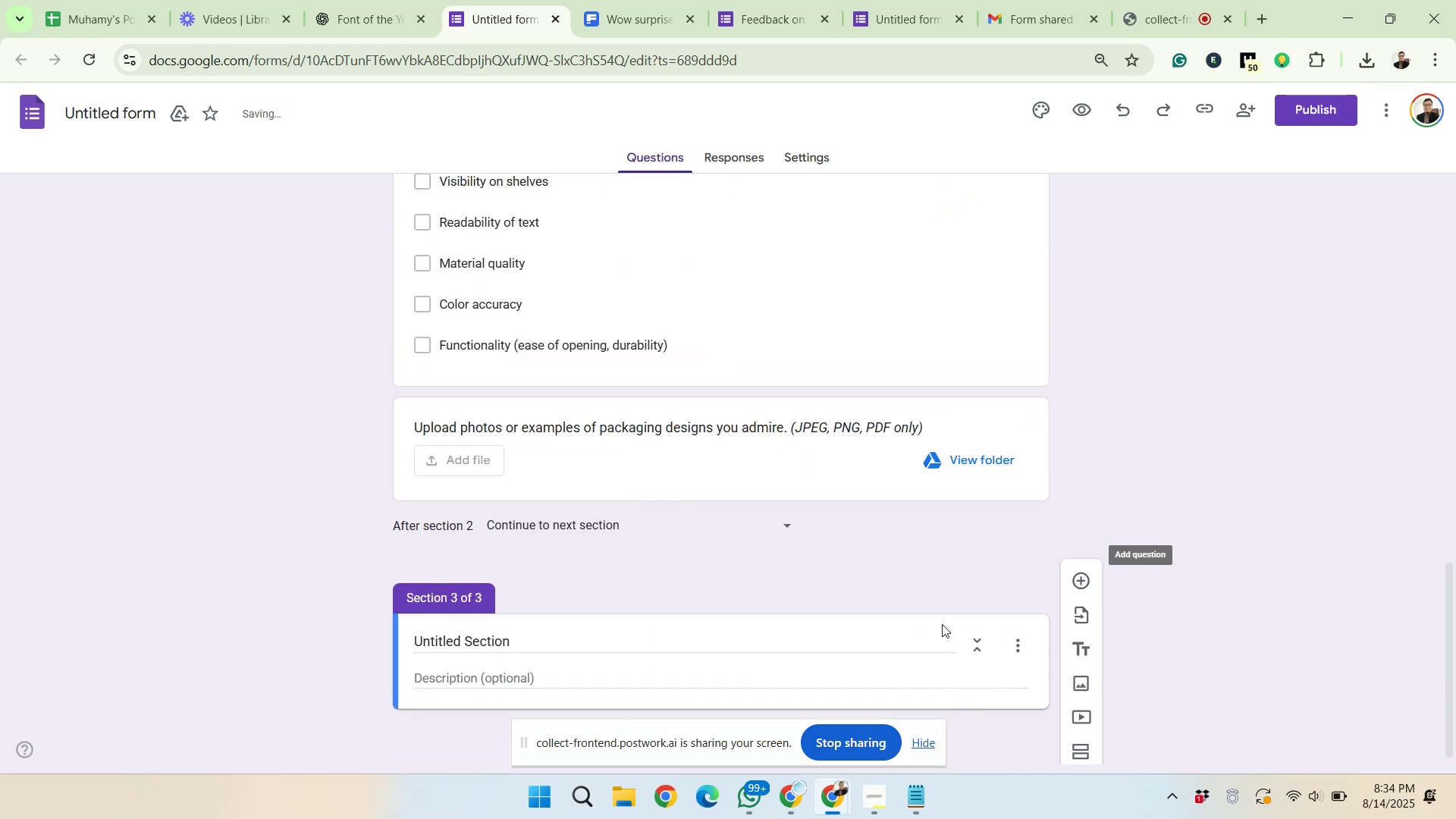 
left_click([394, 0])
 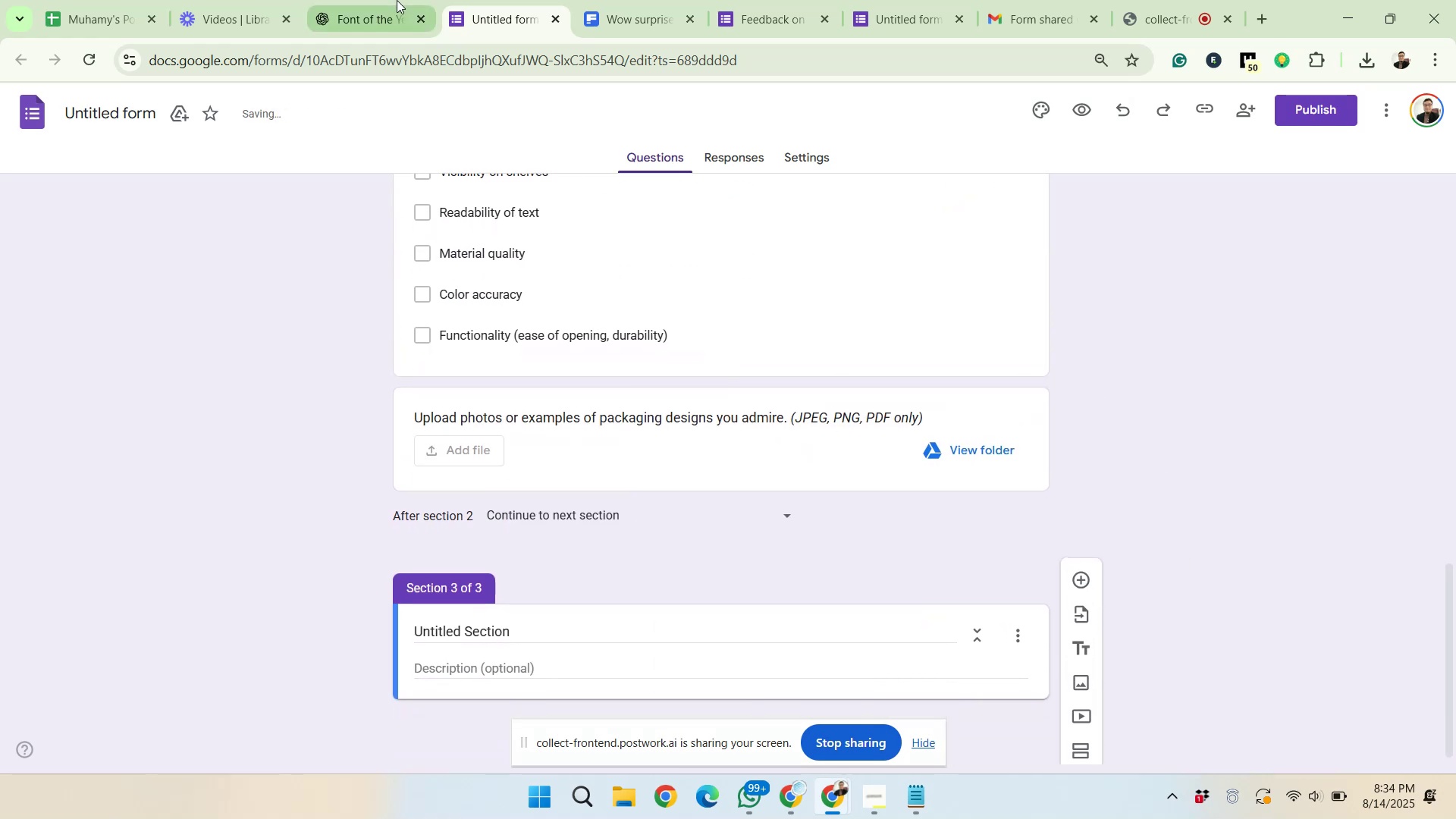 
scroll: coordinate [510, 285], scroll_direction: down, amount: 3.0
 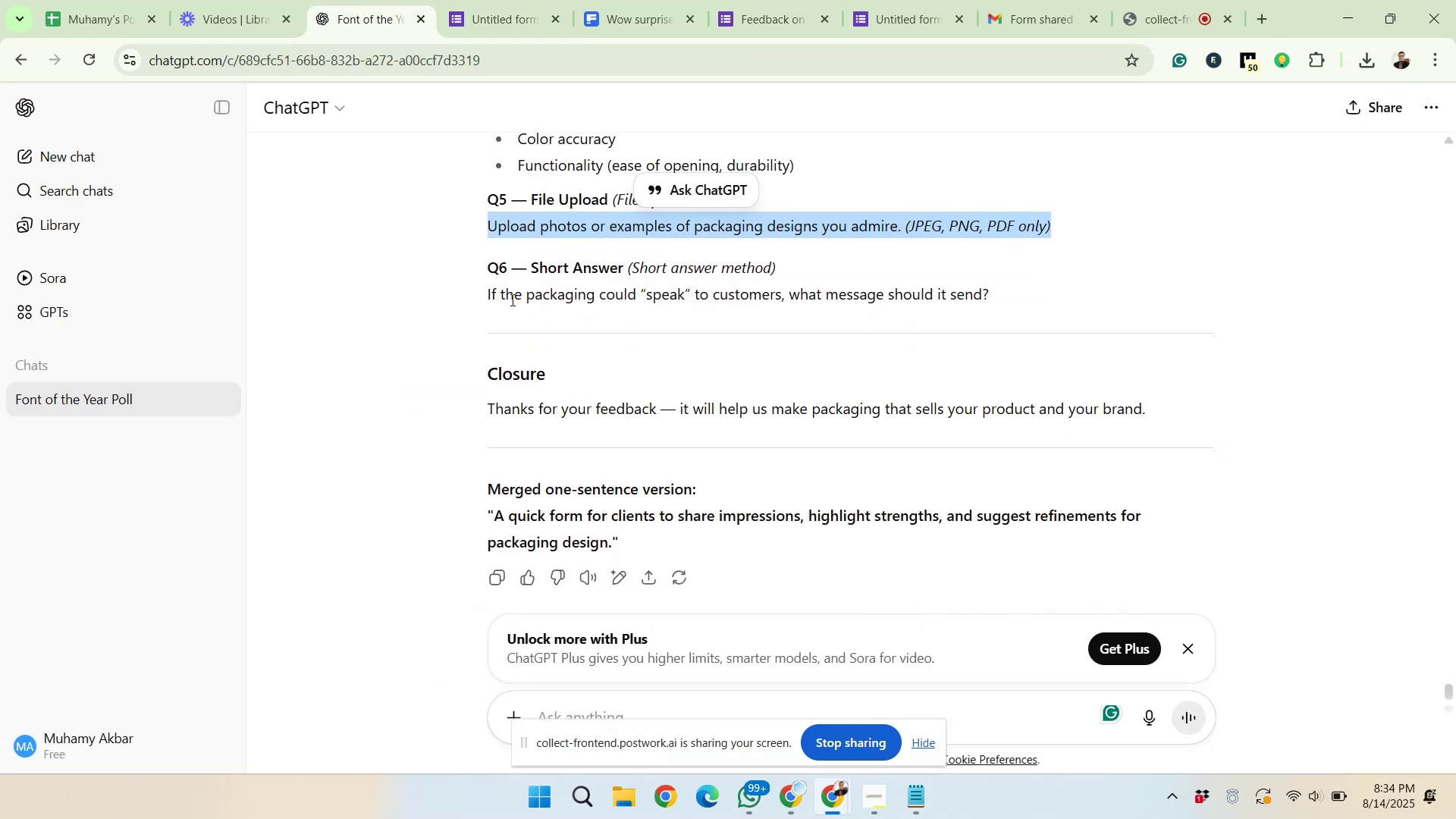 
left_click_drag(start_coordinate=[482, 404], to_coordinate=[1177, 418])
 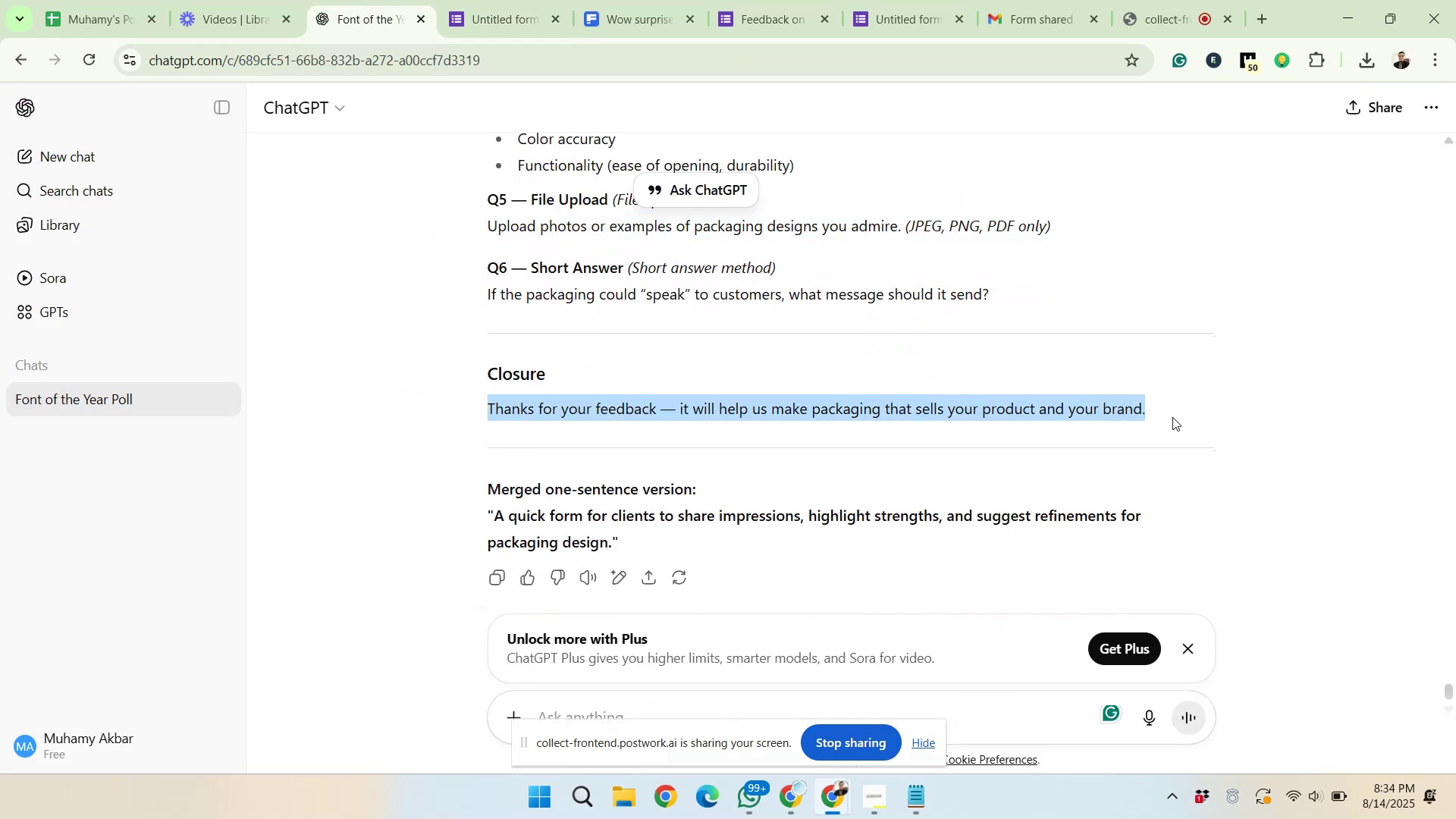 
right_click([1029, 406])
 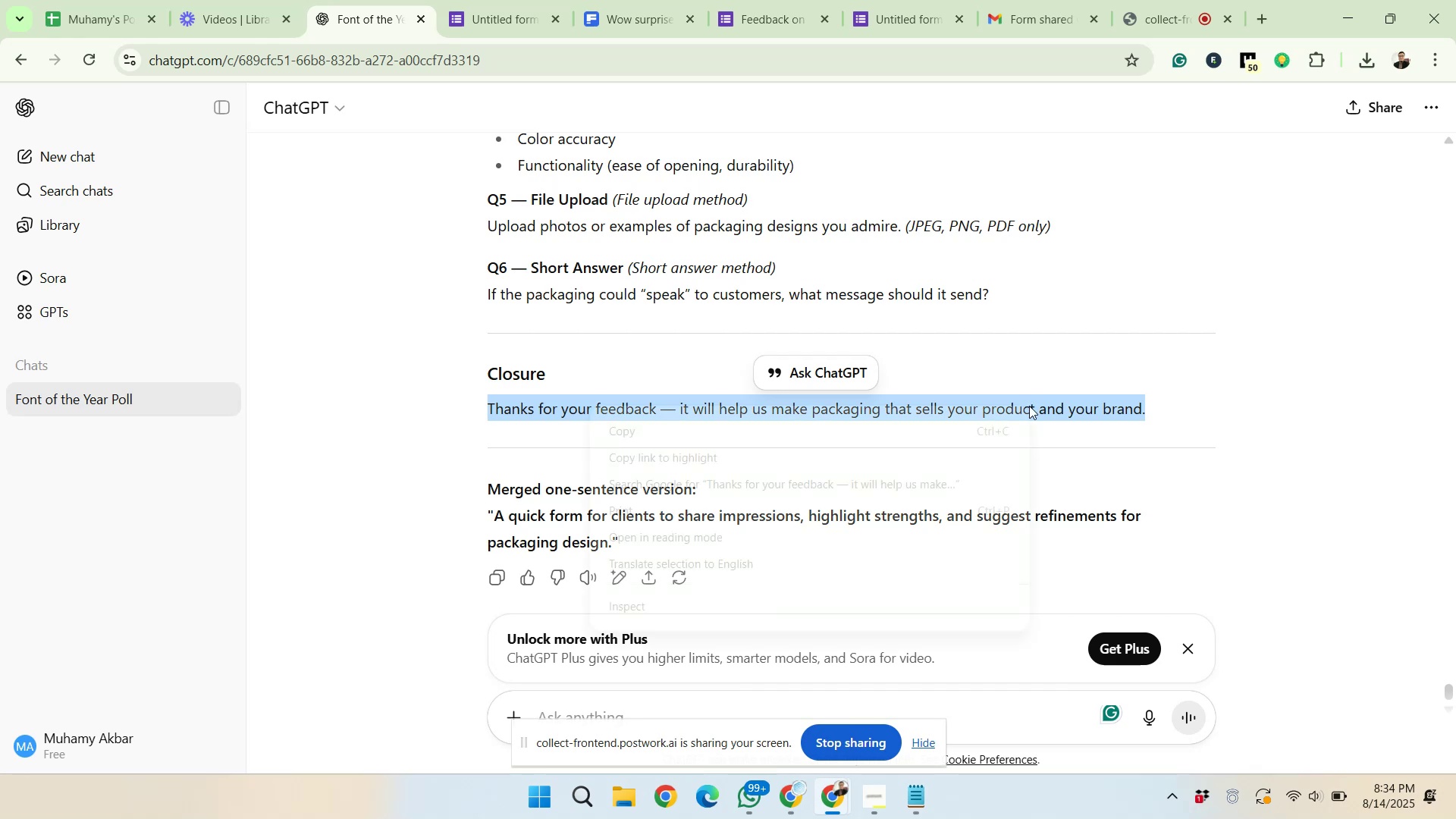 
left_click([940, 431])
 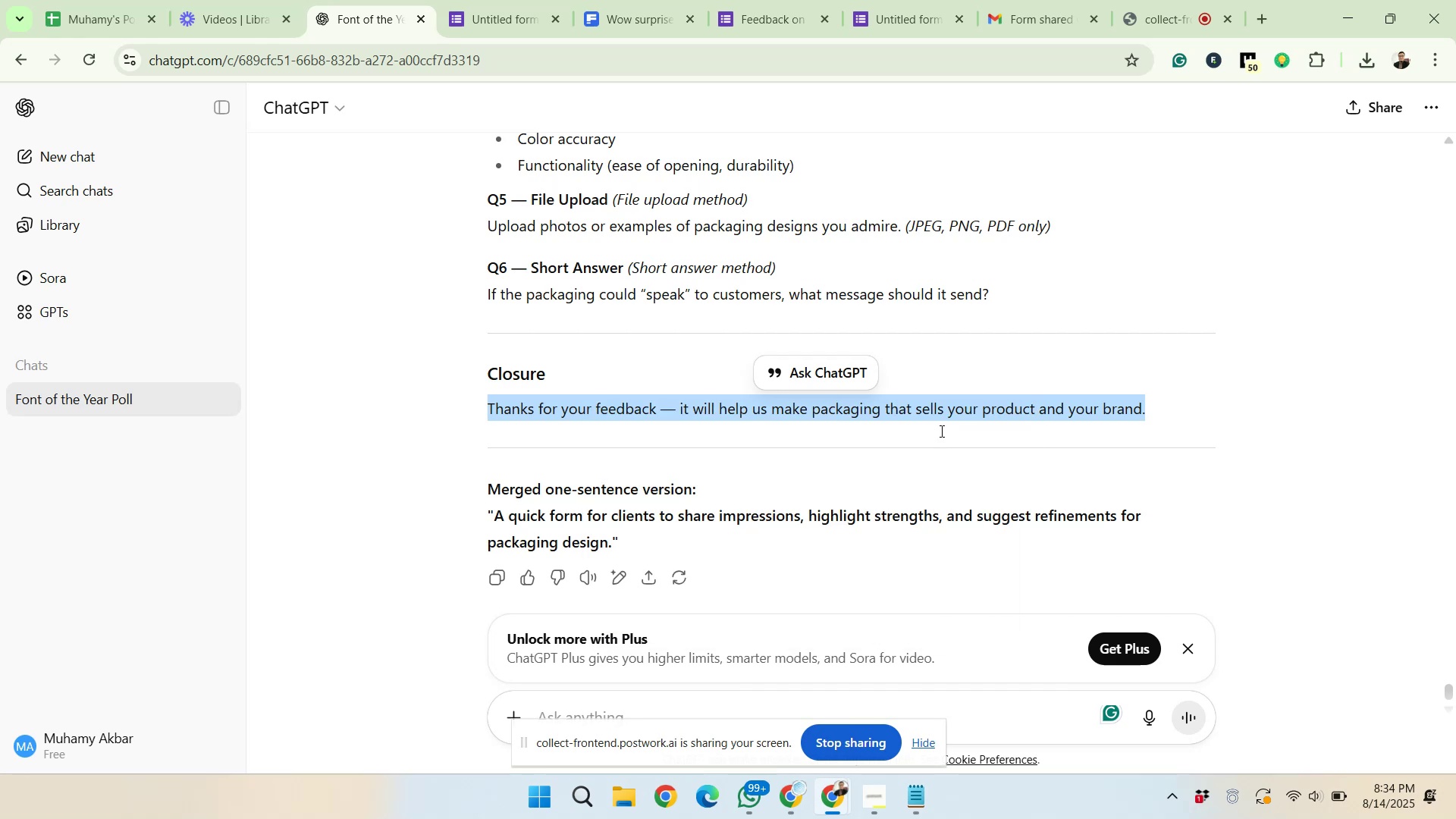 
left_click([517, 0])
 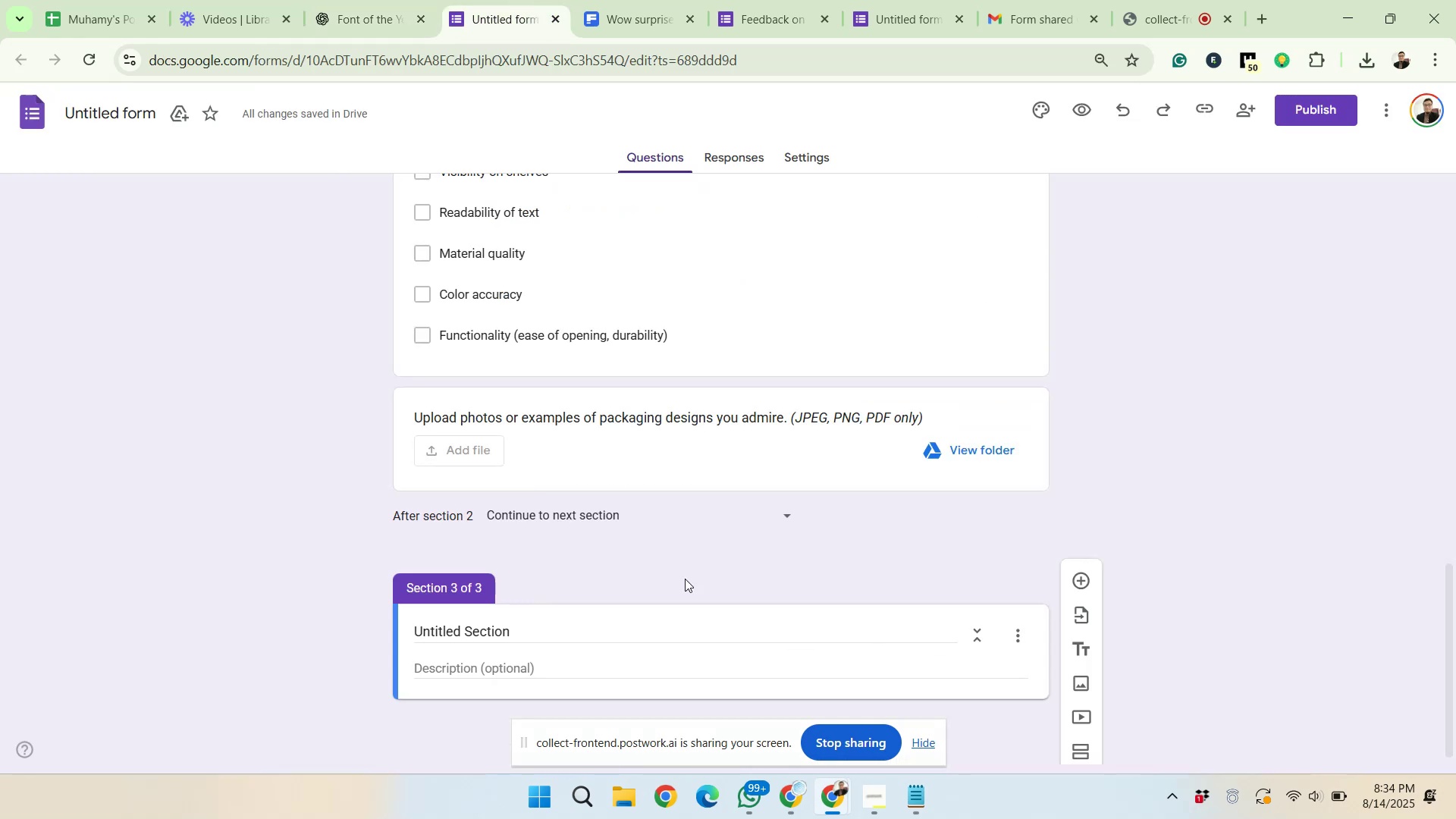 
left_click_drag(start_coordinate=[508, 635], to_coordinate=[409, 620])
 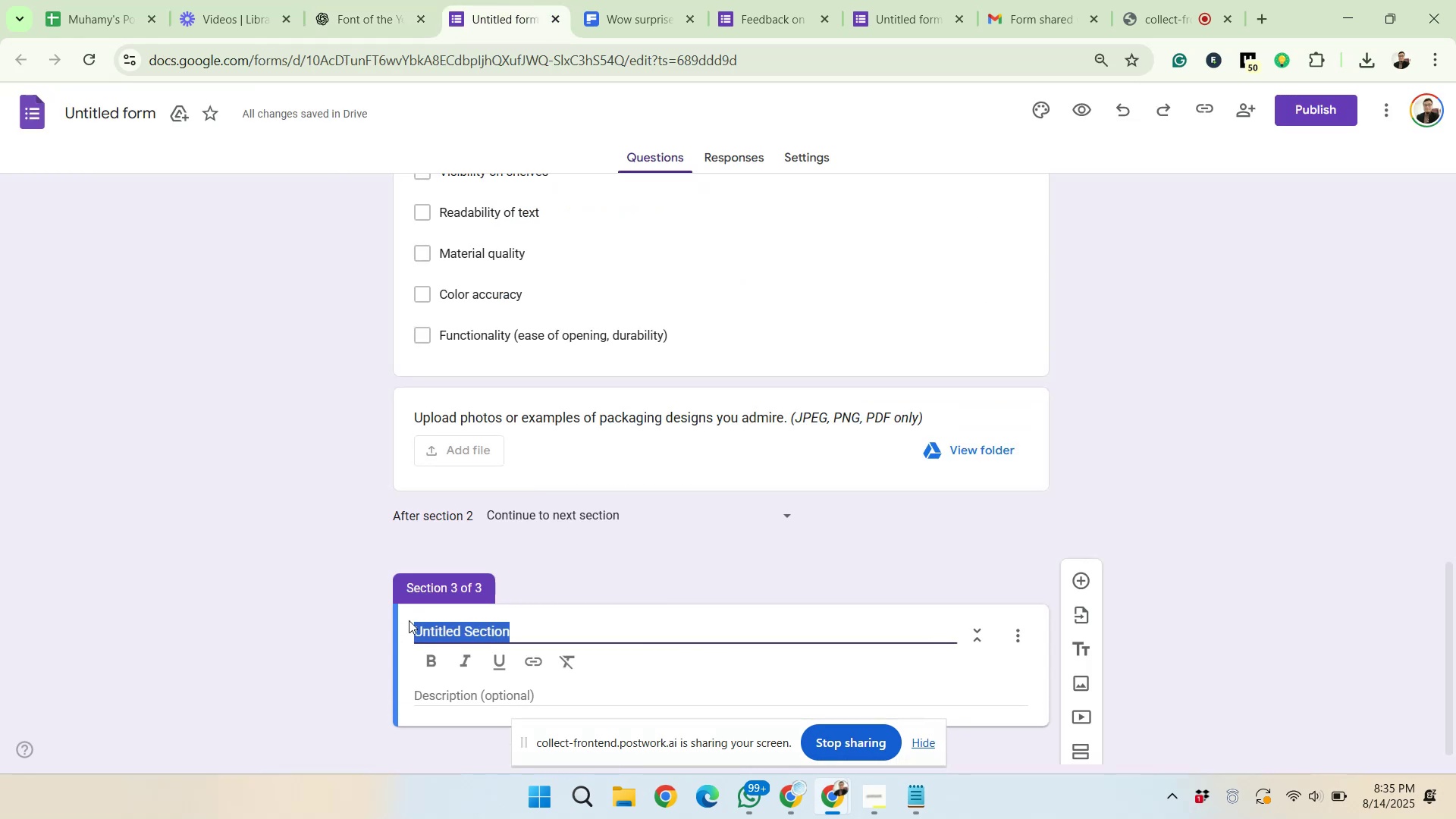 
key(Delete)
 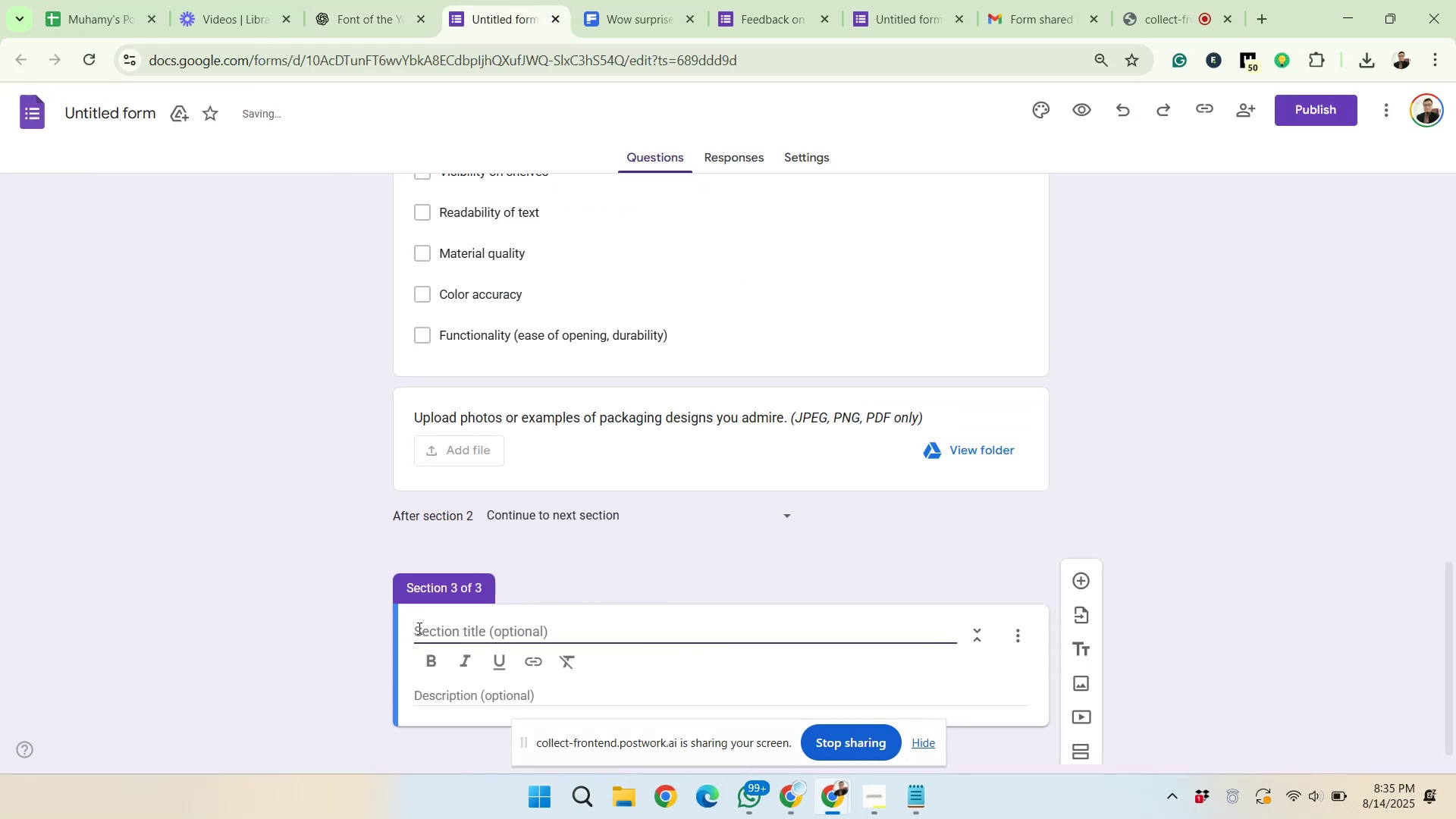 
right_click([440, 701])
 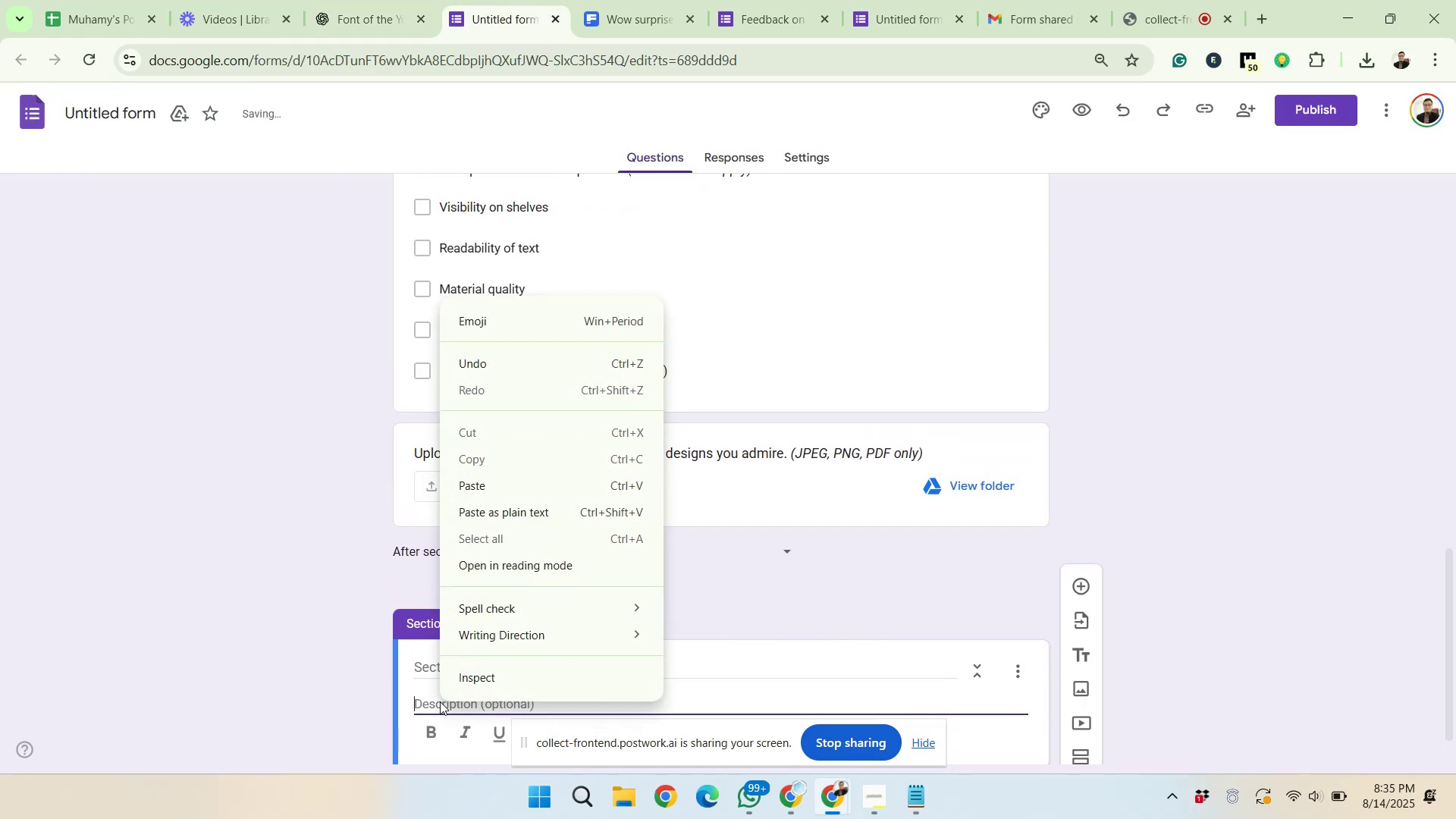 
left_click([481, 493])
 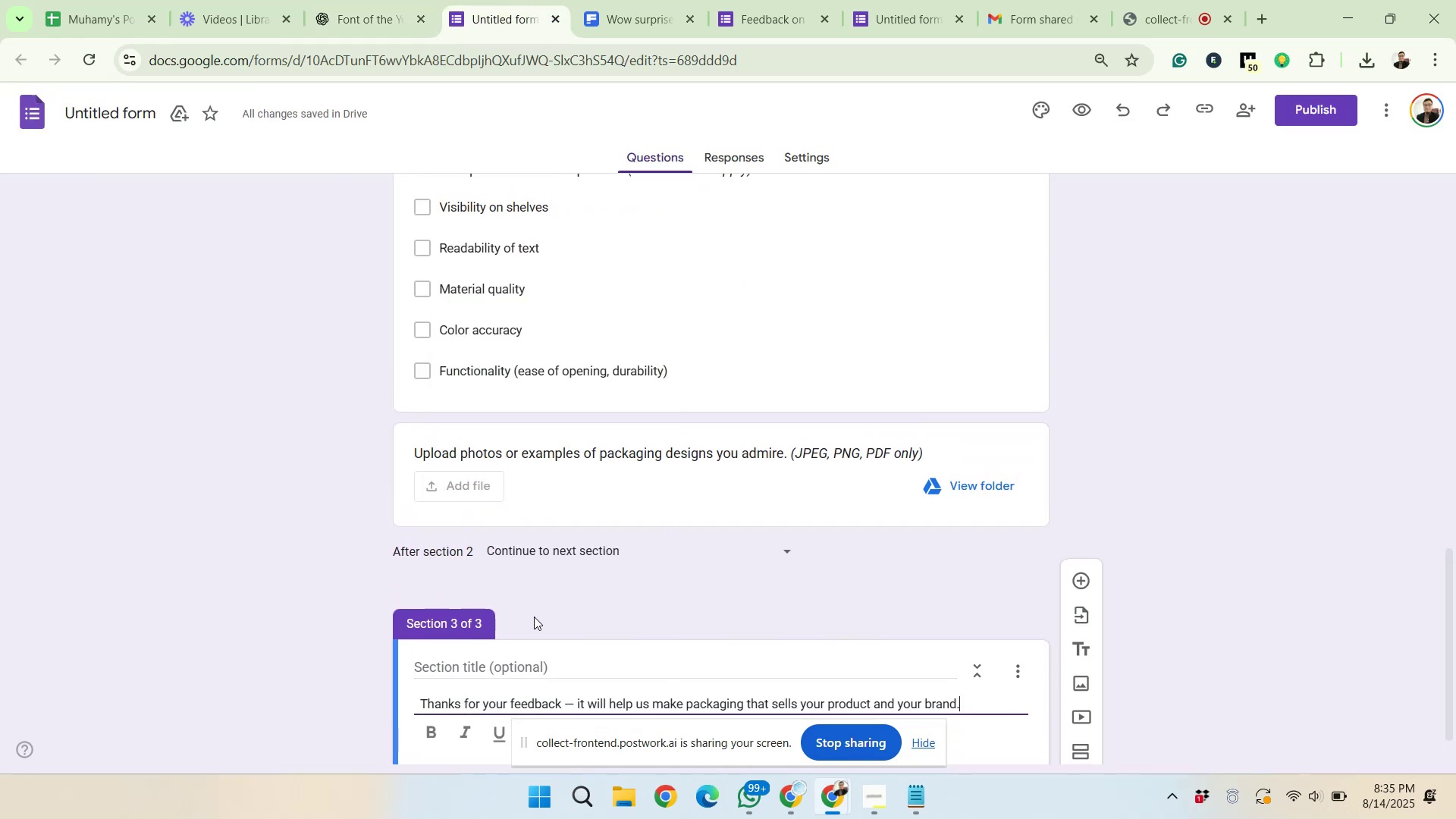 
left_click_drag(start_coordinate=[575, 704], to_coordinate=[560, 703])
 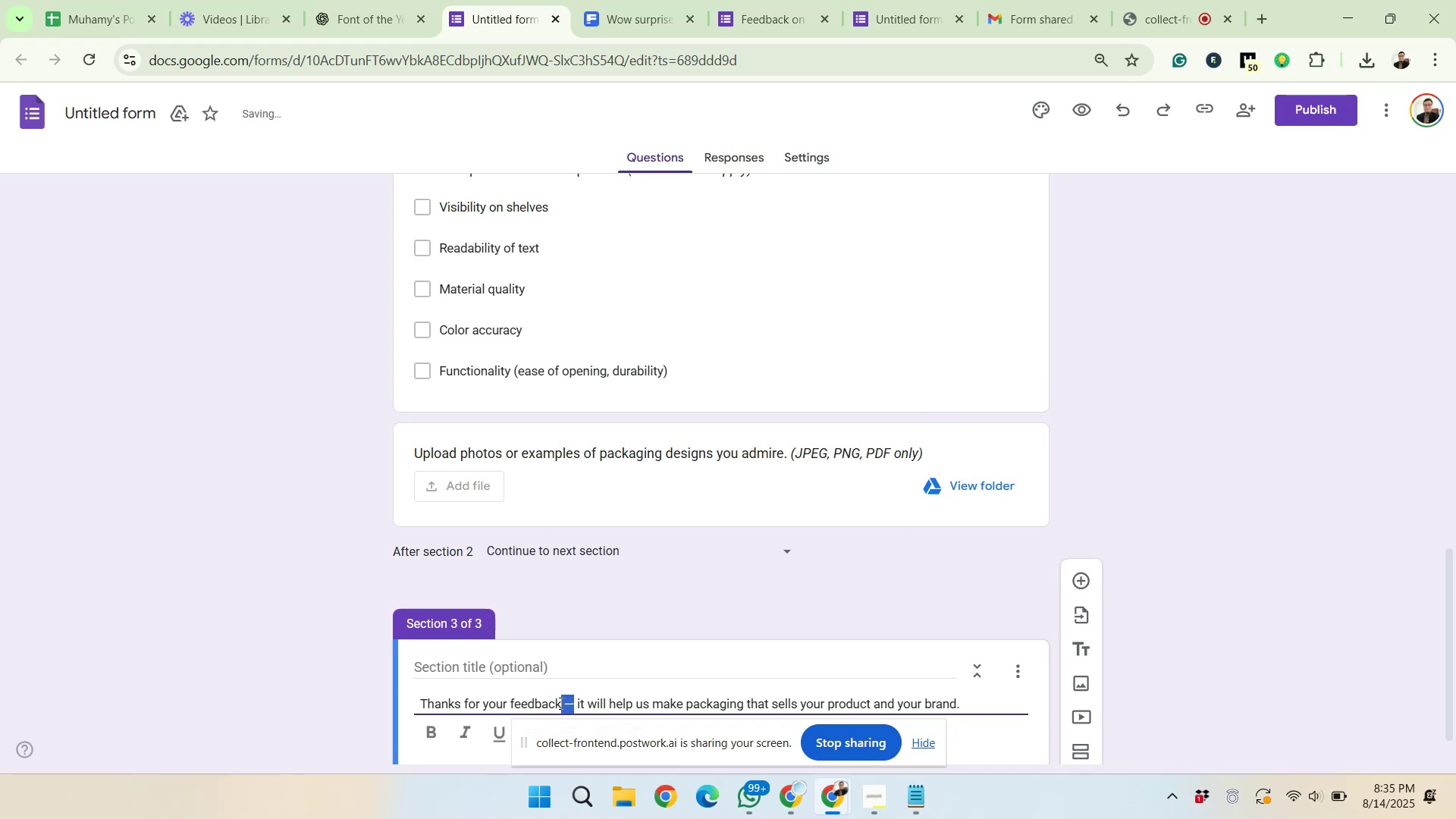 
key(Comma)
 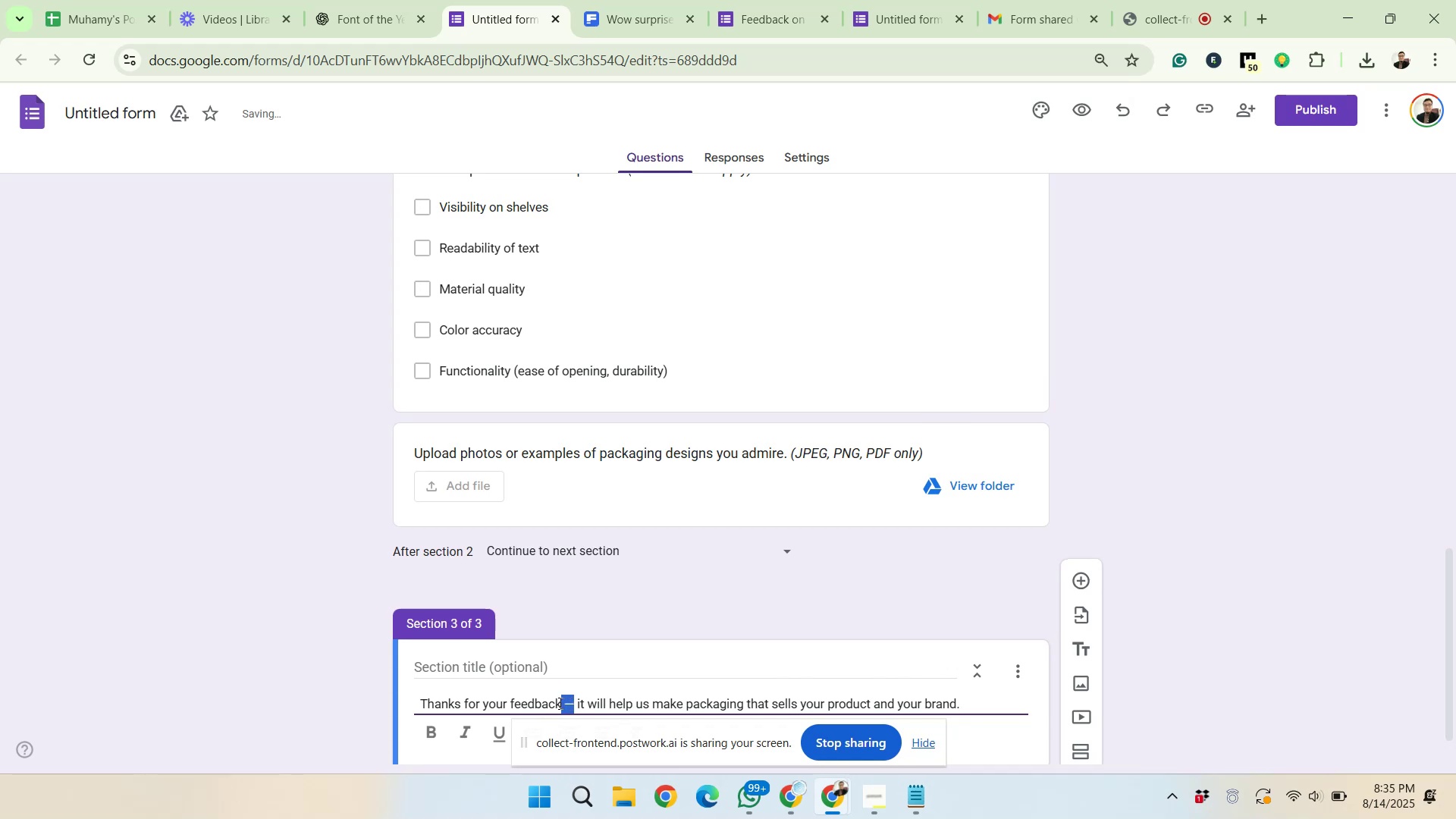 
key(Space)
 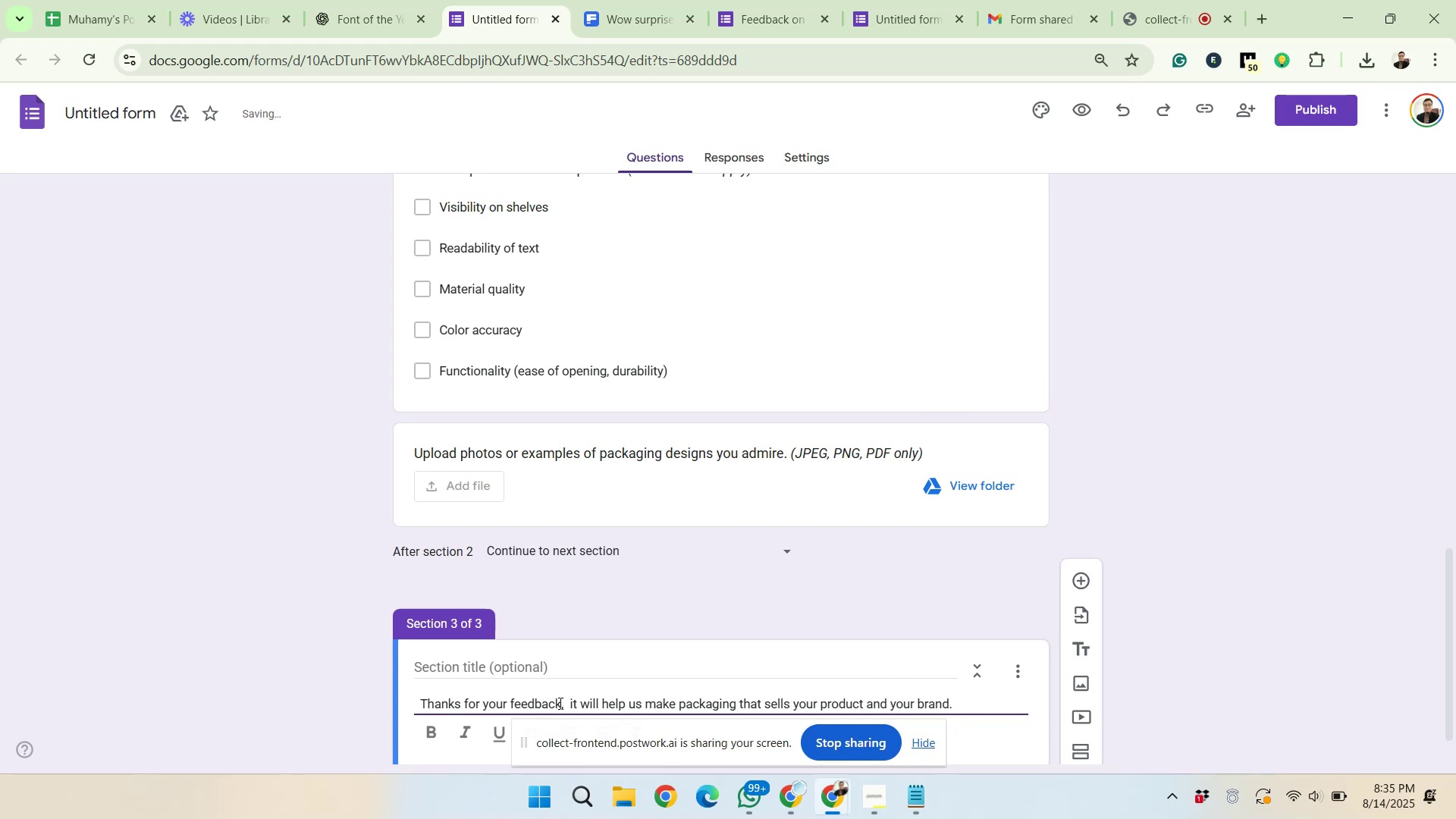 
key(Backspace)
 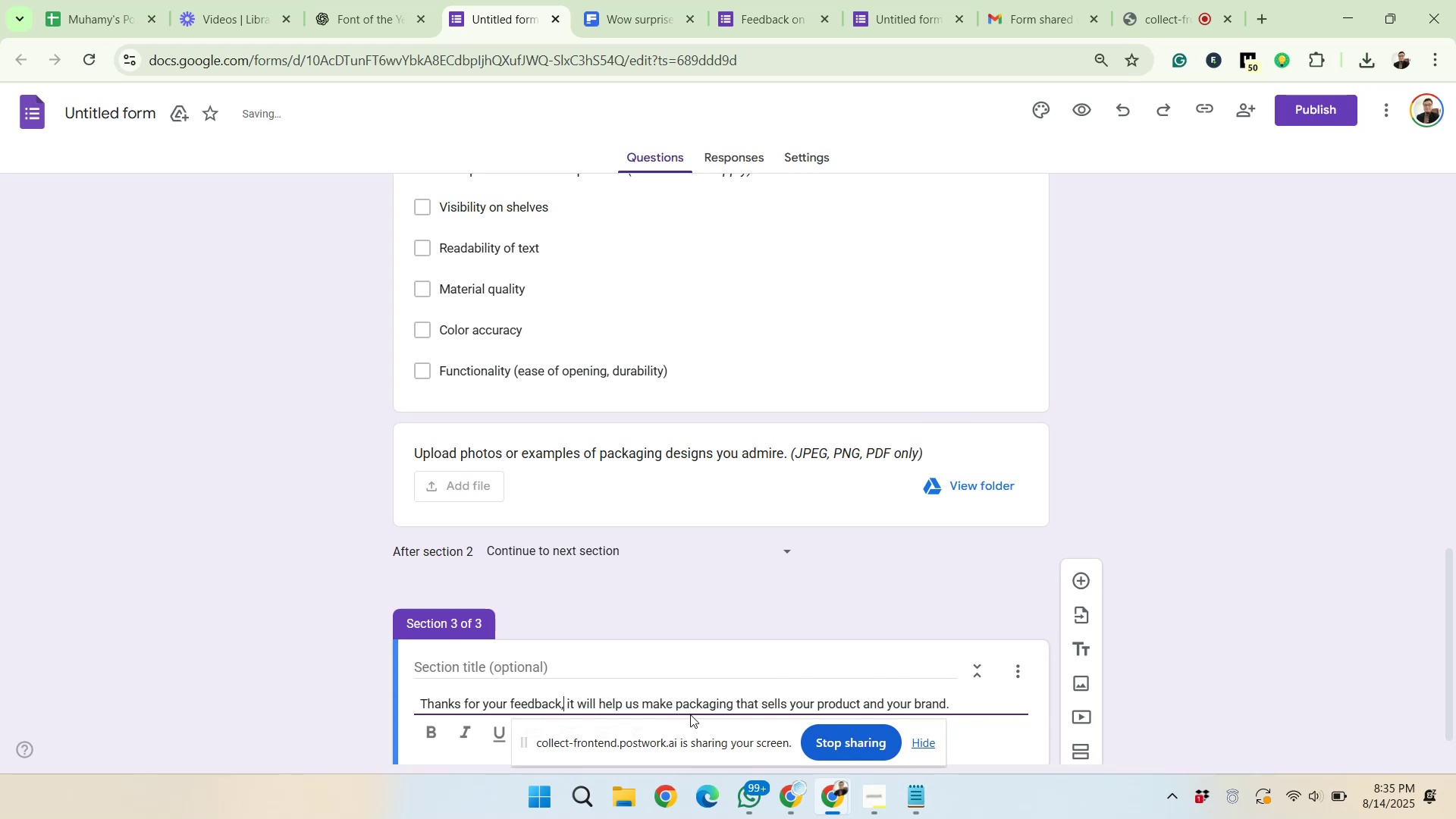 
scroll: coordinate [471, 469], scroll_direction: up, amount: 3.0
 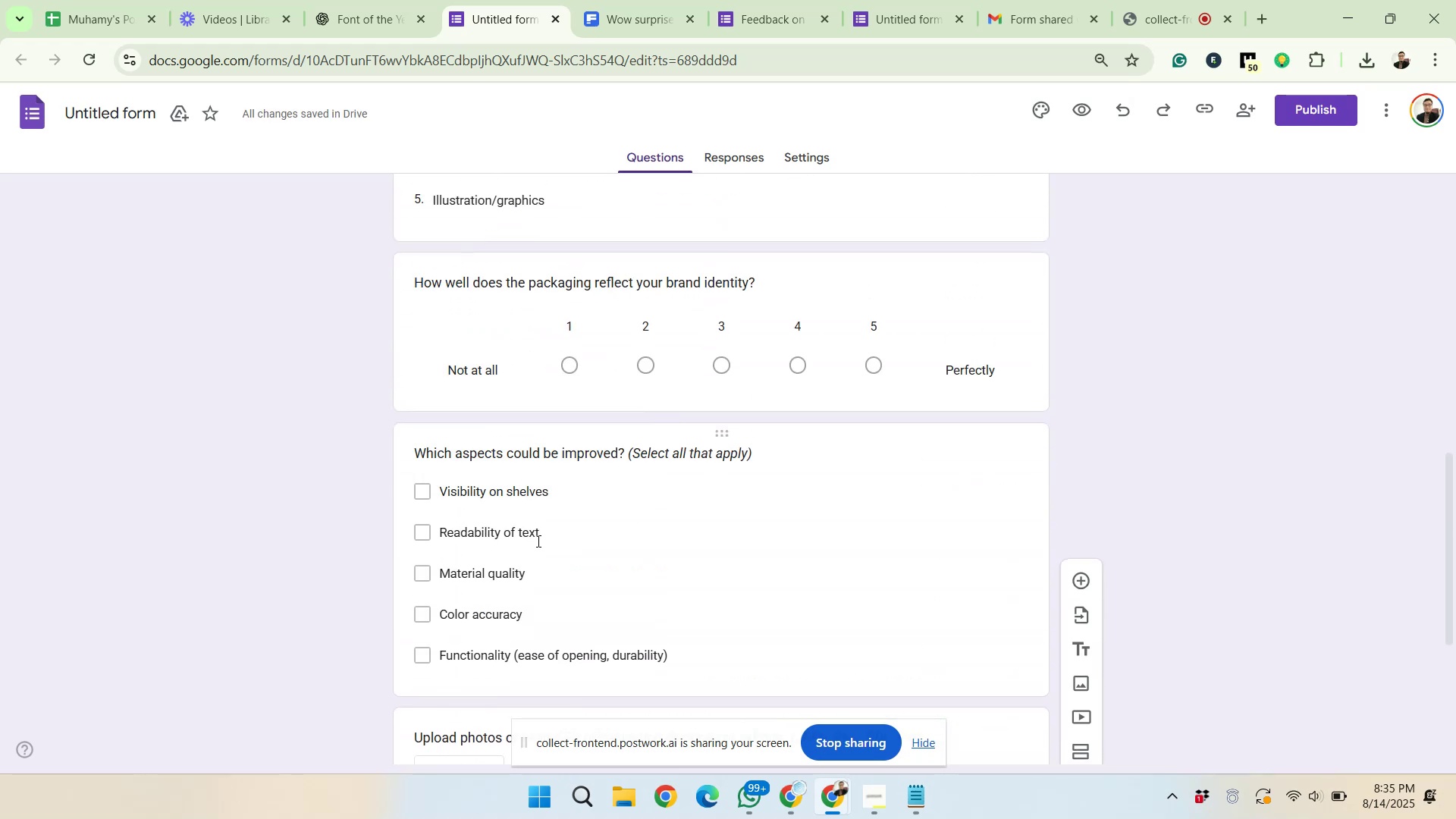 
left_click([959, 676])
 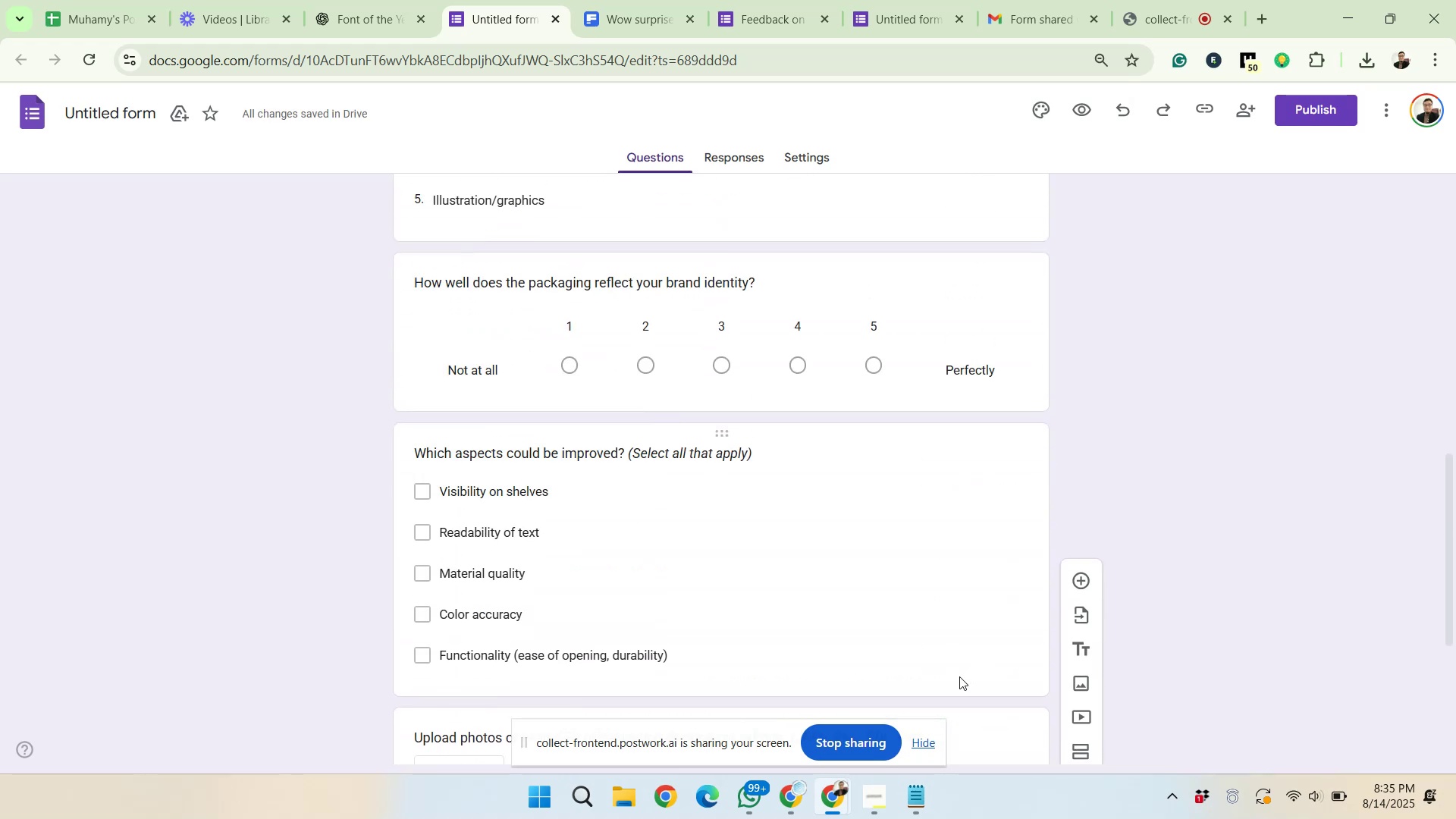 
scroll: coordinate [962, 689], scroll_direction: down, amount: 3.0
 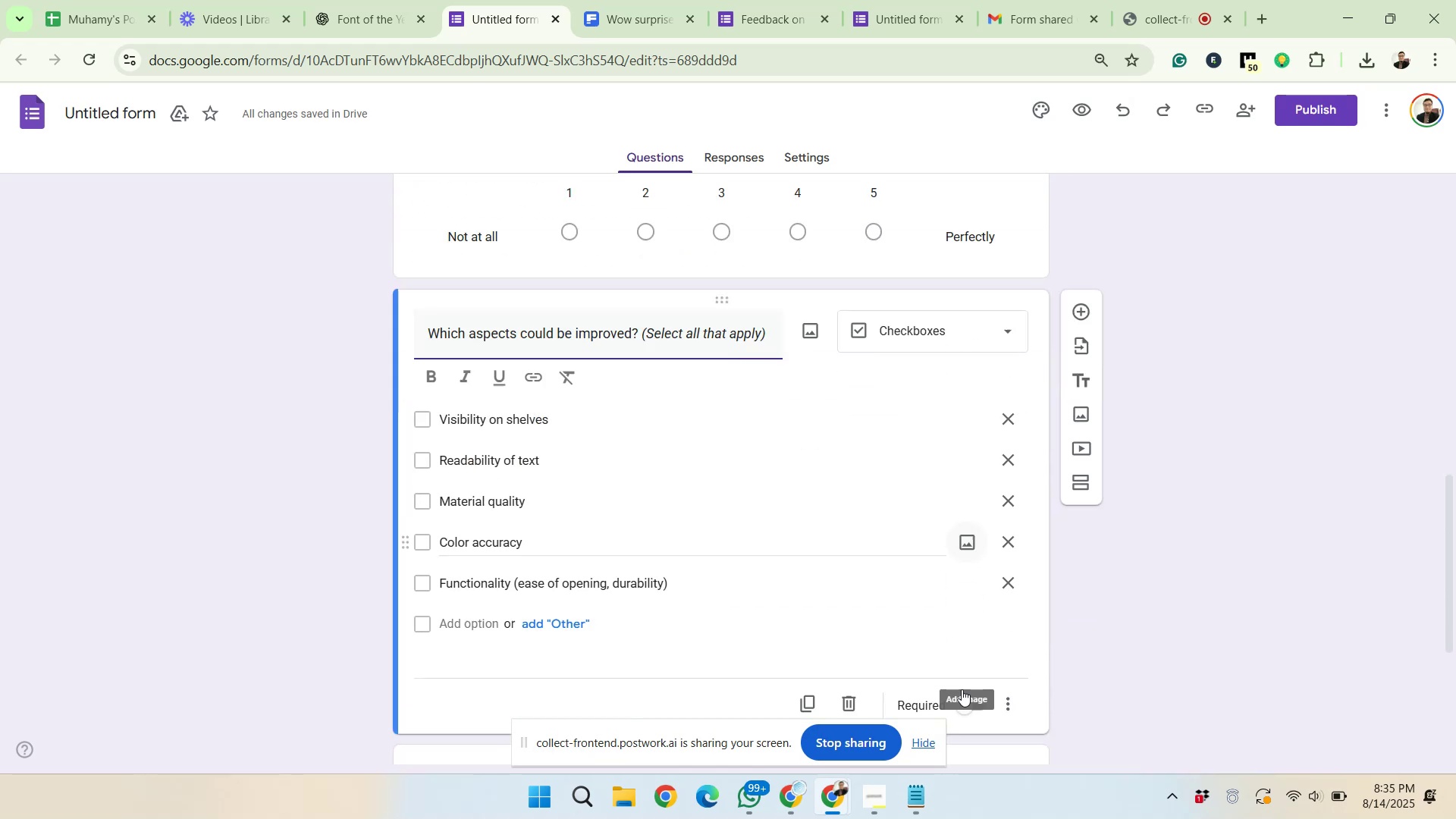 
left_click([976, 555])
 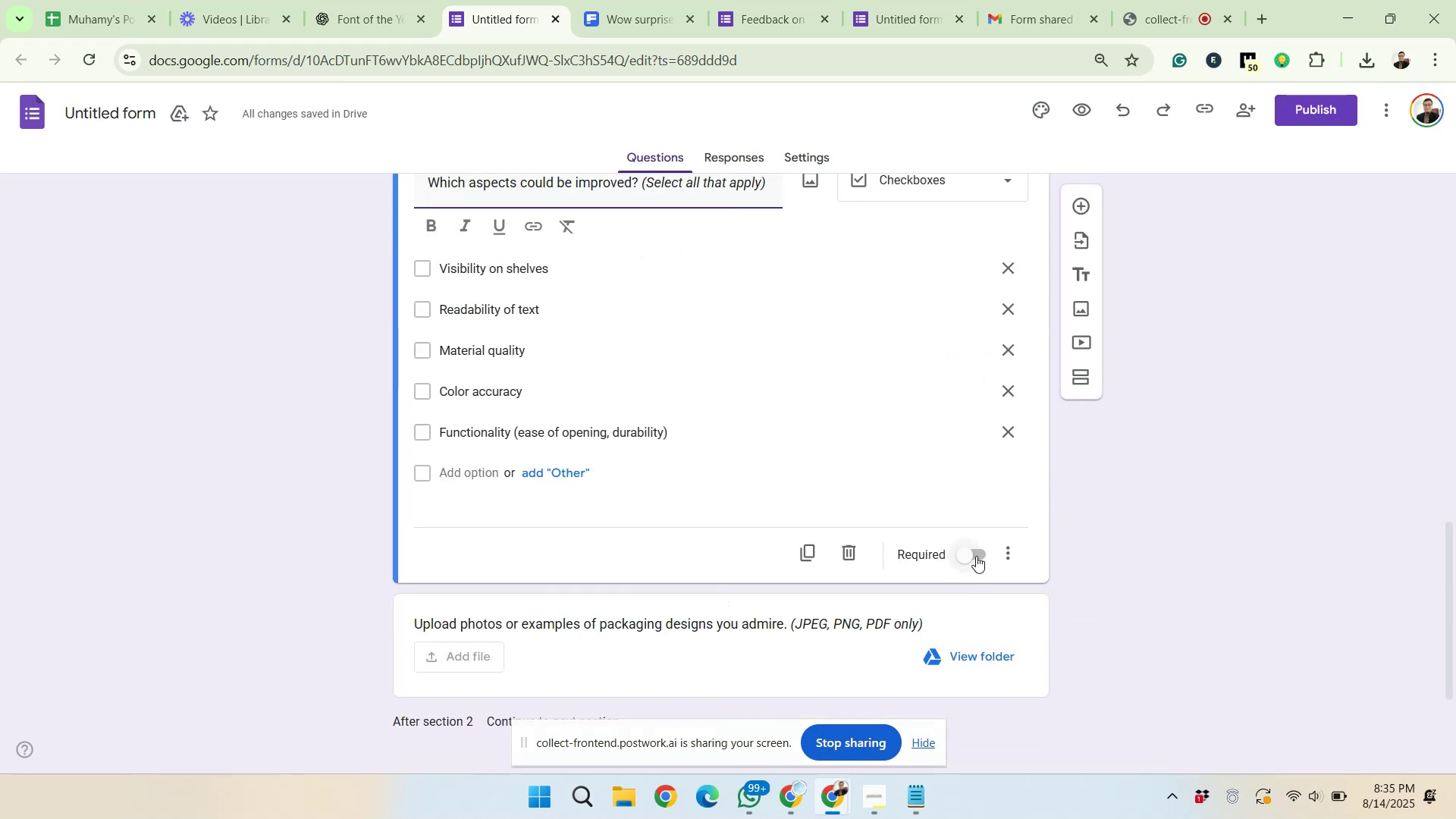 
scroll: coordinate [975, 557], scroll_direction: down, amount: 2.0
 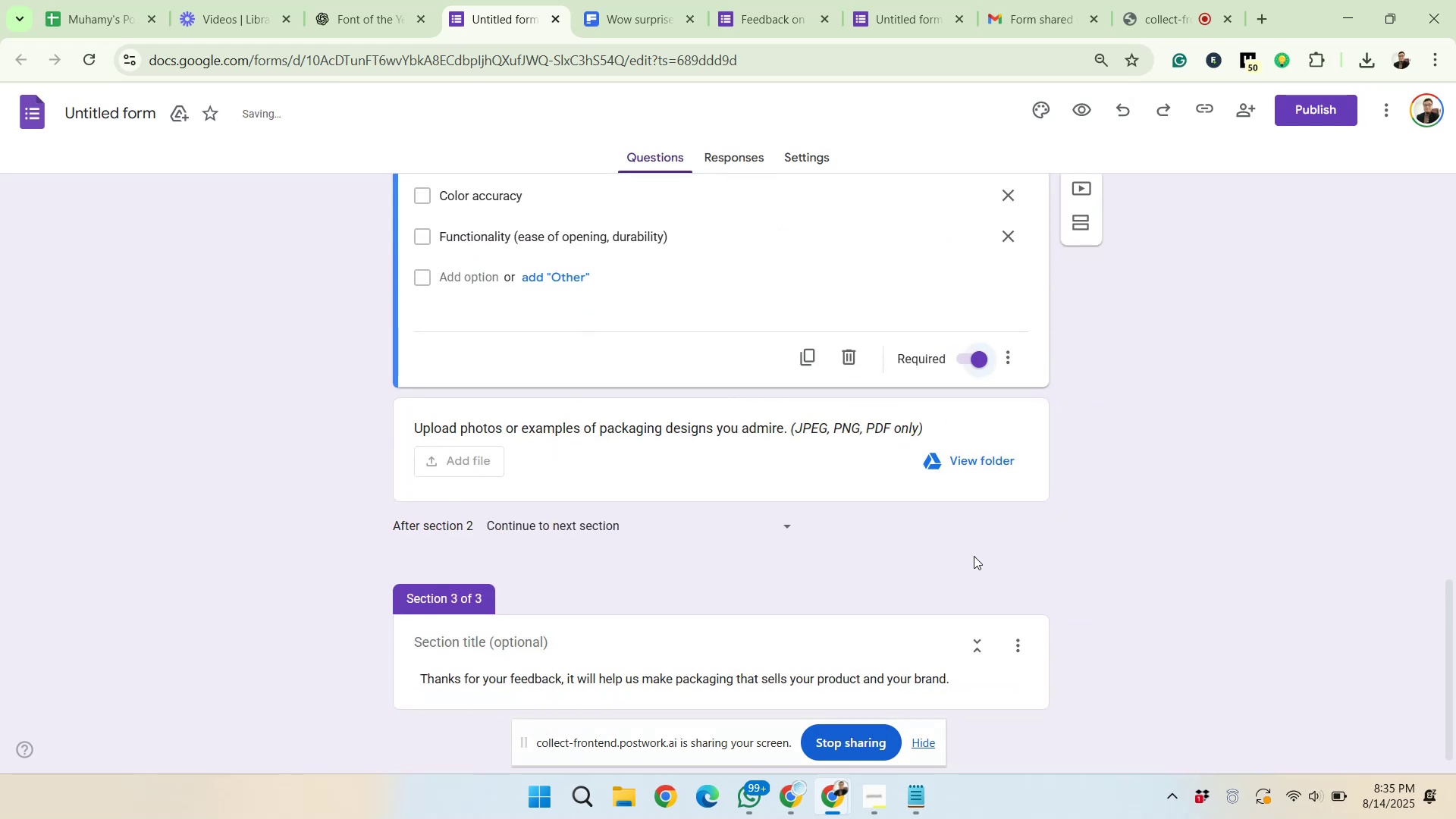 
left_click([934, 497])
 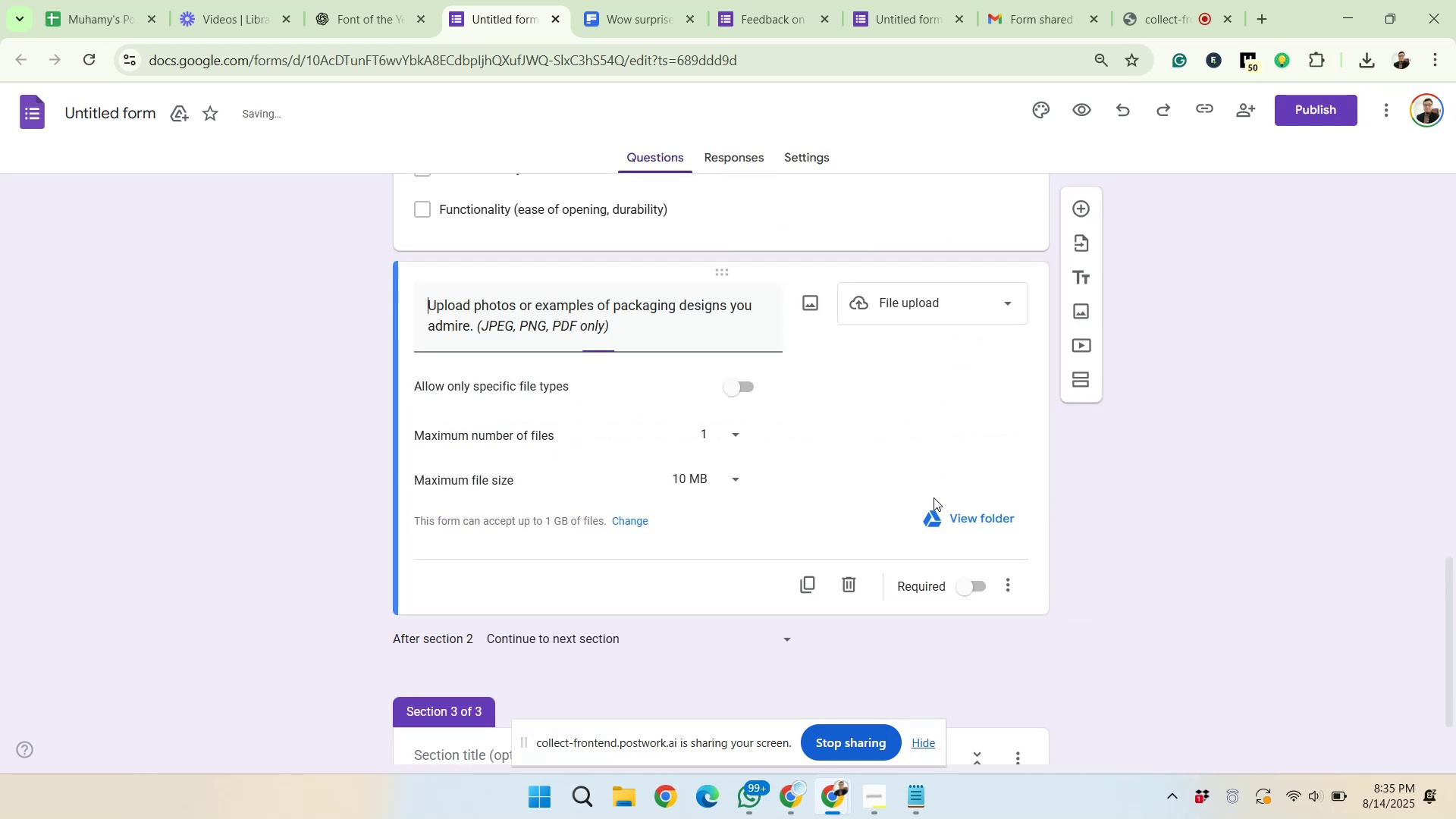 
left_click([984, 621])
 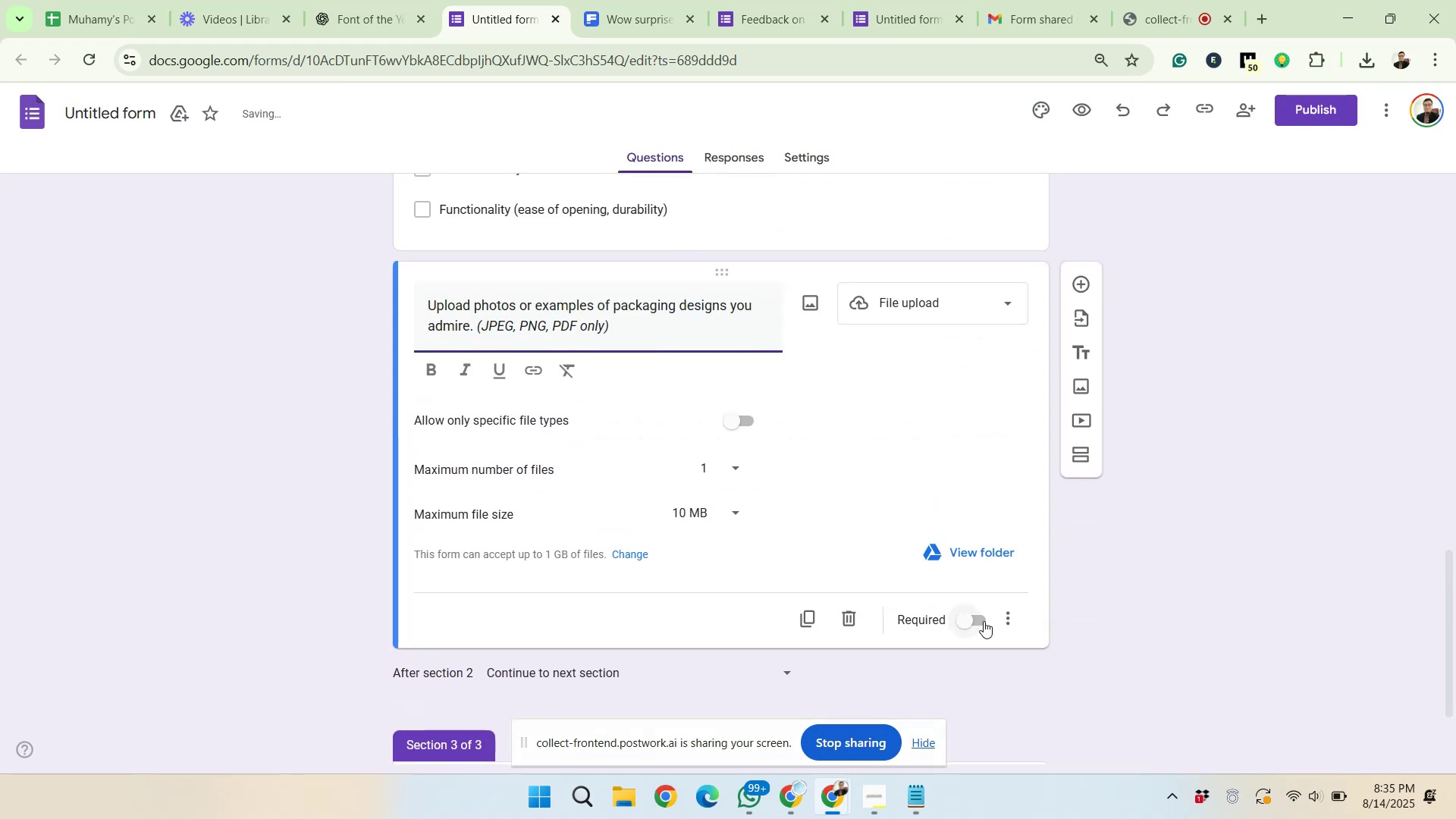 
scroll: coordinate [982, 620], scroll_direction: up, amount: 10.0
 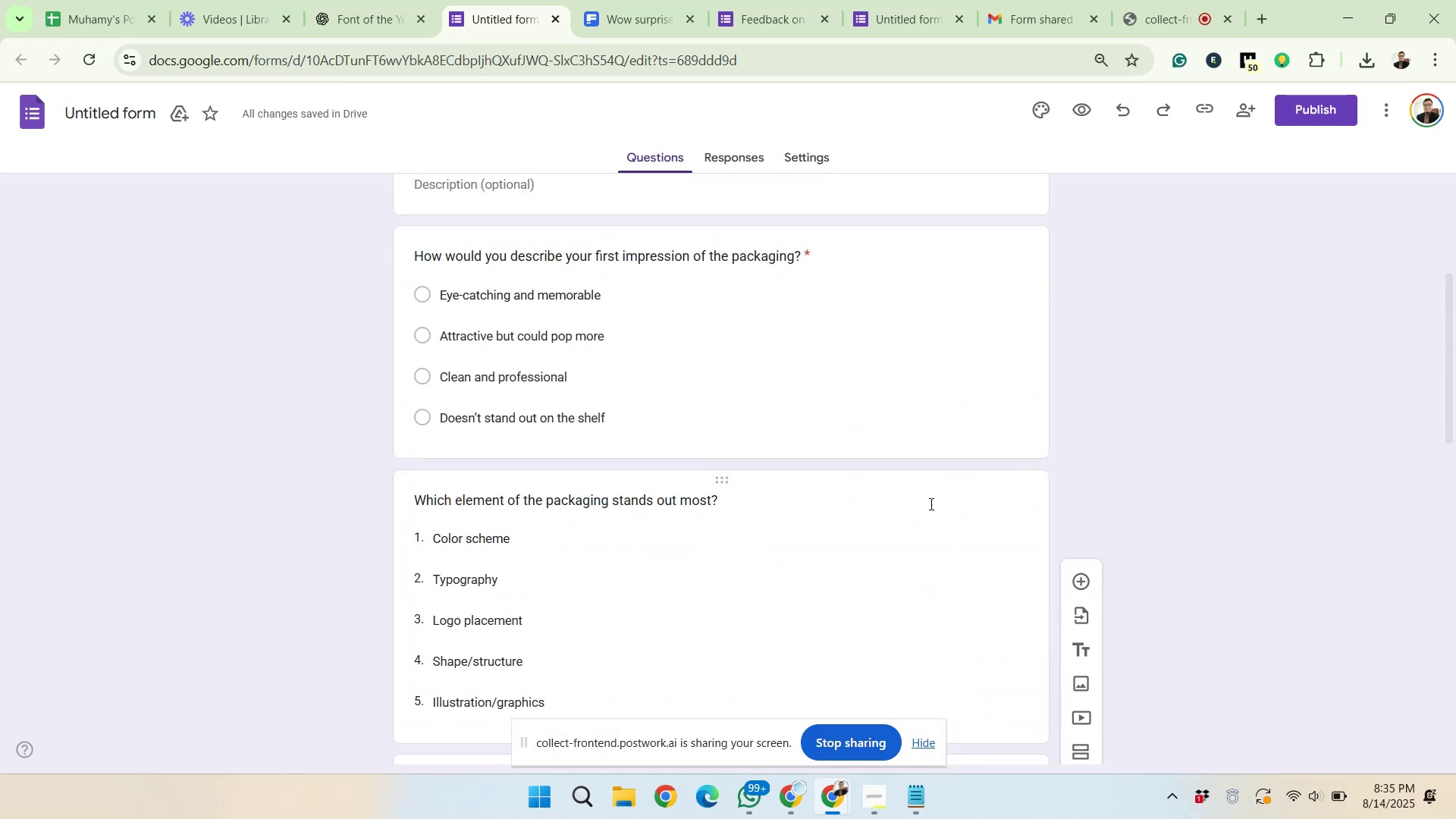 
left_click([893, 435])
 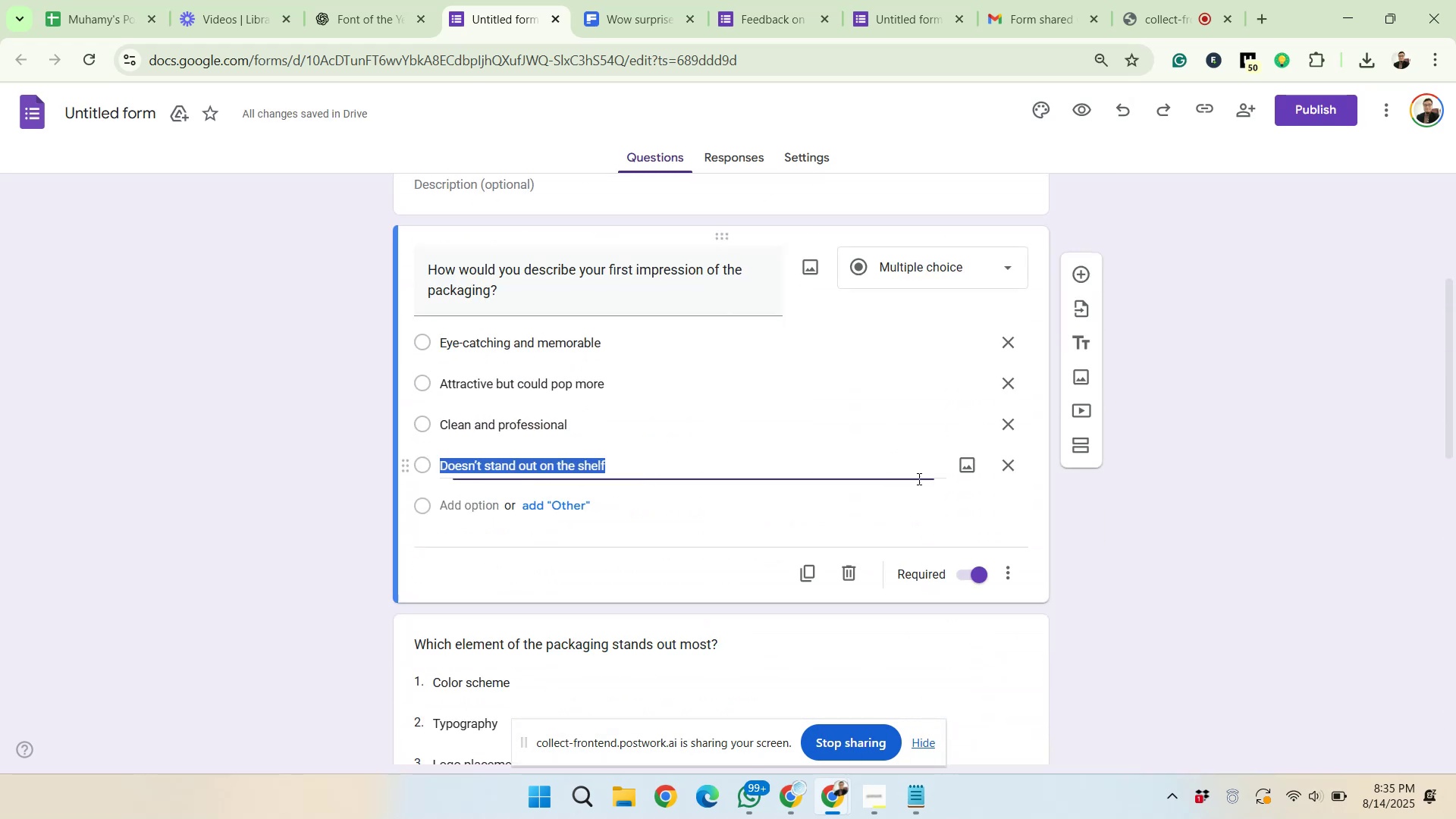 
left_click([1127, 570])
 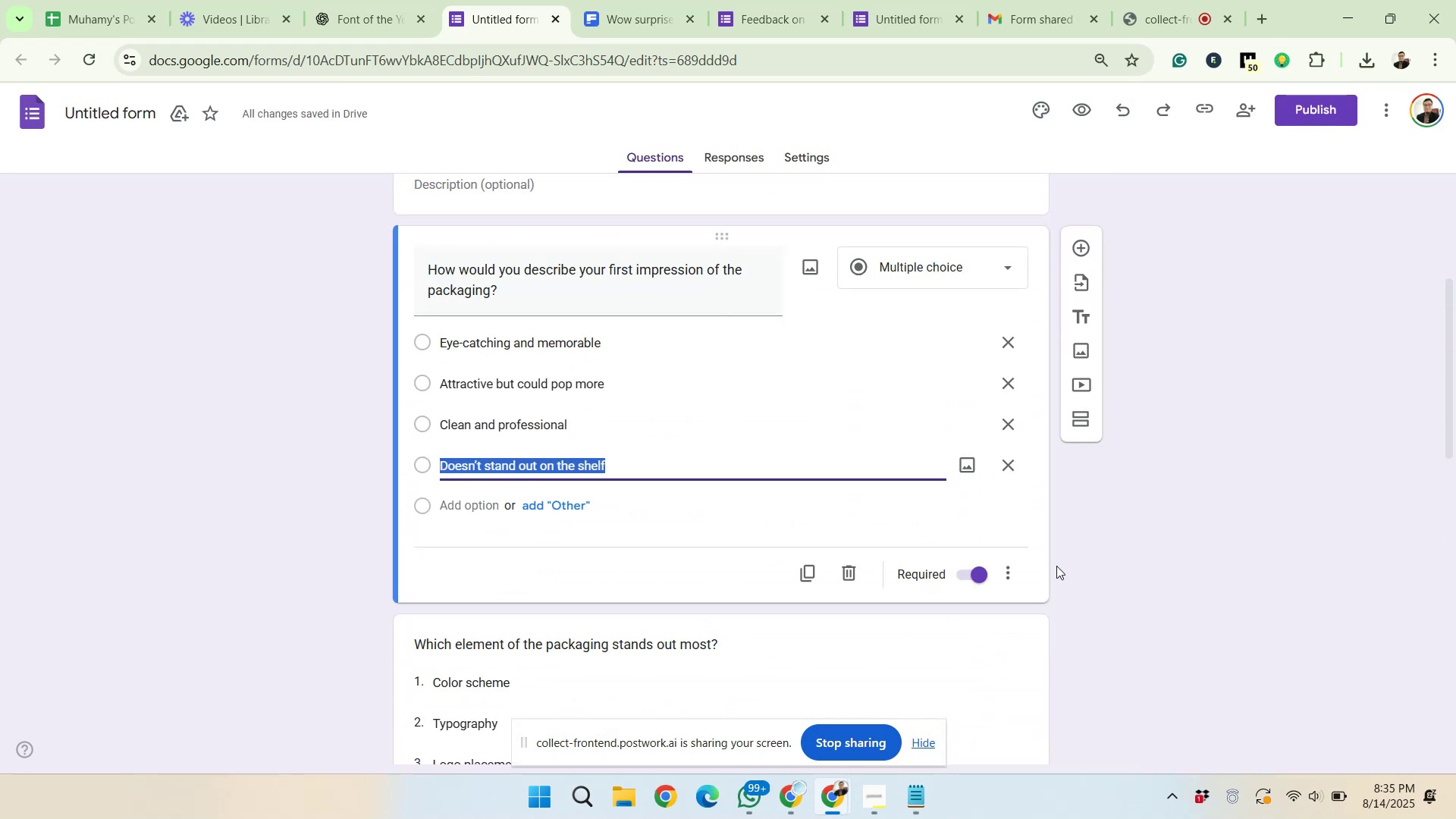 
scroll: coordinate [1125, 568], scroll_direction: up, amount: 5.0
 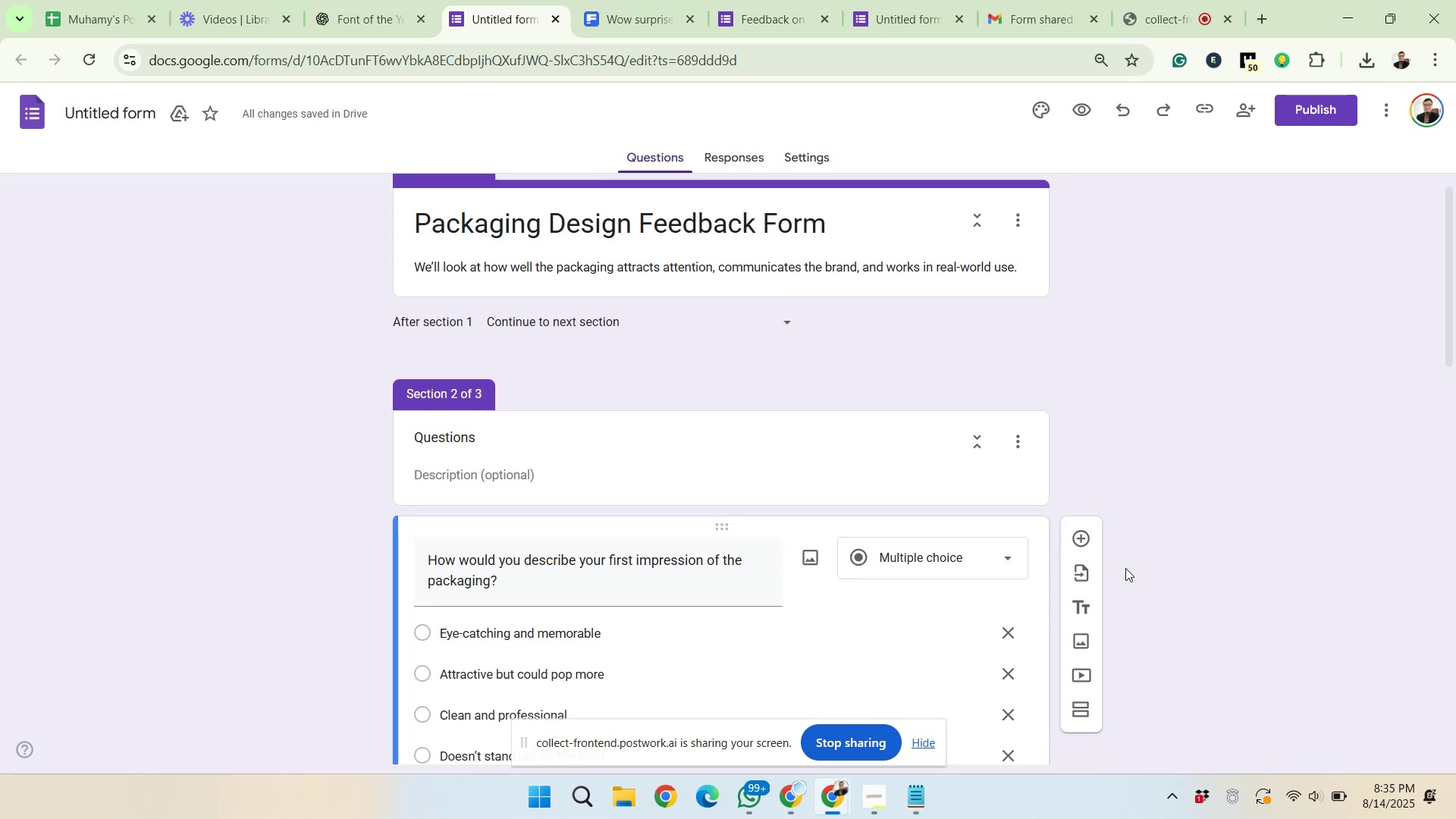 
left_click_drag(start_coordinate=[851, 262], to_coordinate=[403, 267])
 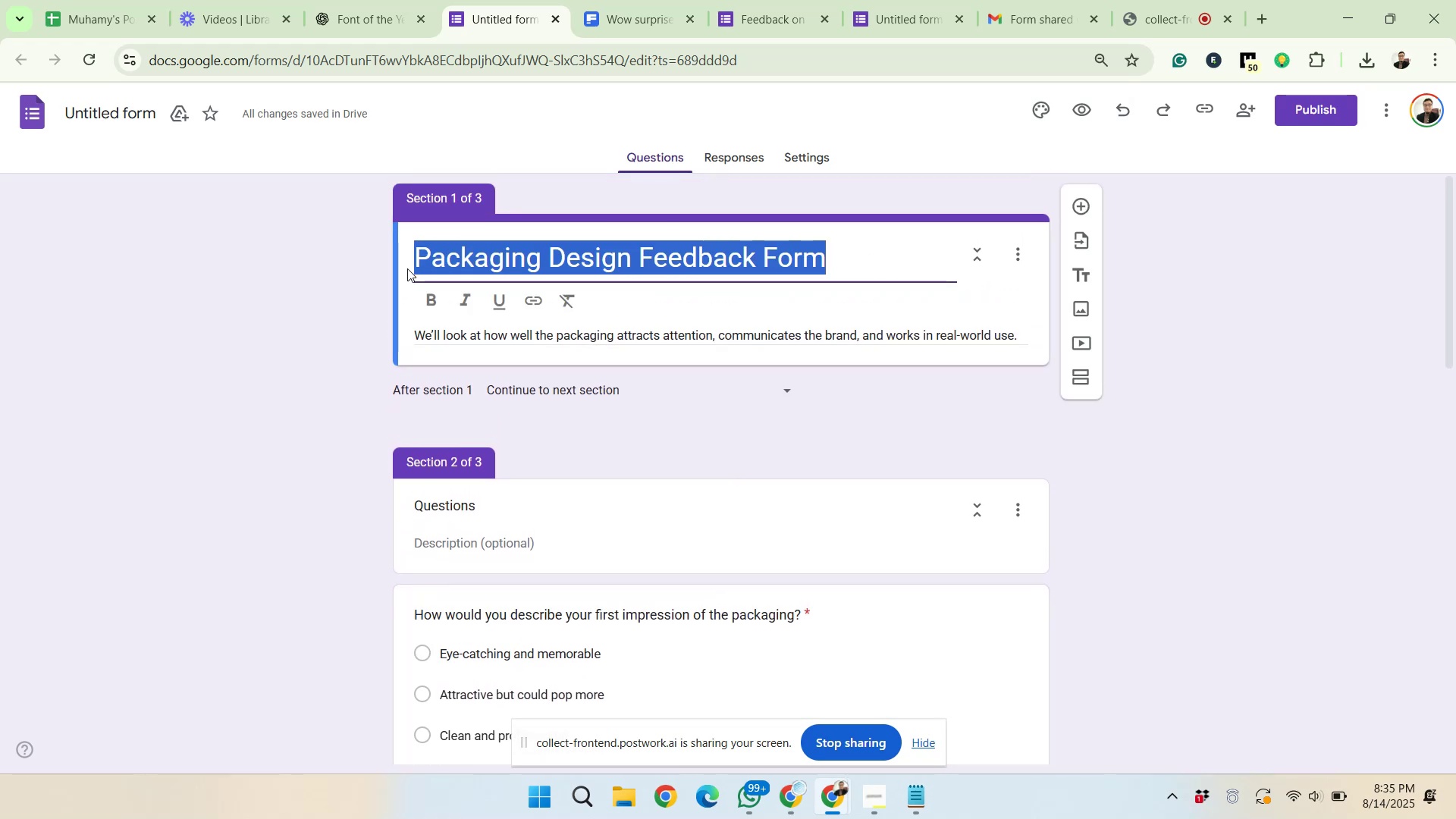 
left_click([438, 298])
 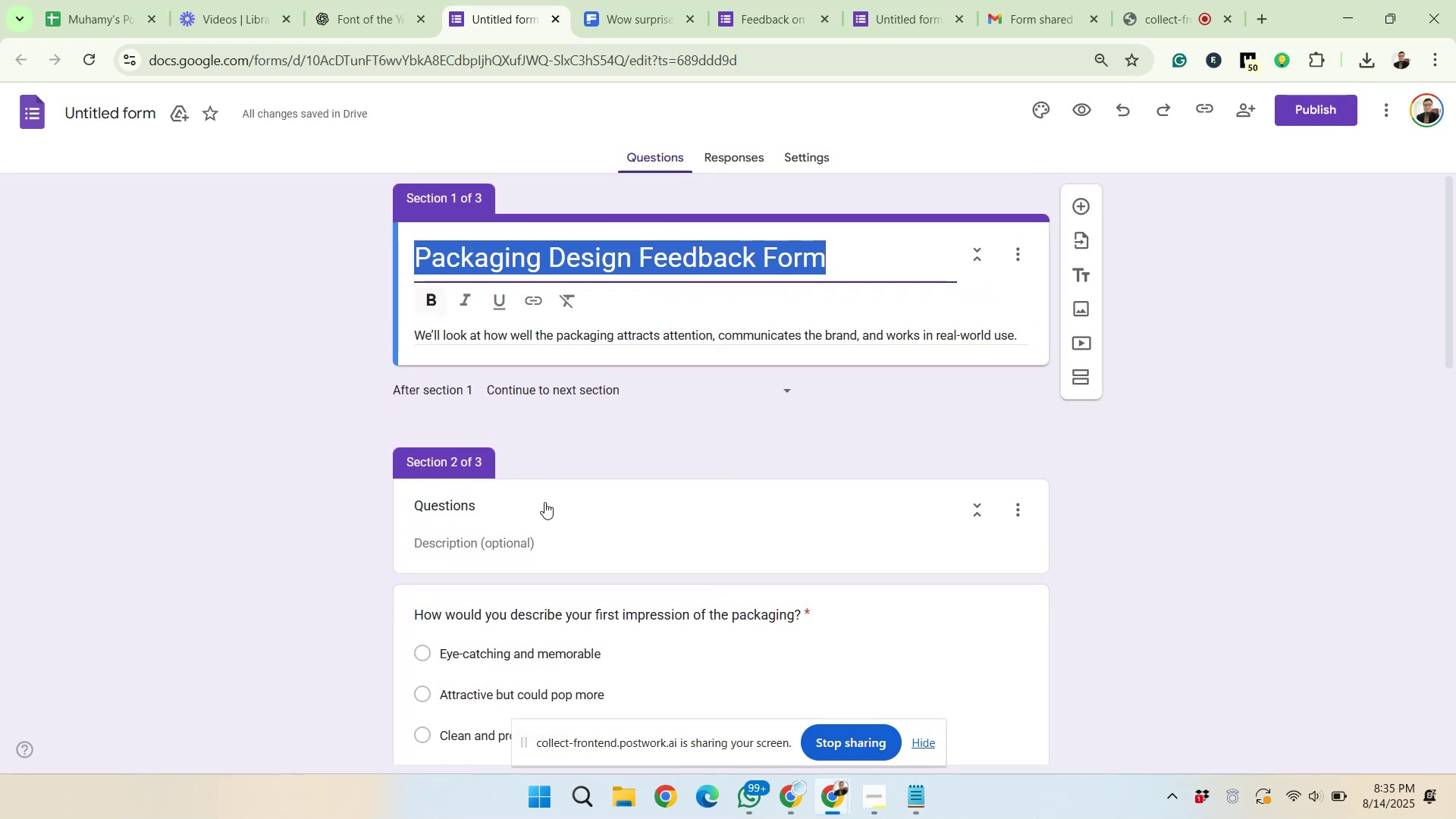 
left_click_drag(start_coordinate=[479, 510], to_coordinate=[413, 494])
 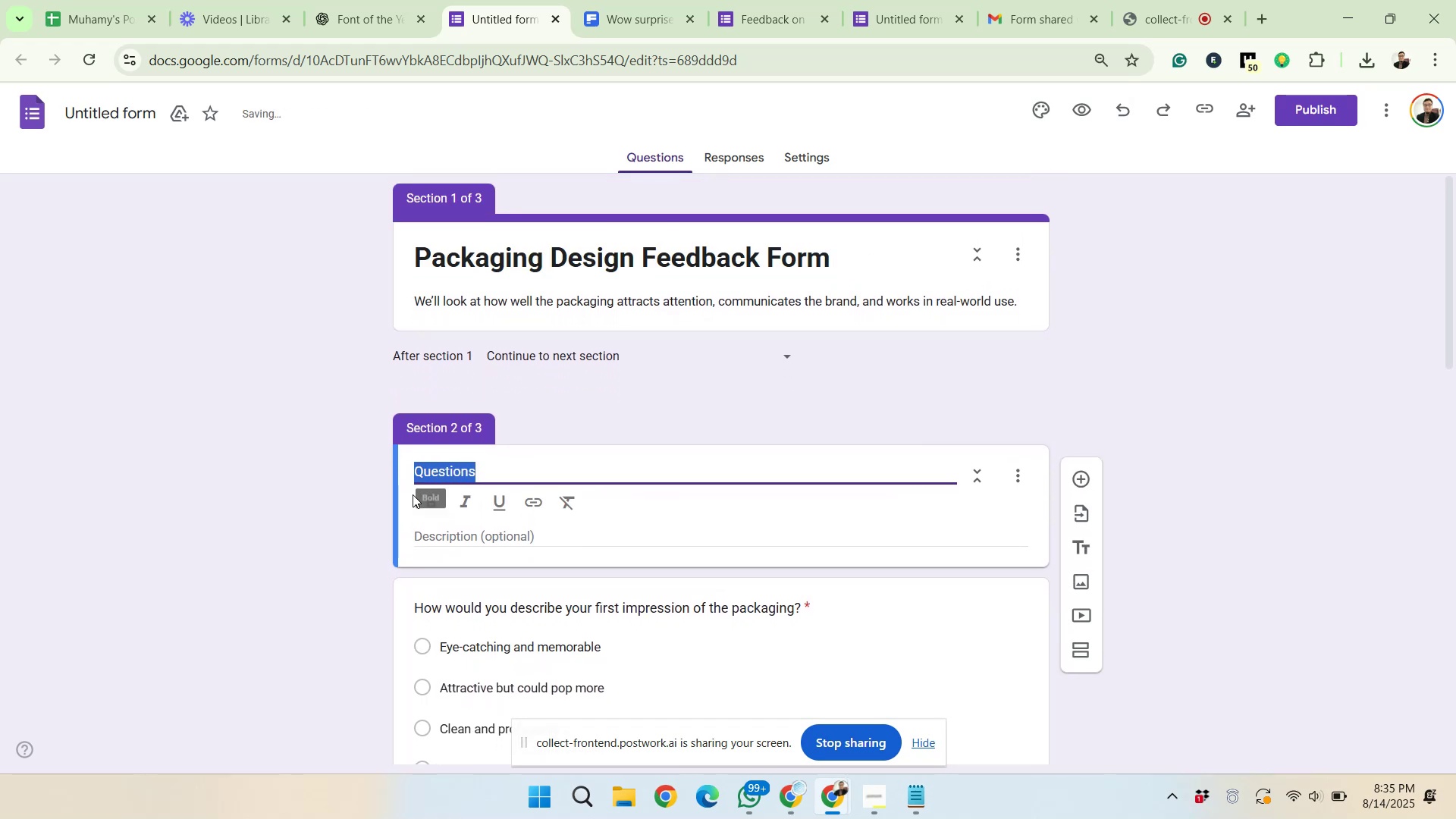 
left_click([421, 500])
 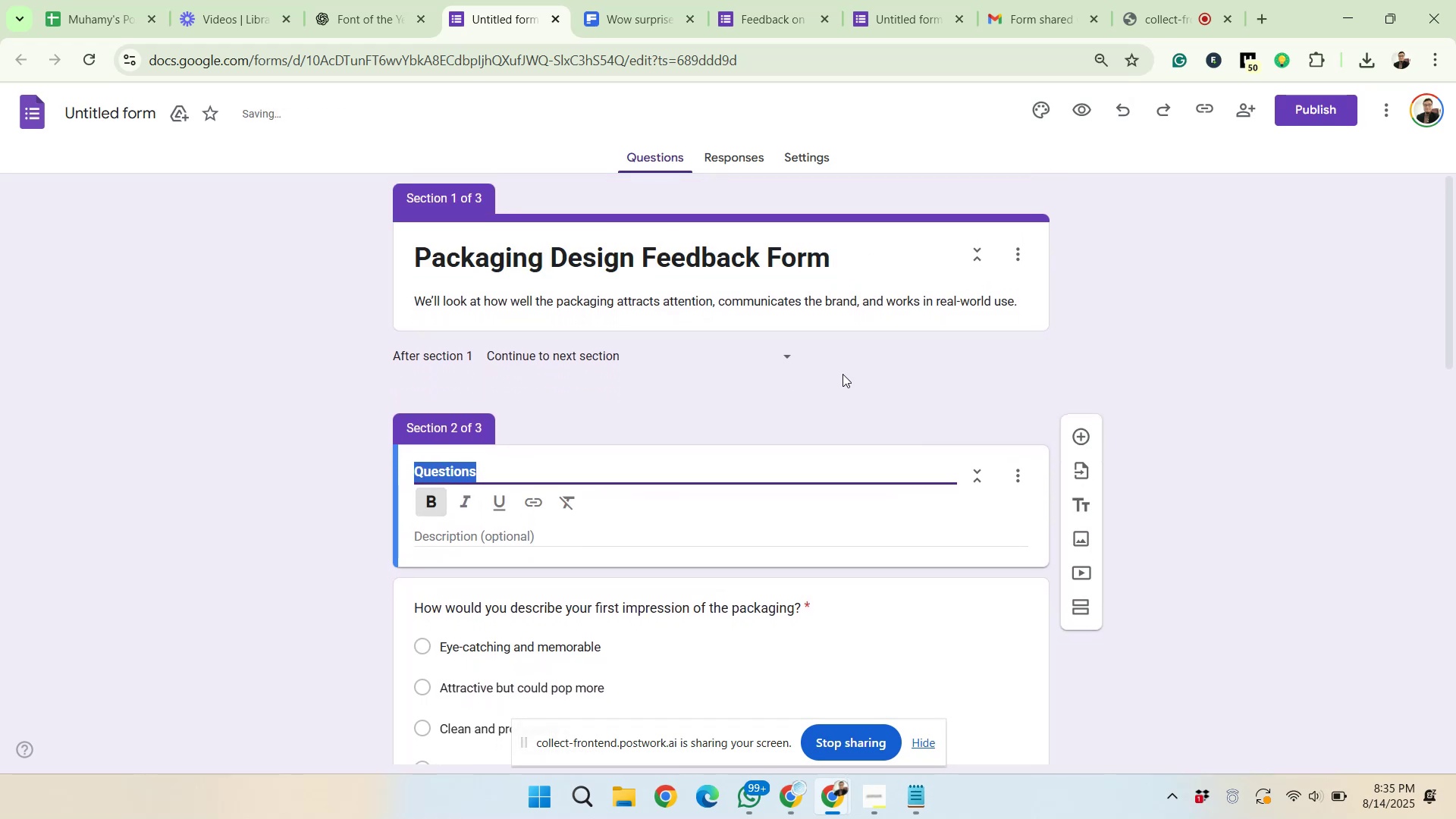 
left_click([1028, 114])
 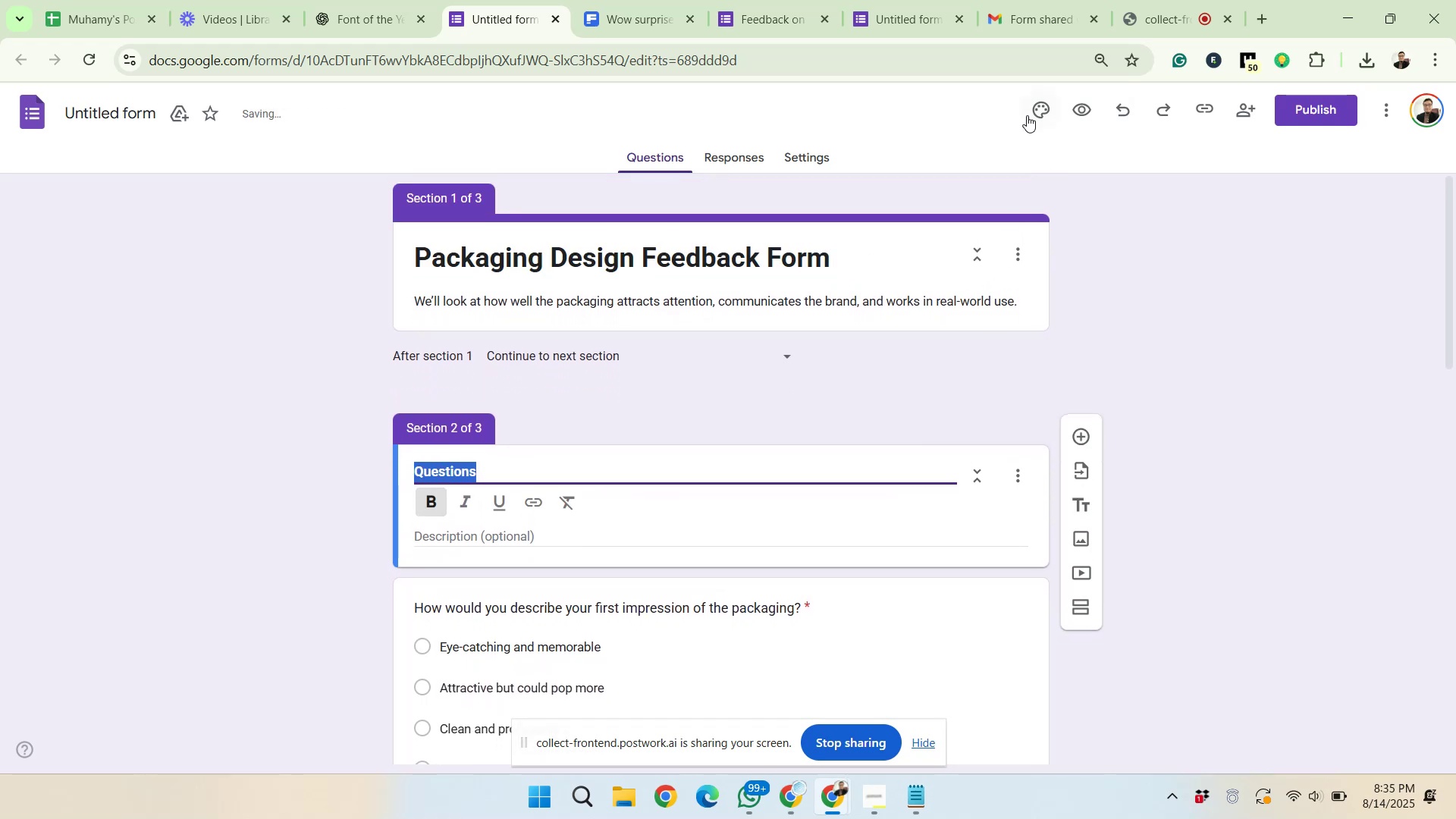 
mouse_move([1057, 127])
 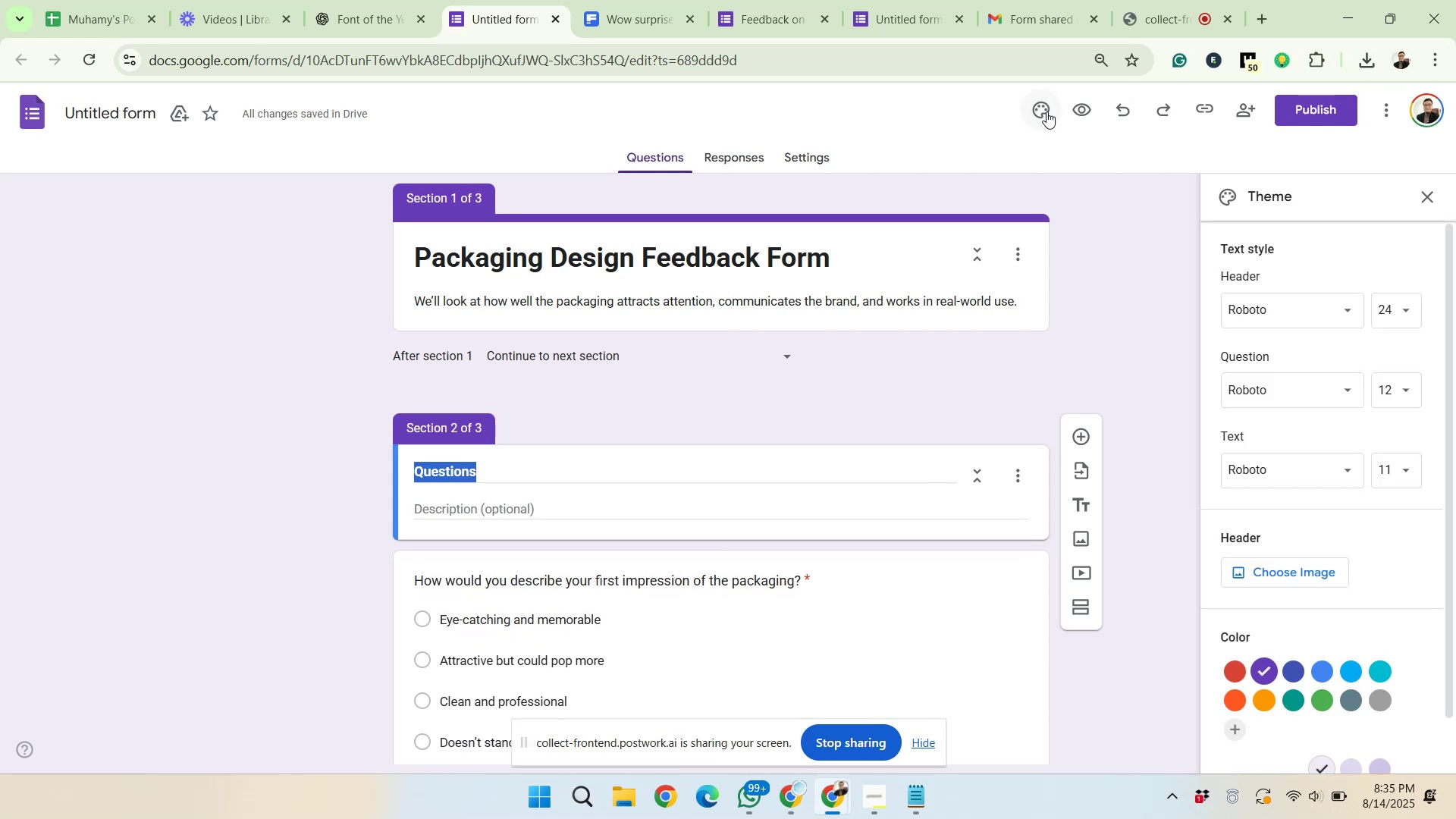 
left_click([1284, 303])
 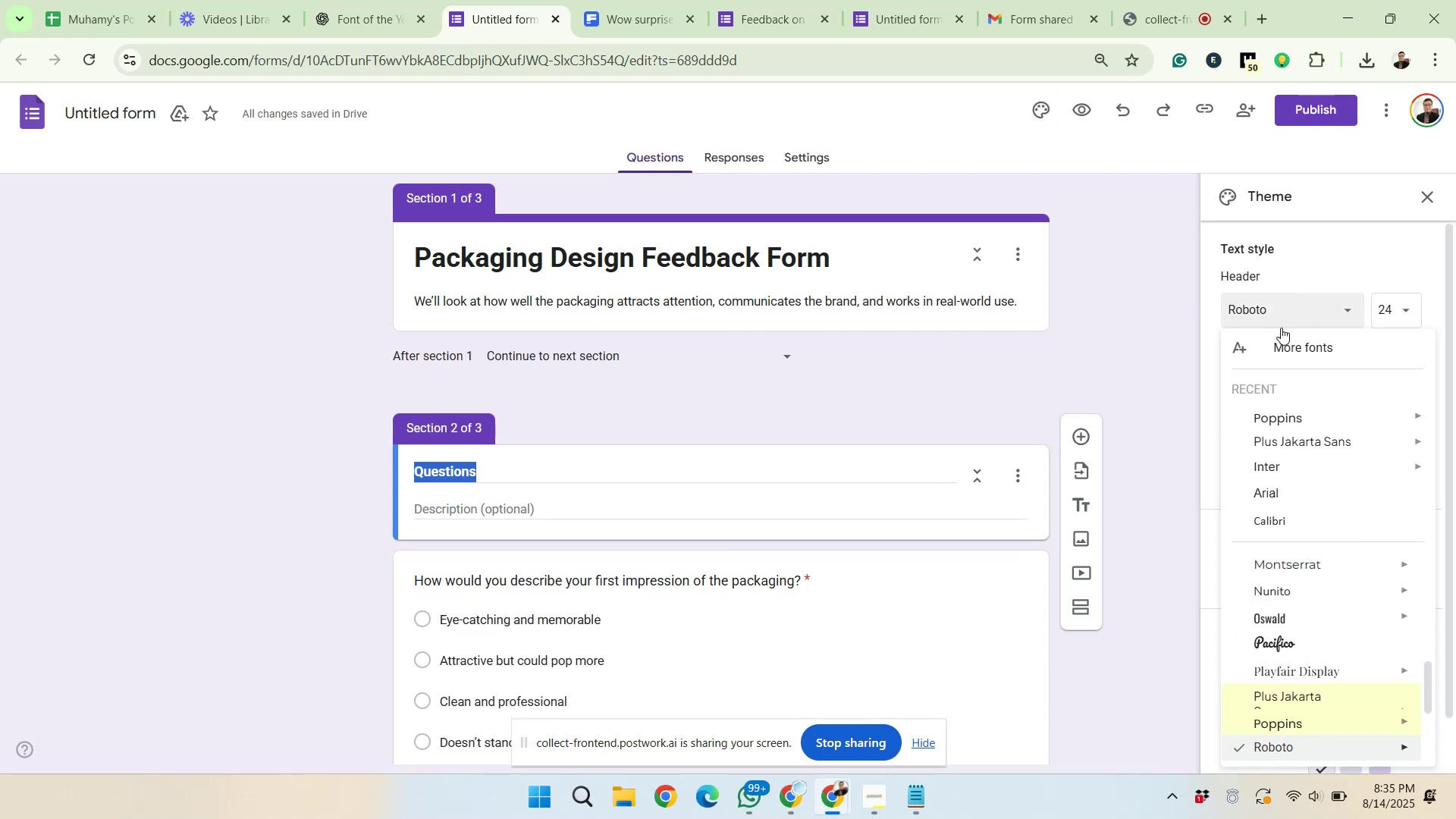 
left_click([1282, 439])
 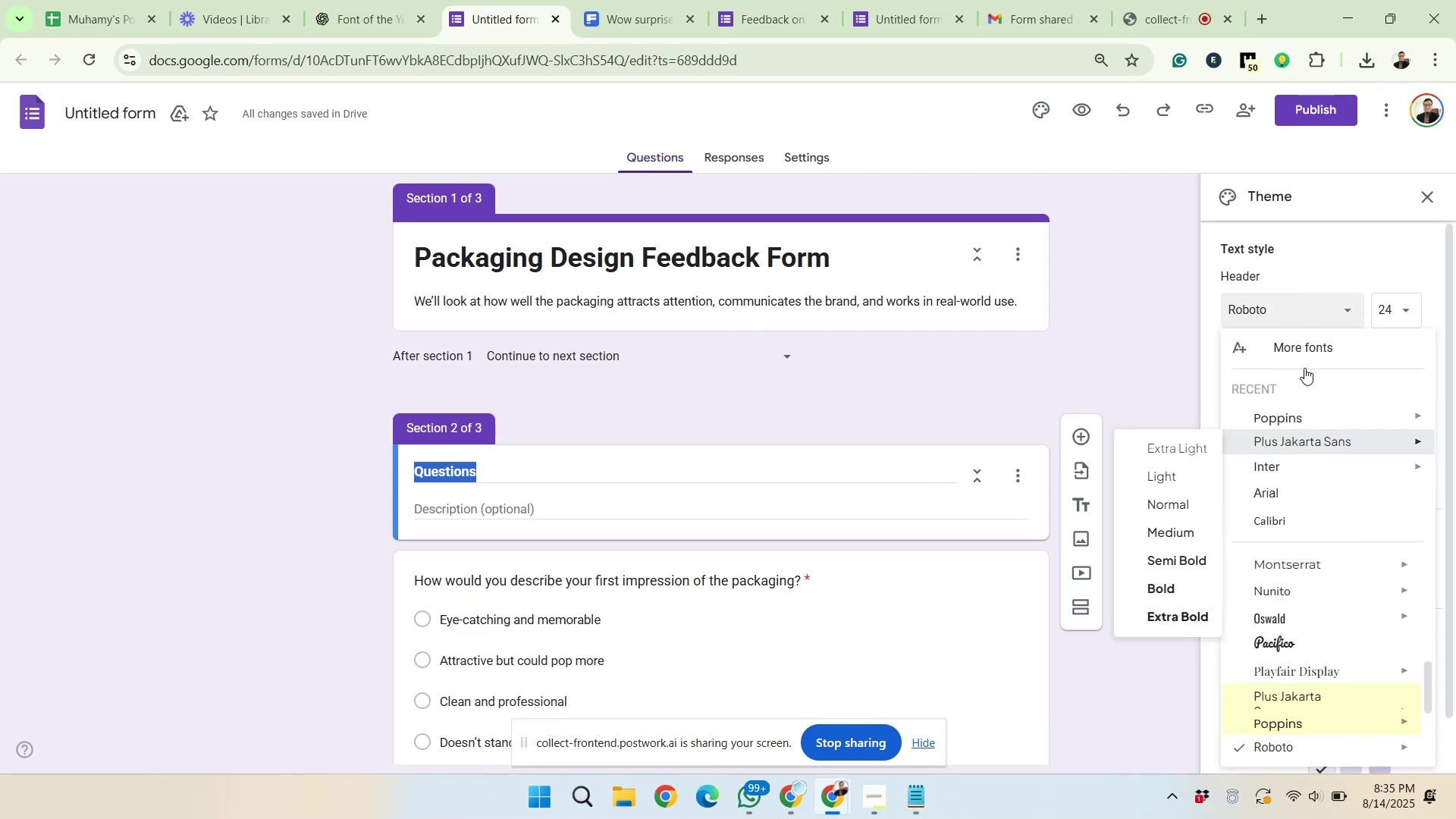 
left_click([1305, 378])
 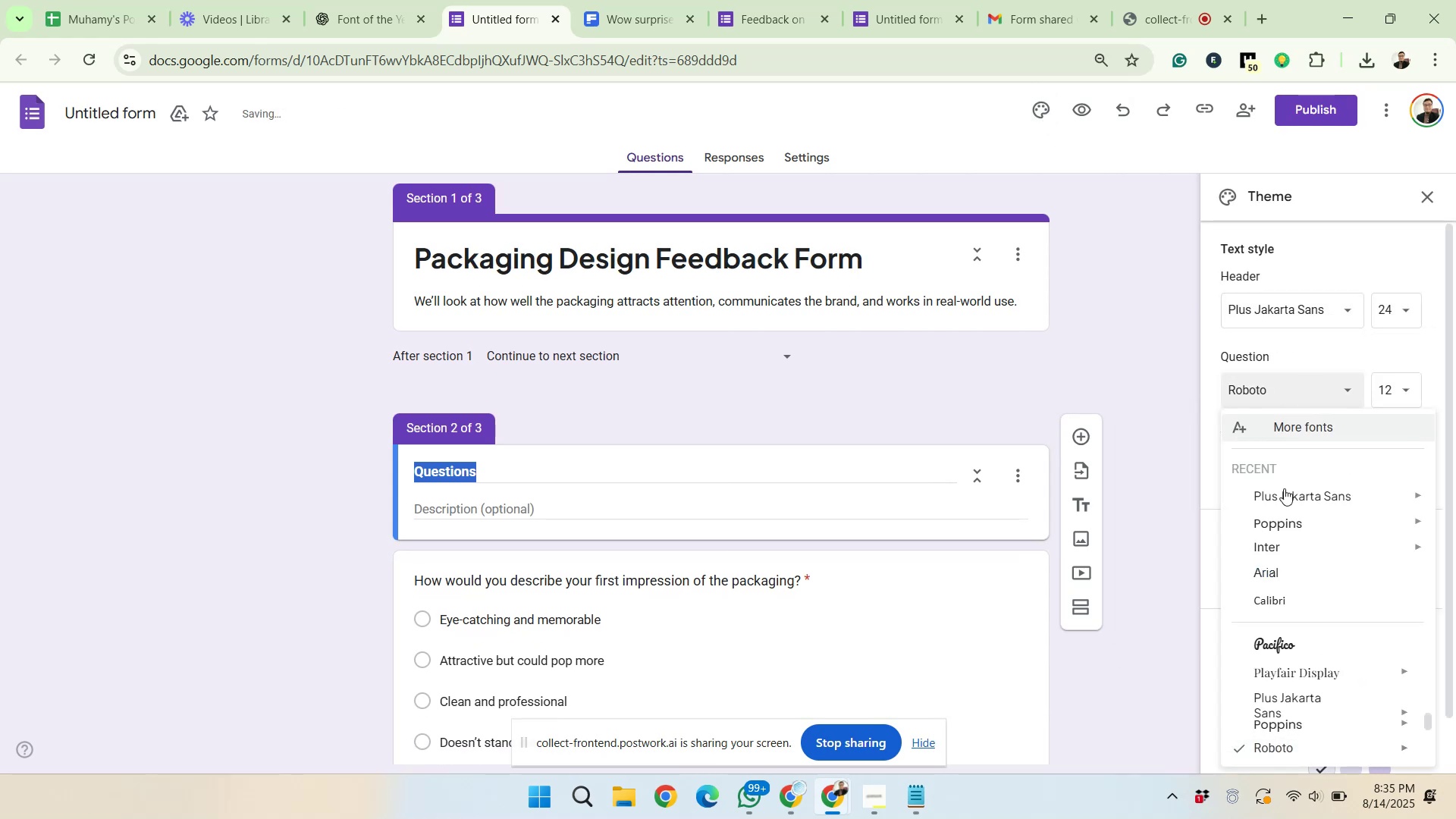 
left_click([1276, 528])
 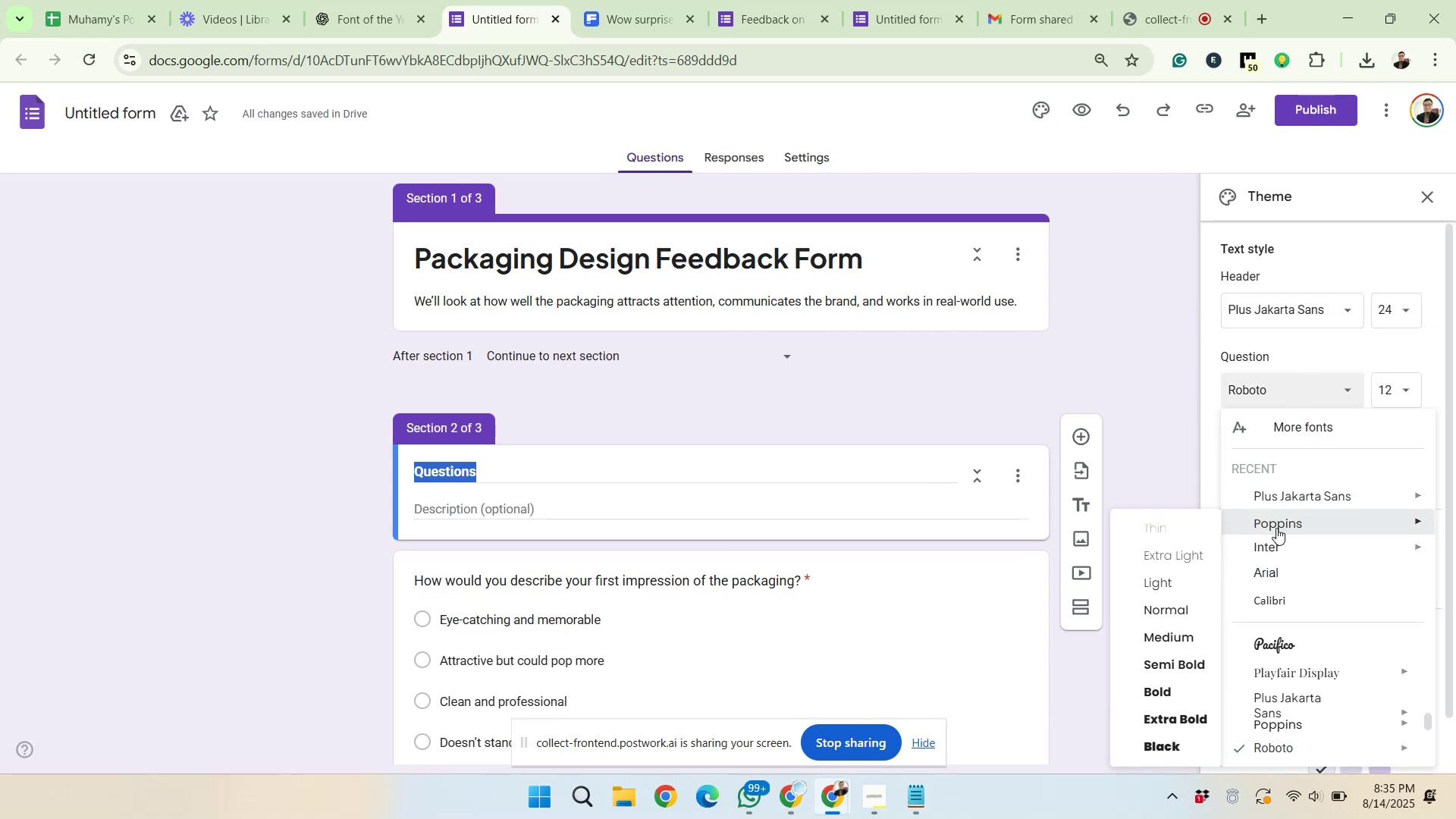 
left_click([1295, 476])
 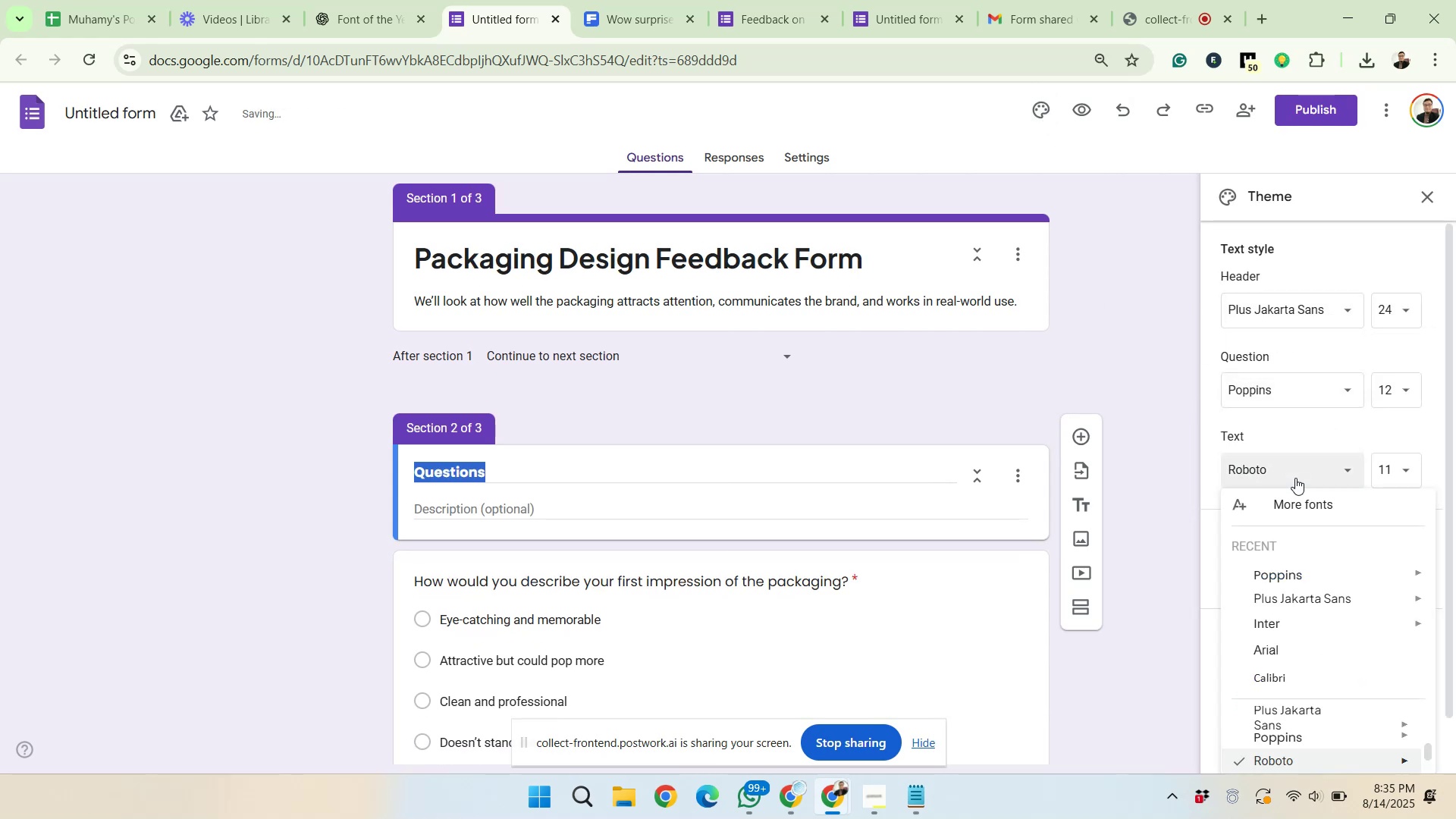 
left_click([1283, 570])
 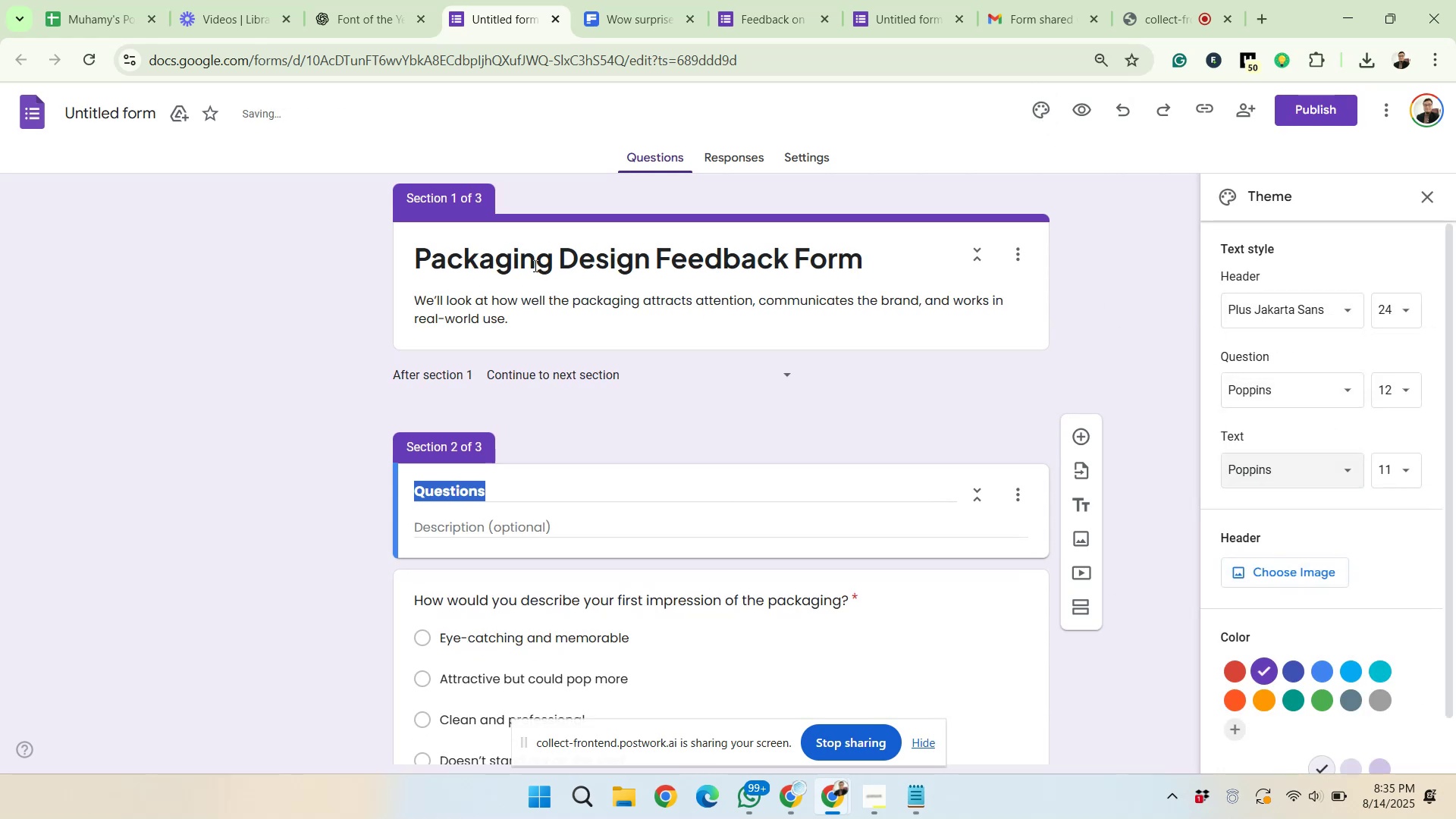 
left_click_drag(start_coordinate=[643, 261], to_coordinate=[371, 240])
 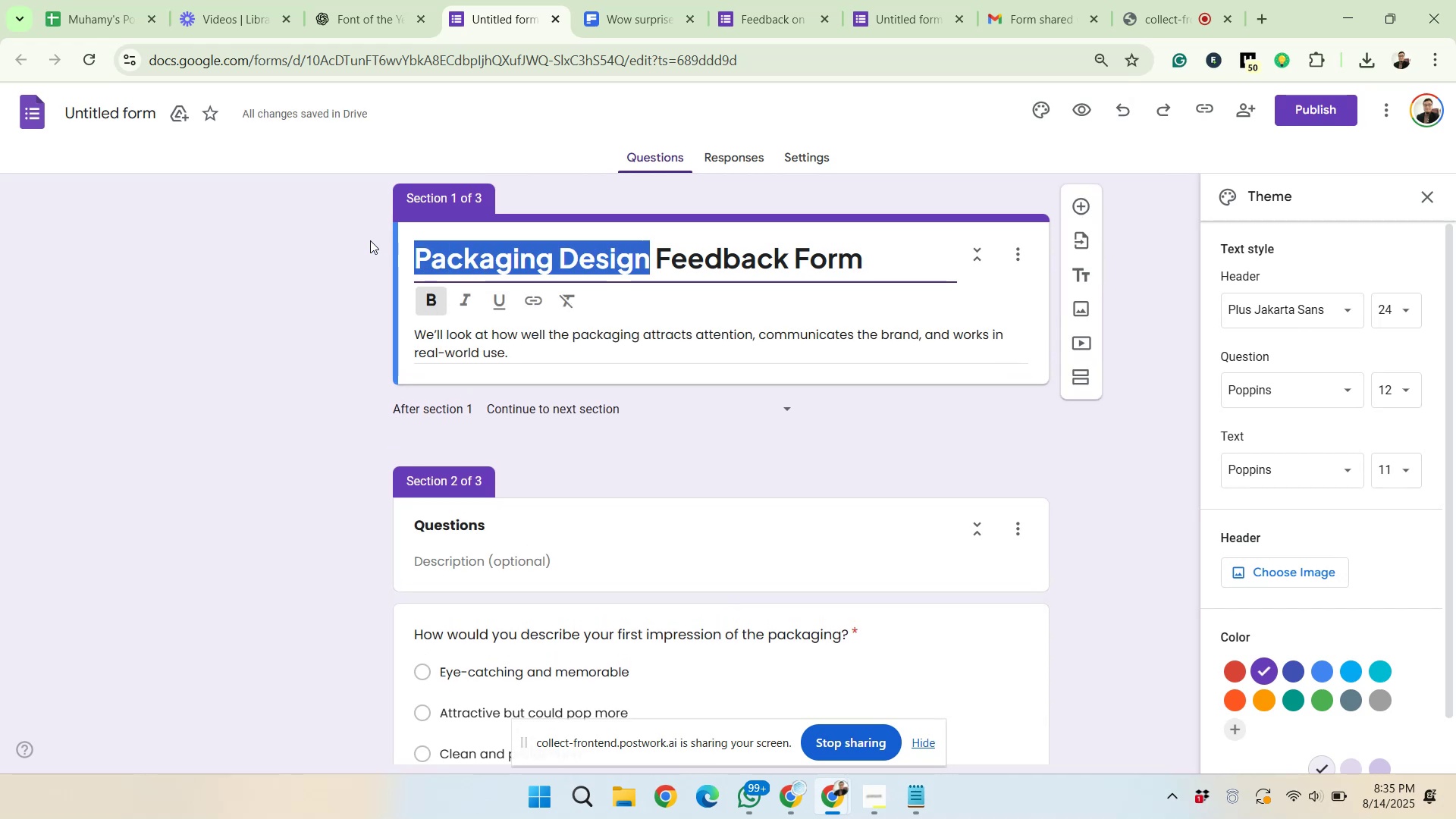 
right_click([450, 247])
 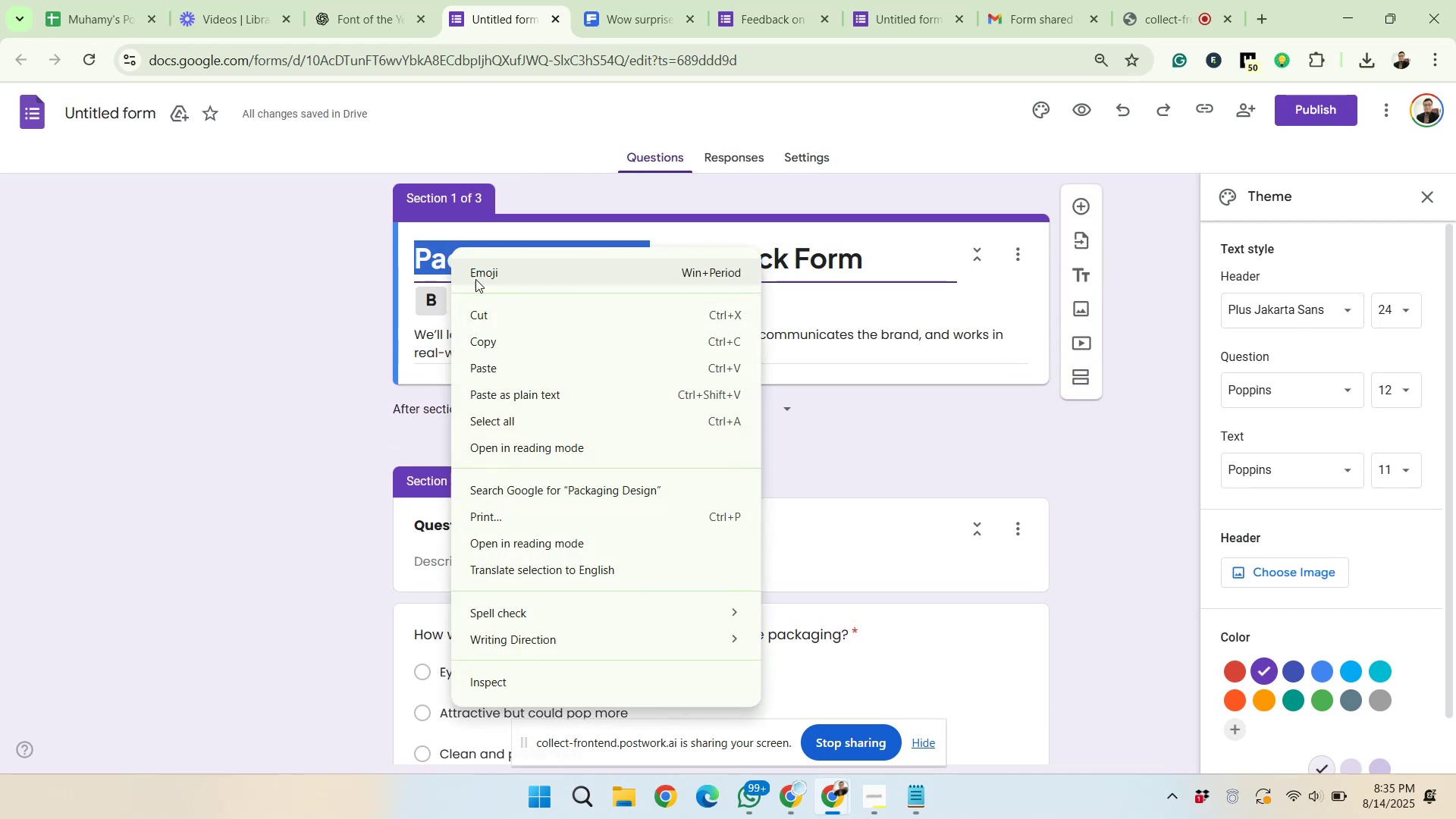 
left_click([490, 335])
 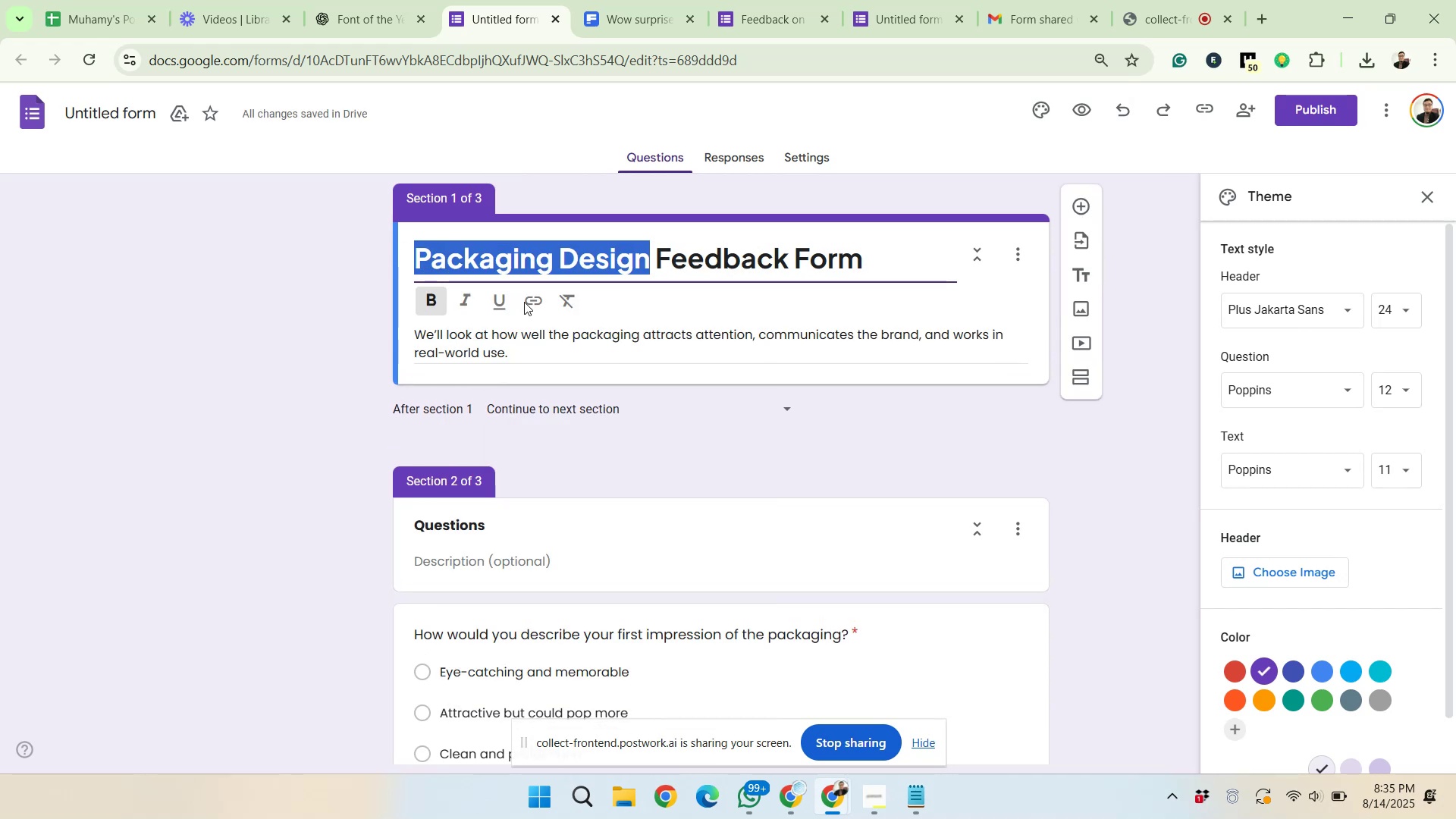 
left_click([629, 0])
 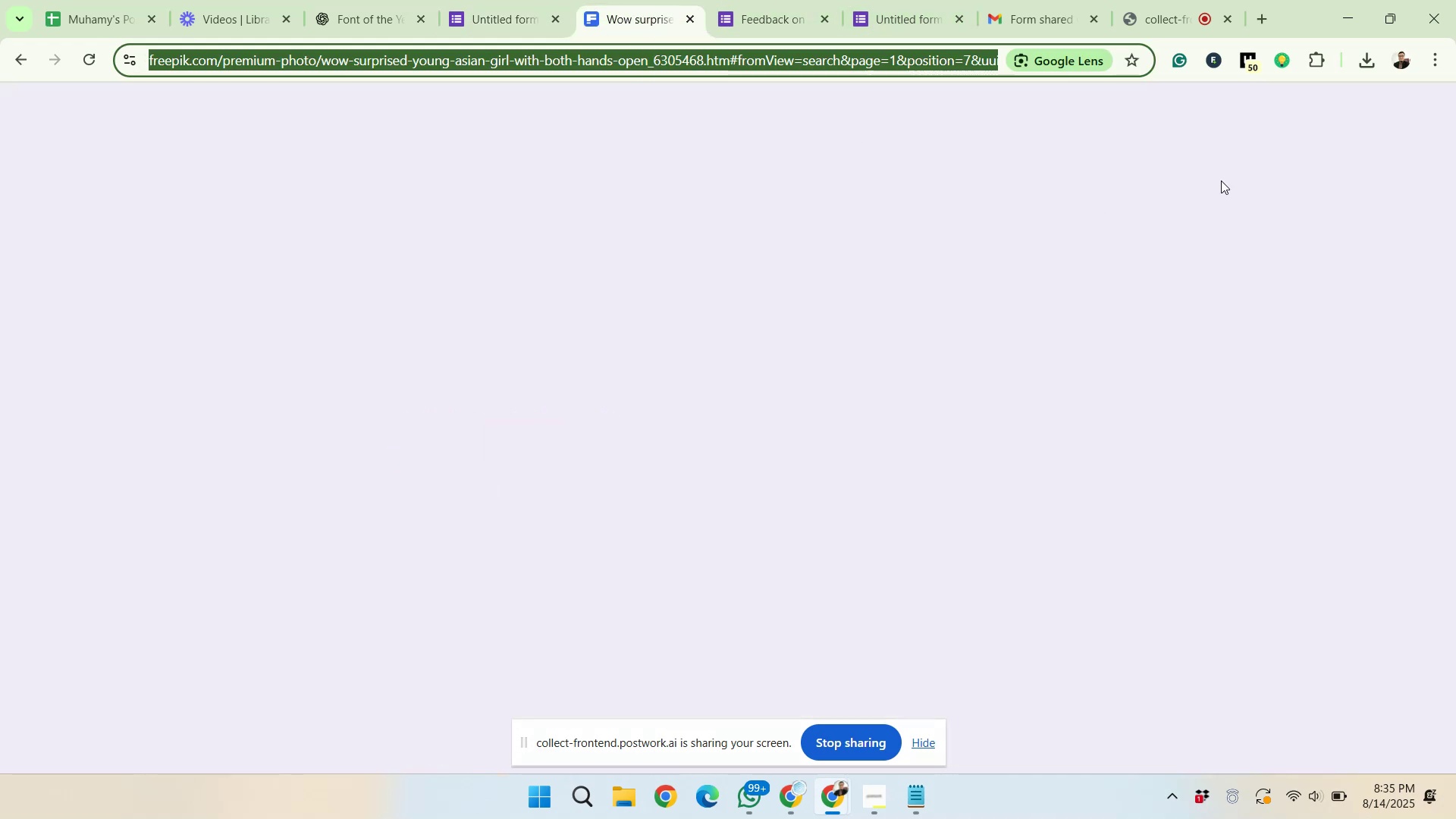 
left_click([1414, 133])
 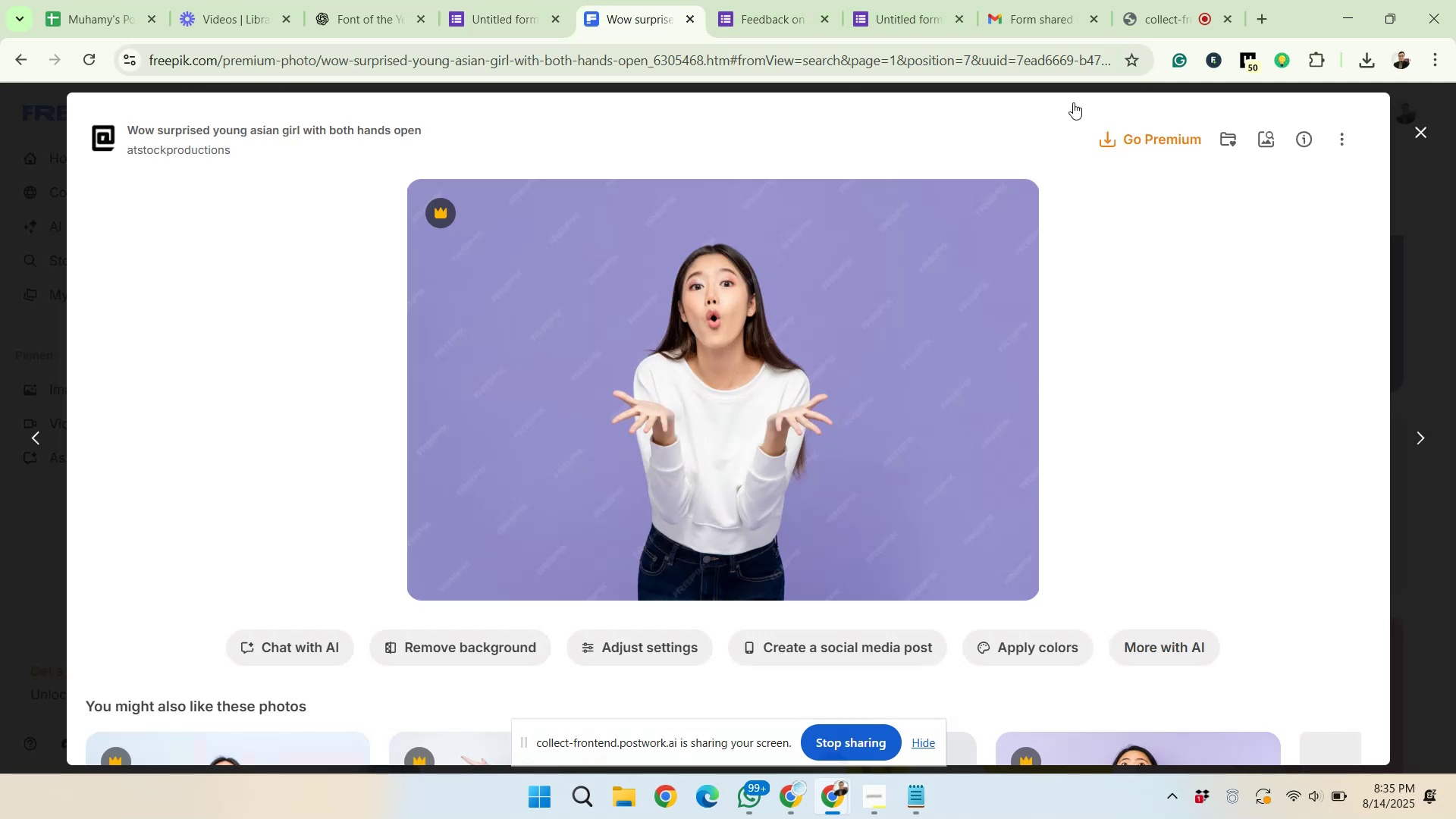 
left_click_drag(start_coordinate=[584, 111], to_coordinate=[471, 122])
 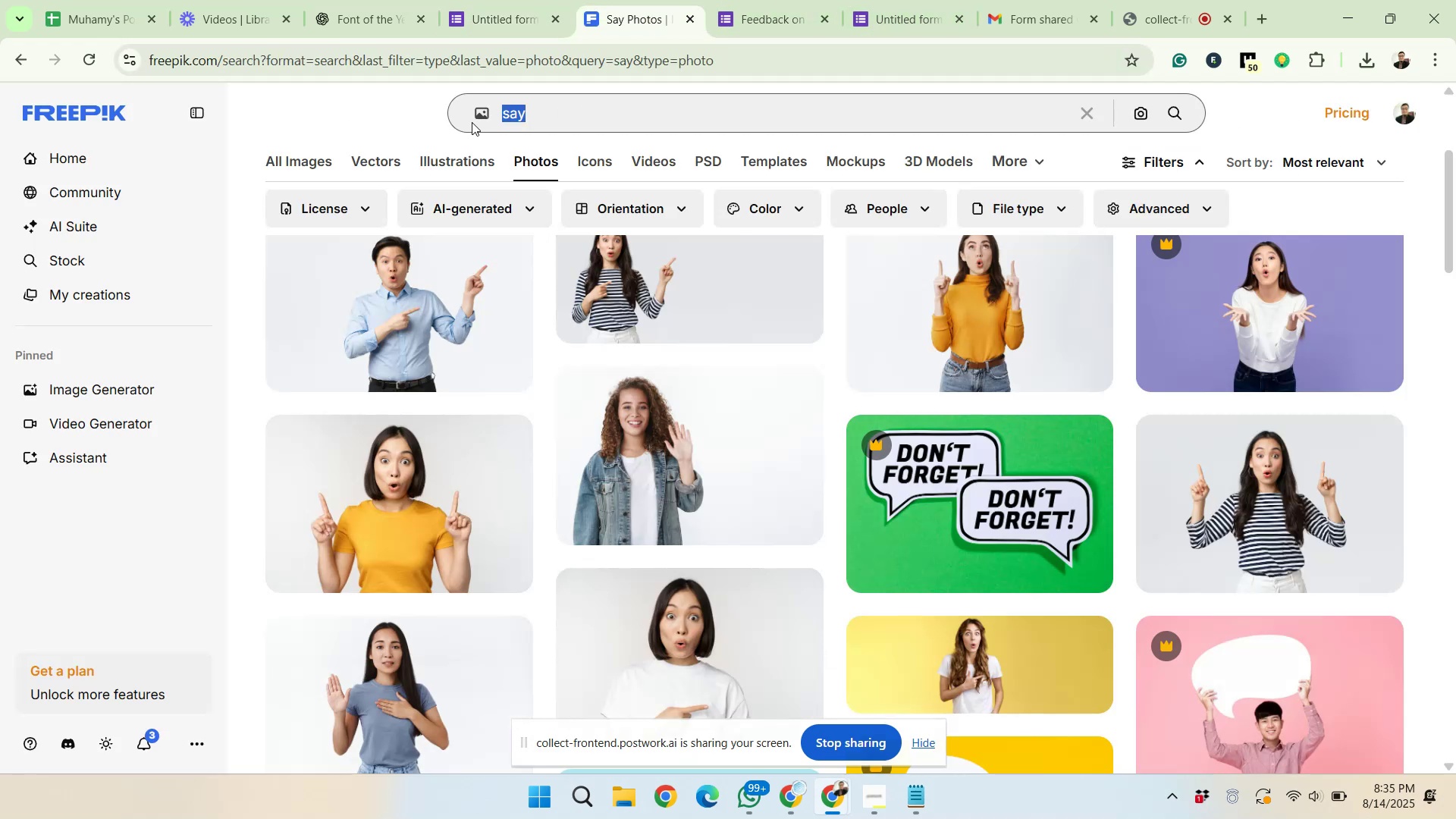 
key(Control+V)
 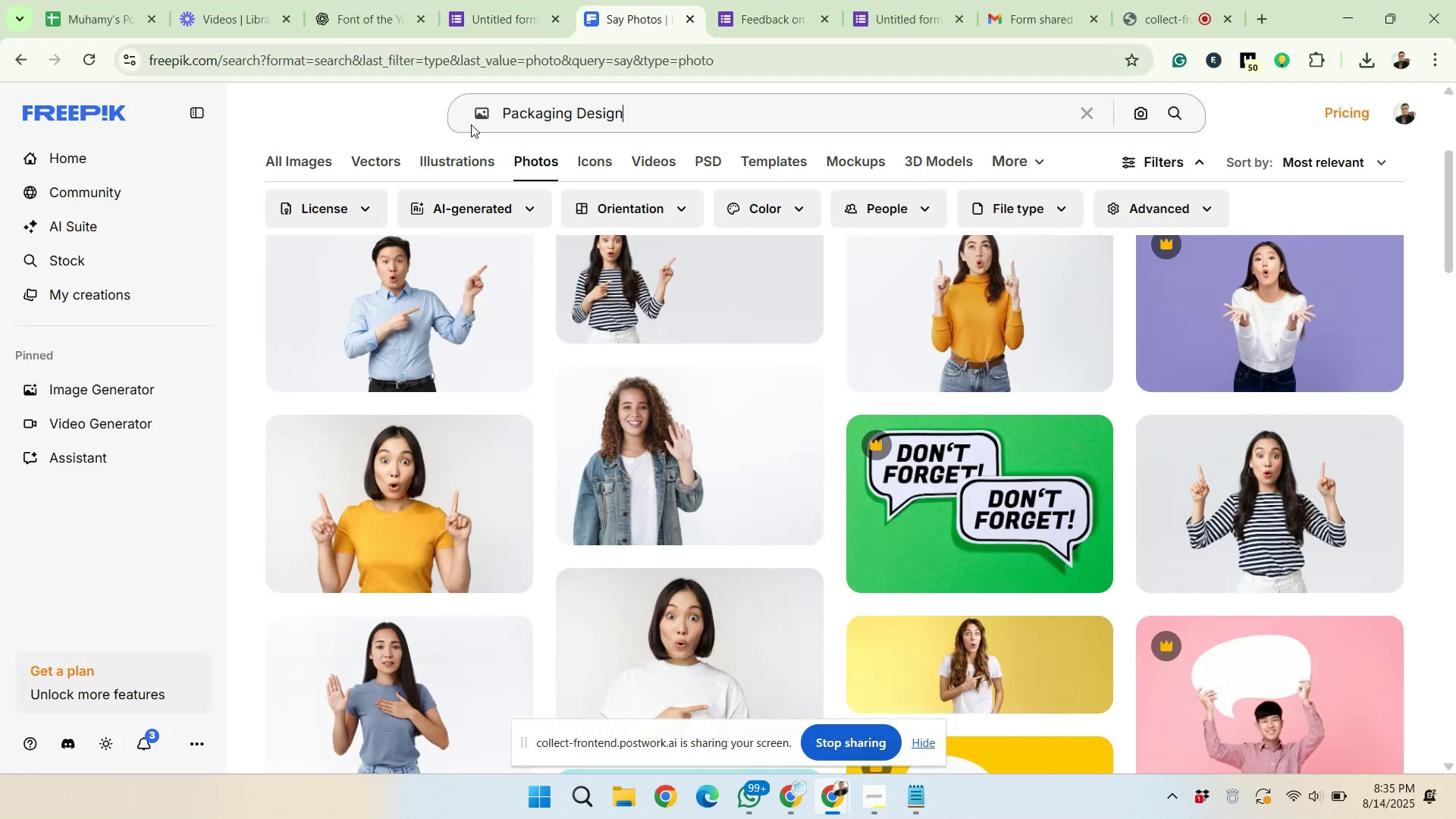 
key(Enter)
 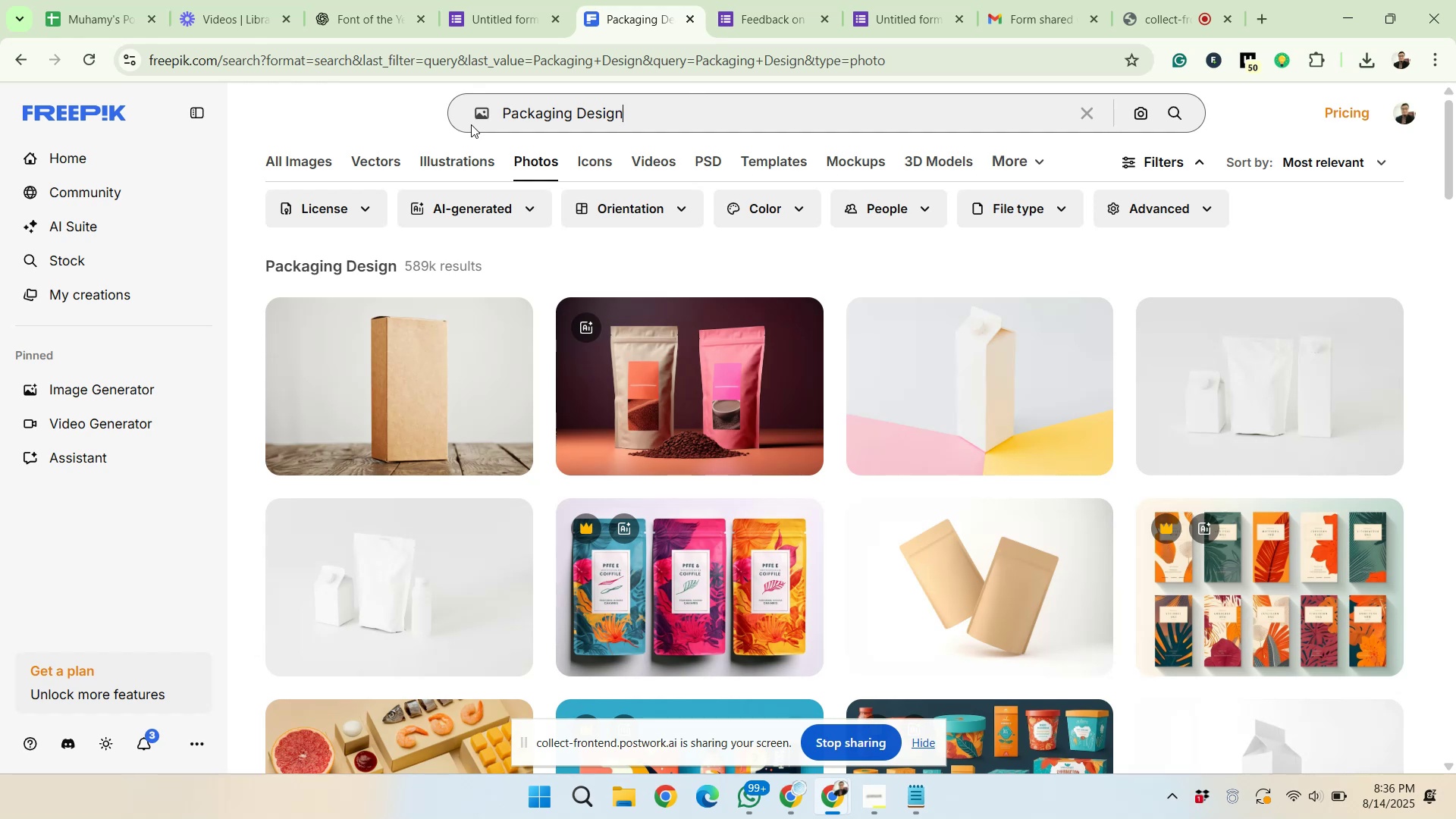 
wait(16.54)
 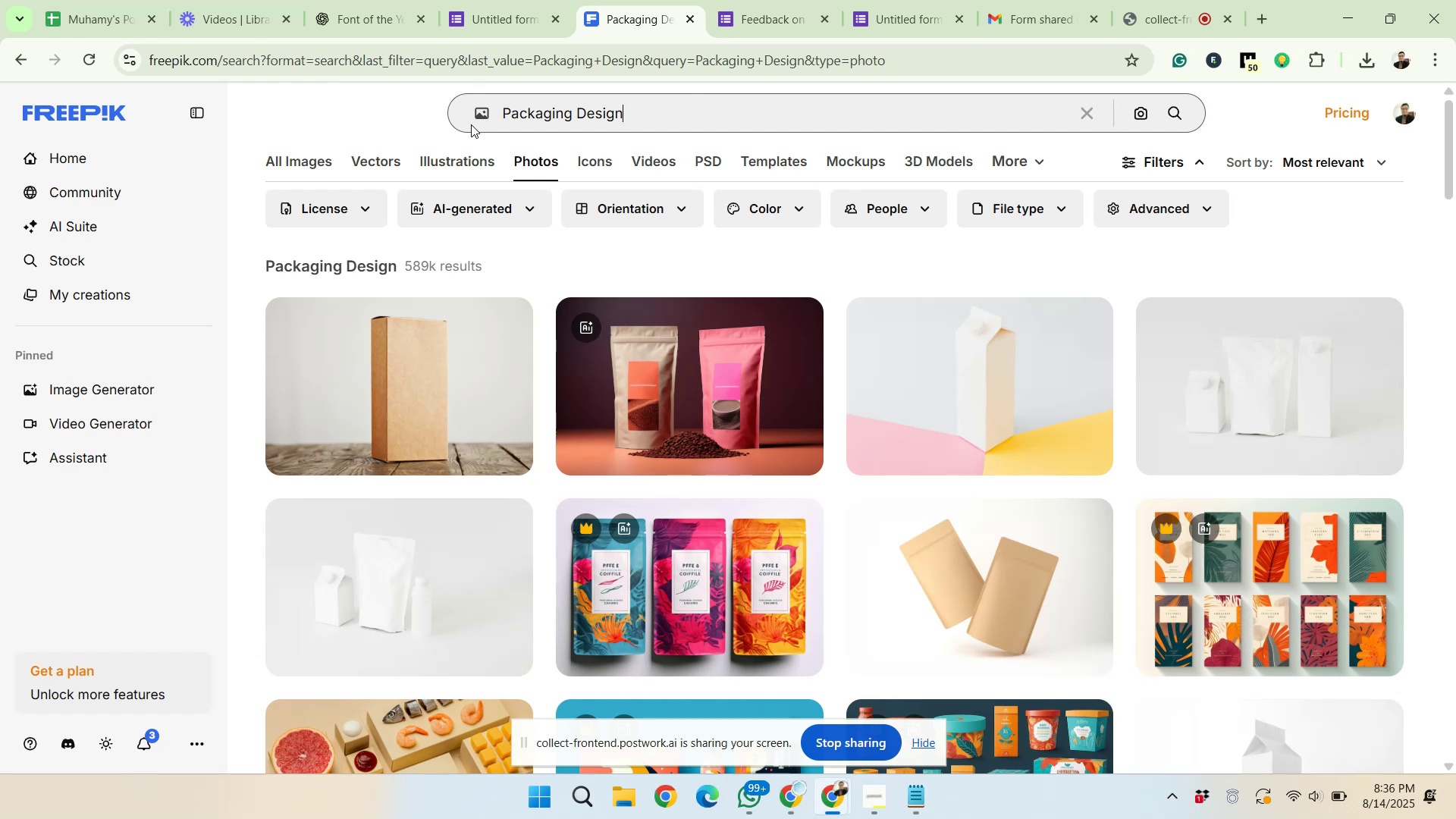 
left_click([668, 218])
 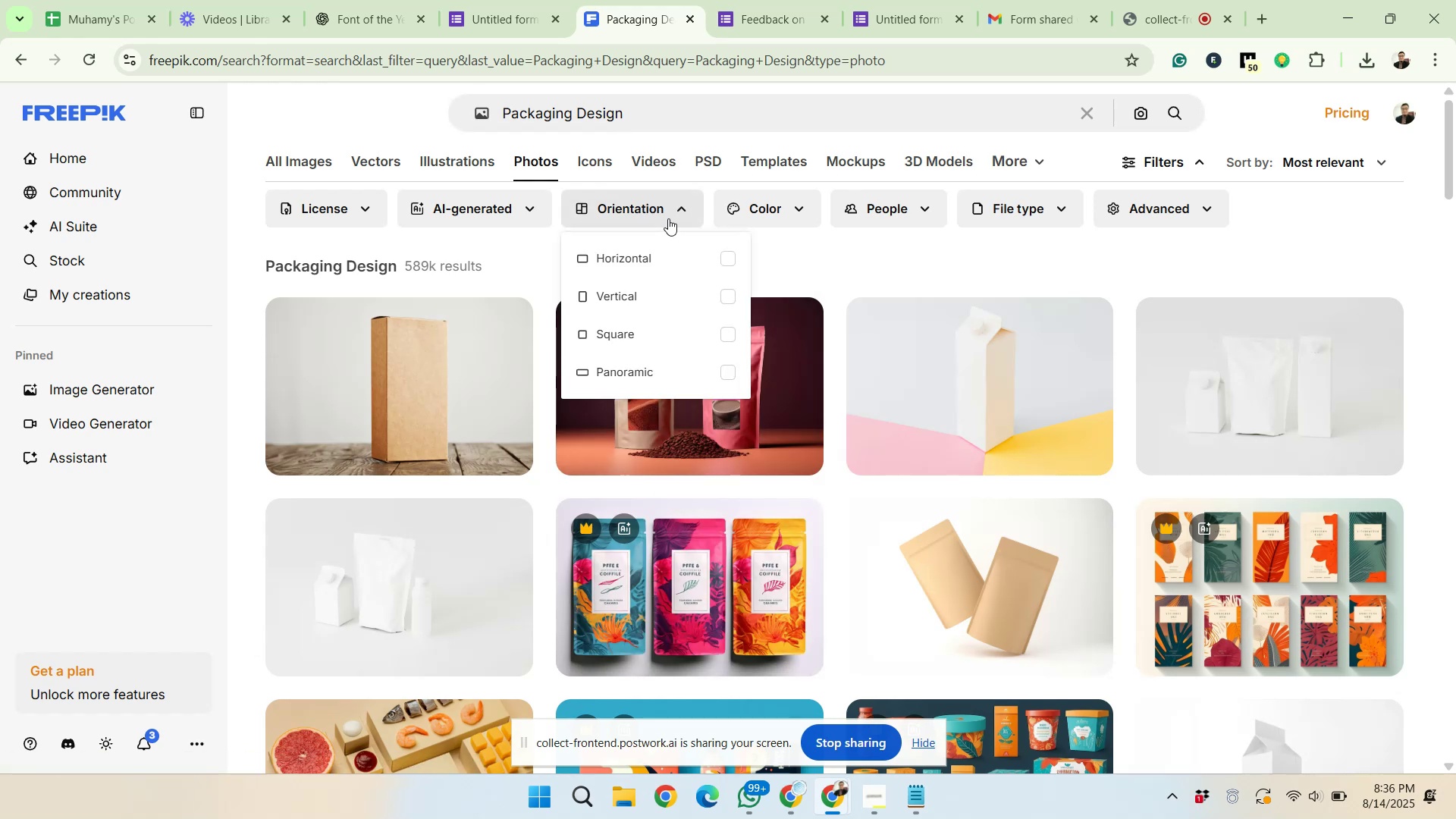 
left_click([673, 372])
 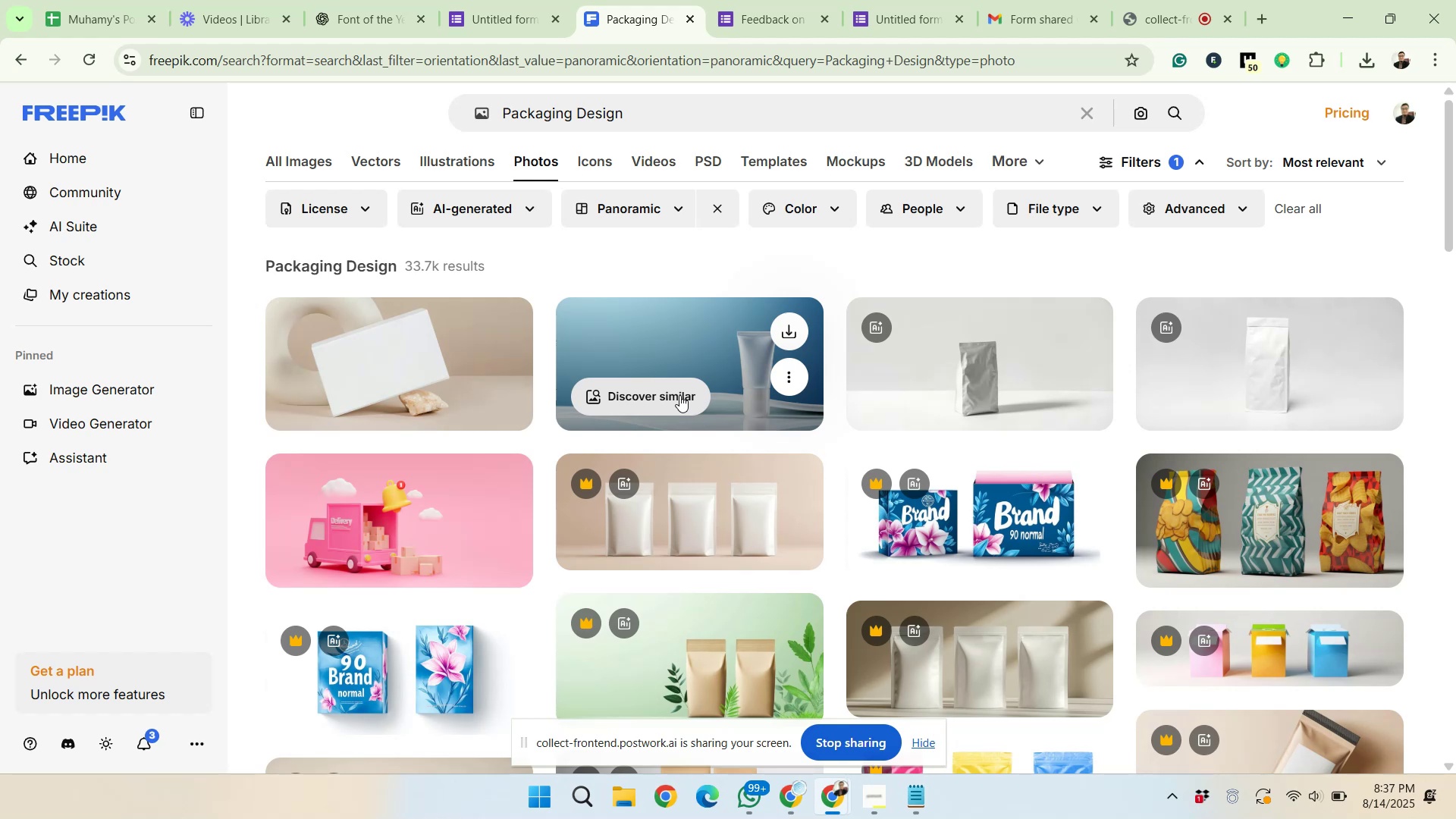 
wait(52.93)
 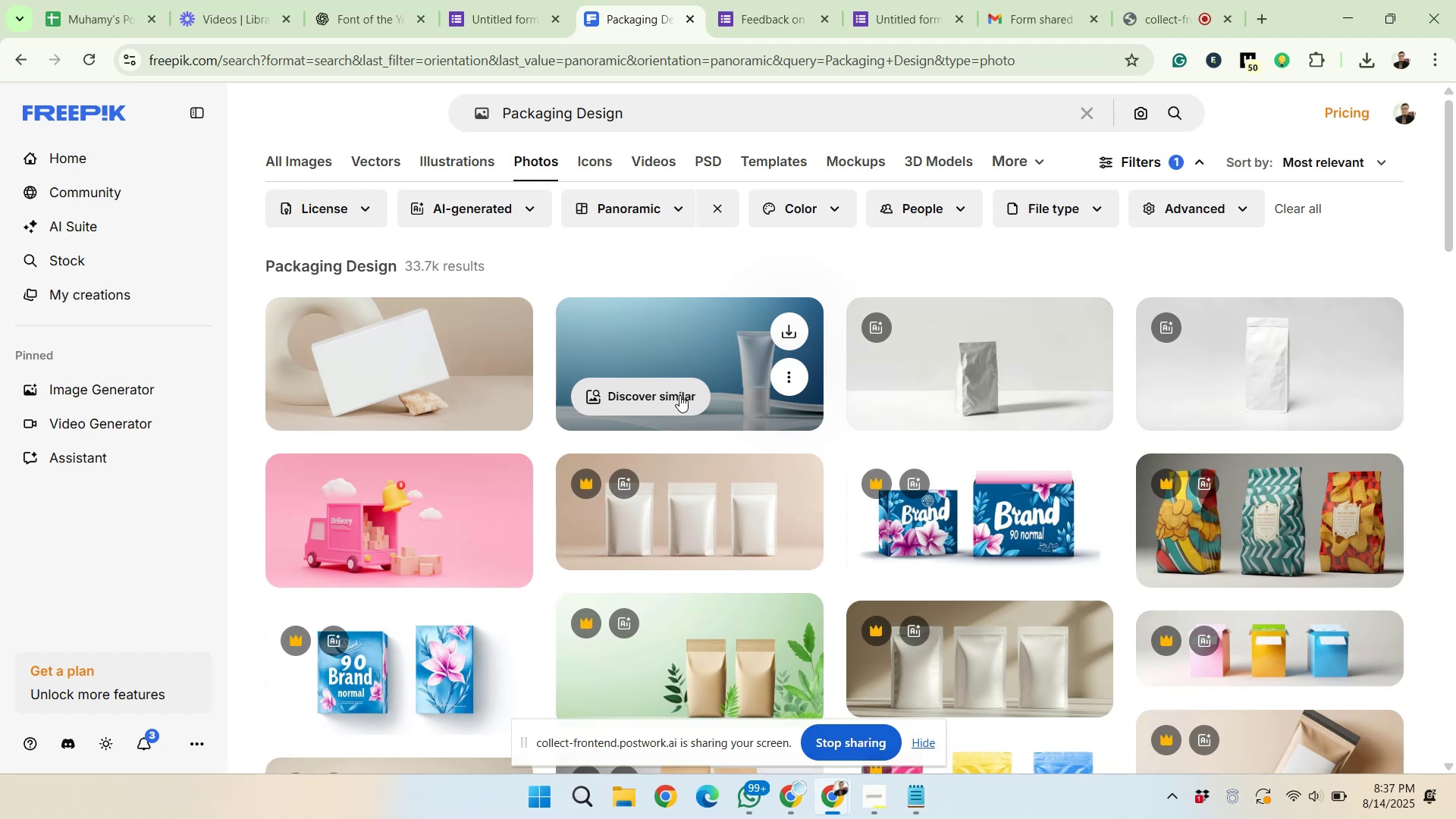 
scroll: coordinate [975, 522], scroll_direction: down, amount: 3.0
 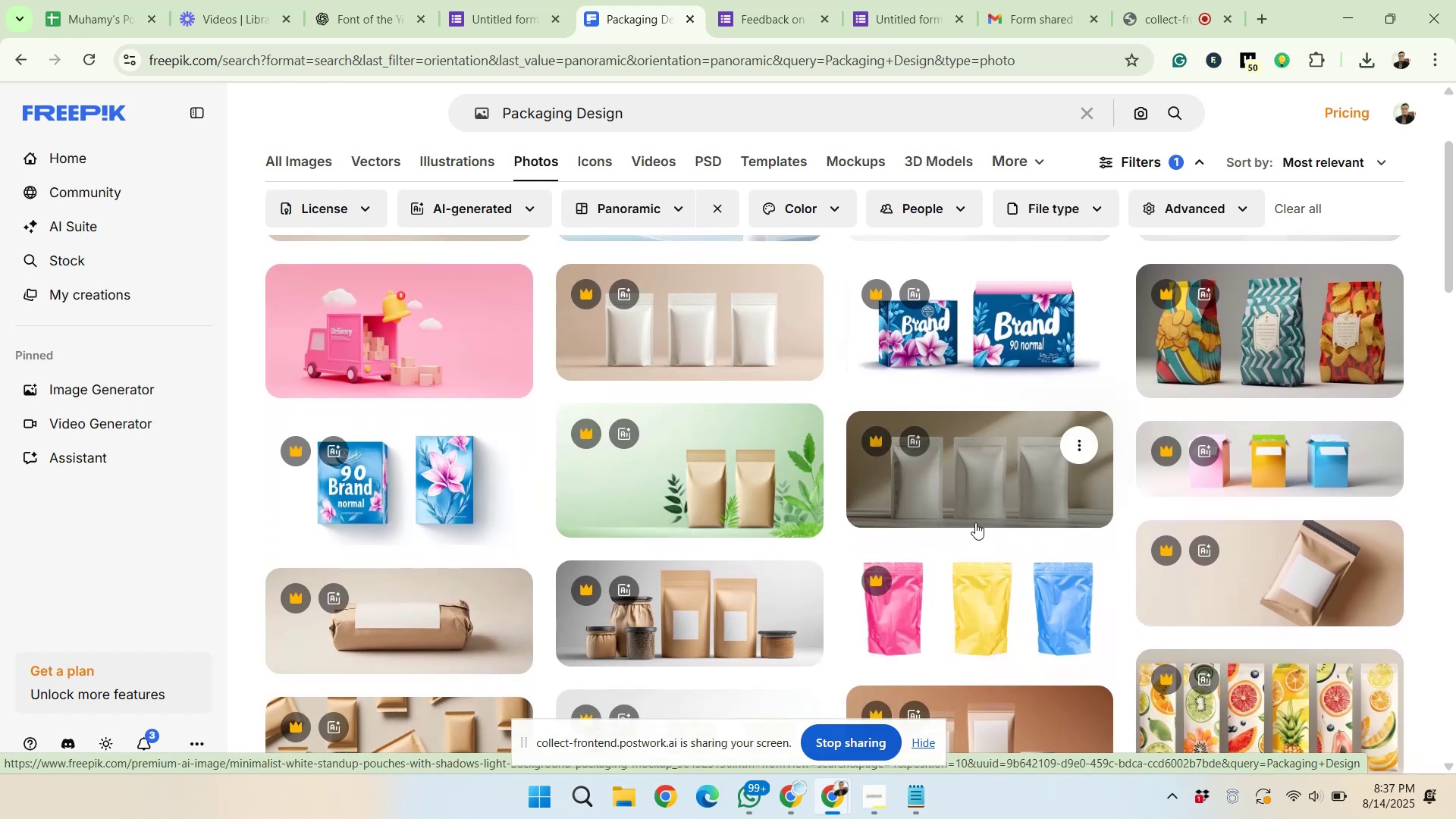 
scroll: coordinate [975, 522], scroll_direction: up, amount: 1.0
 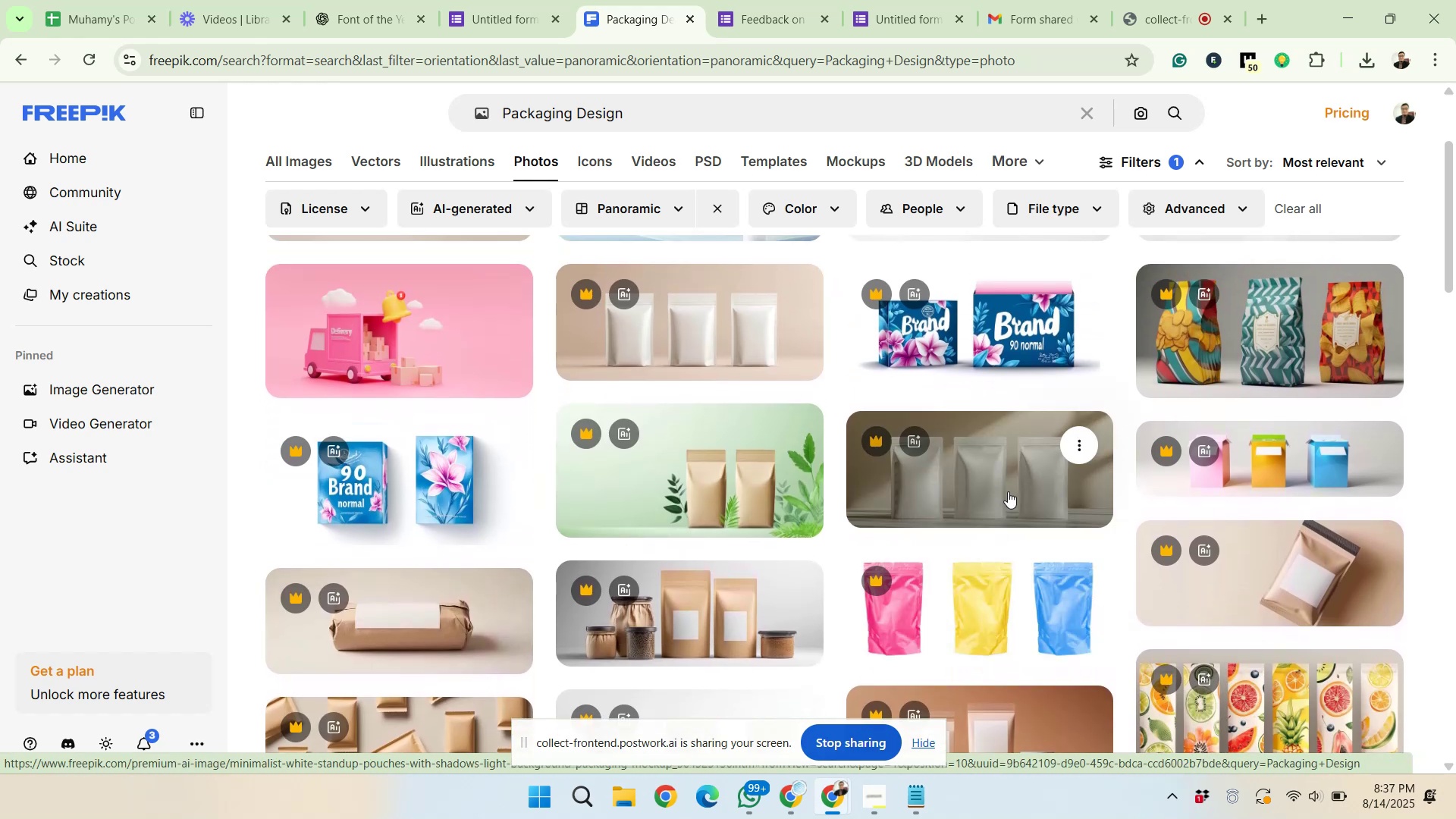 
left_click([1266, 326])
 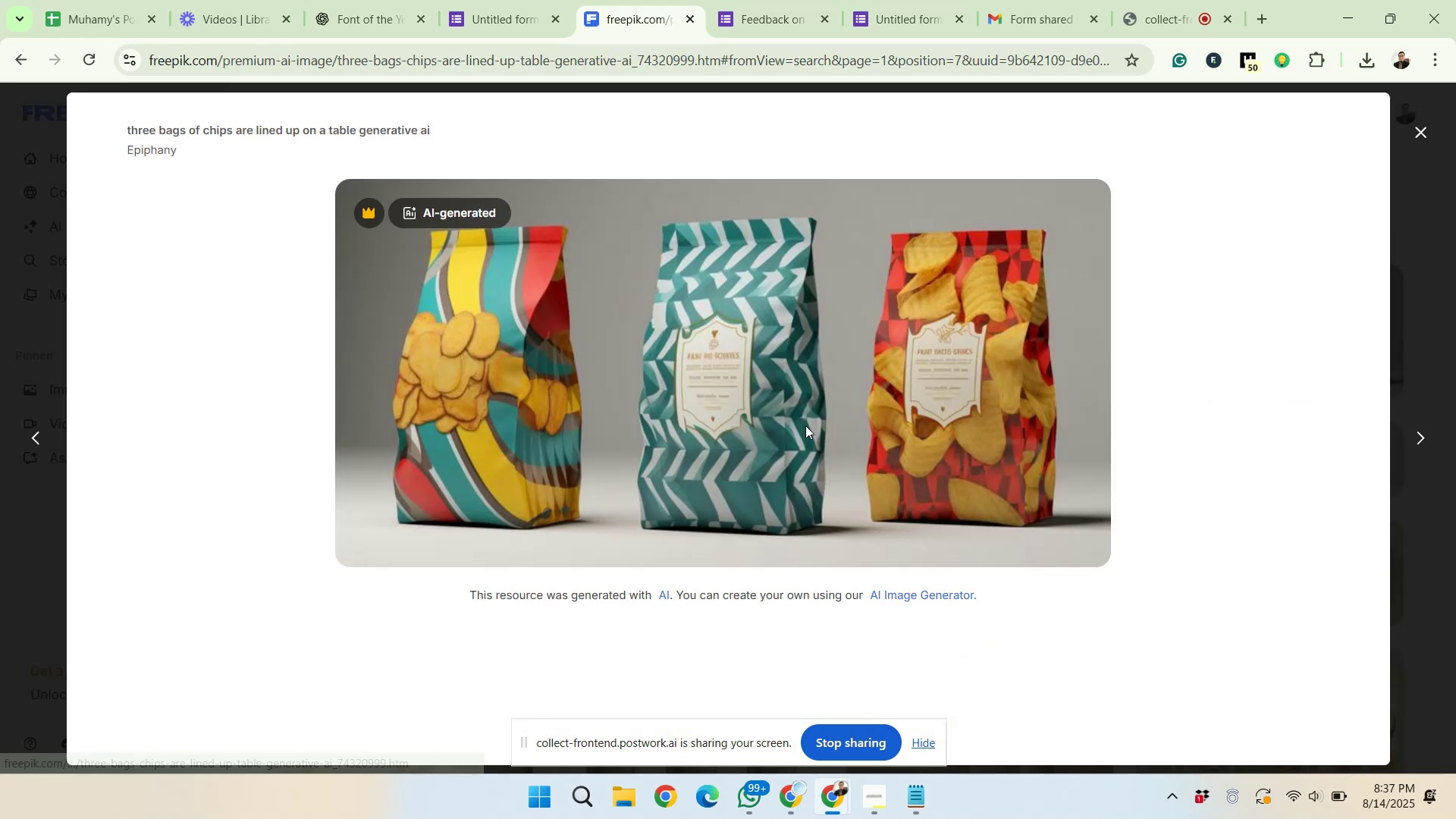 
left_click([466, 58])
 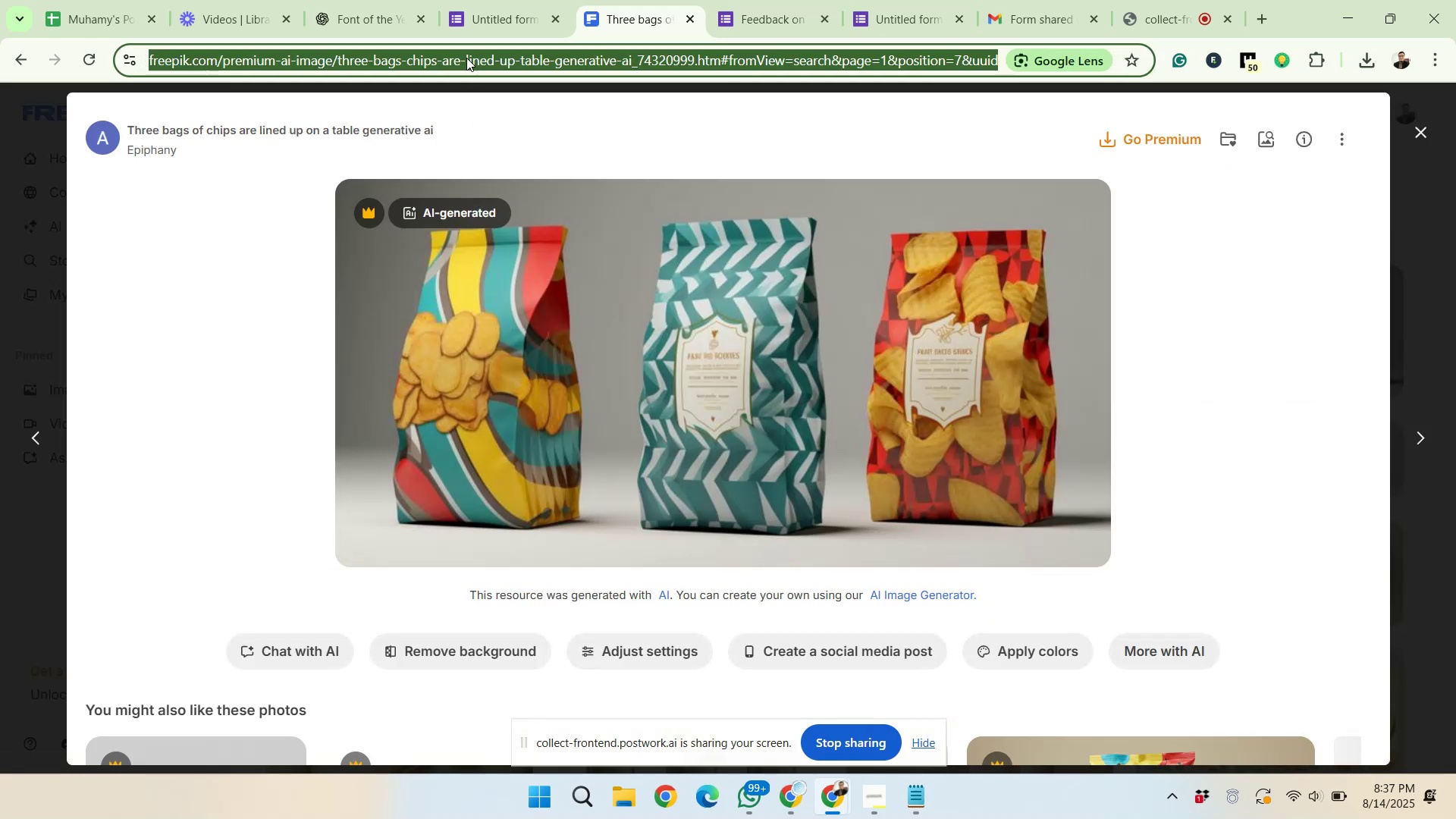 
key(Control+C)
 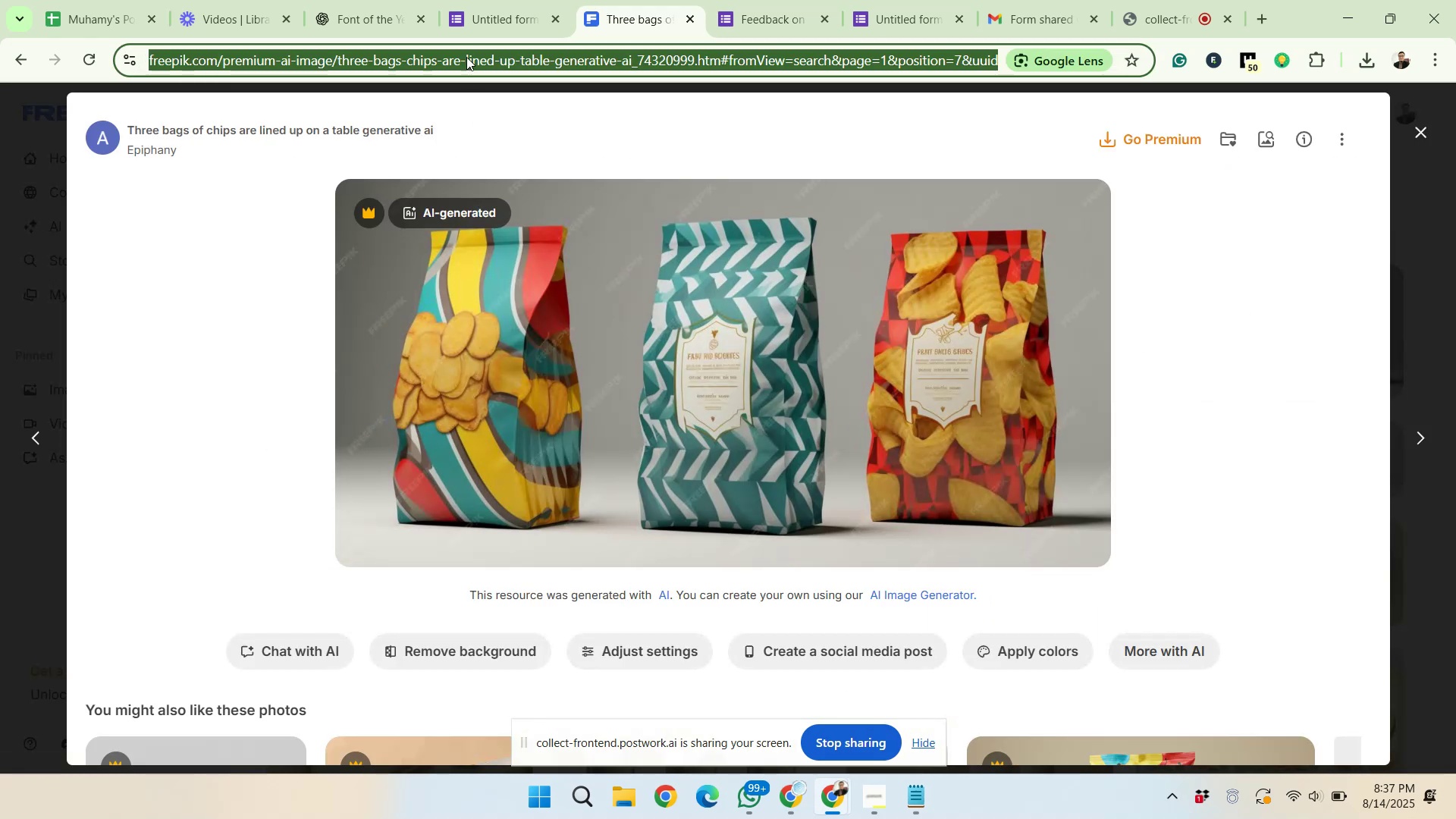 
left_click([785, 797])
 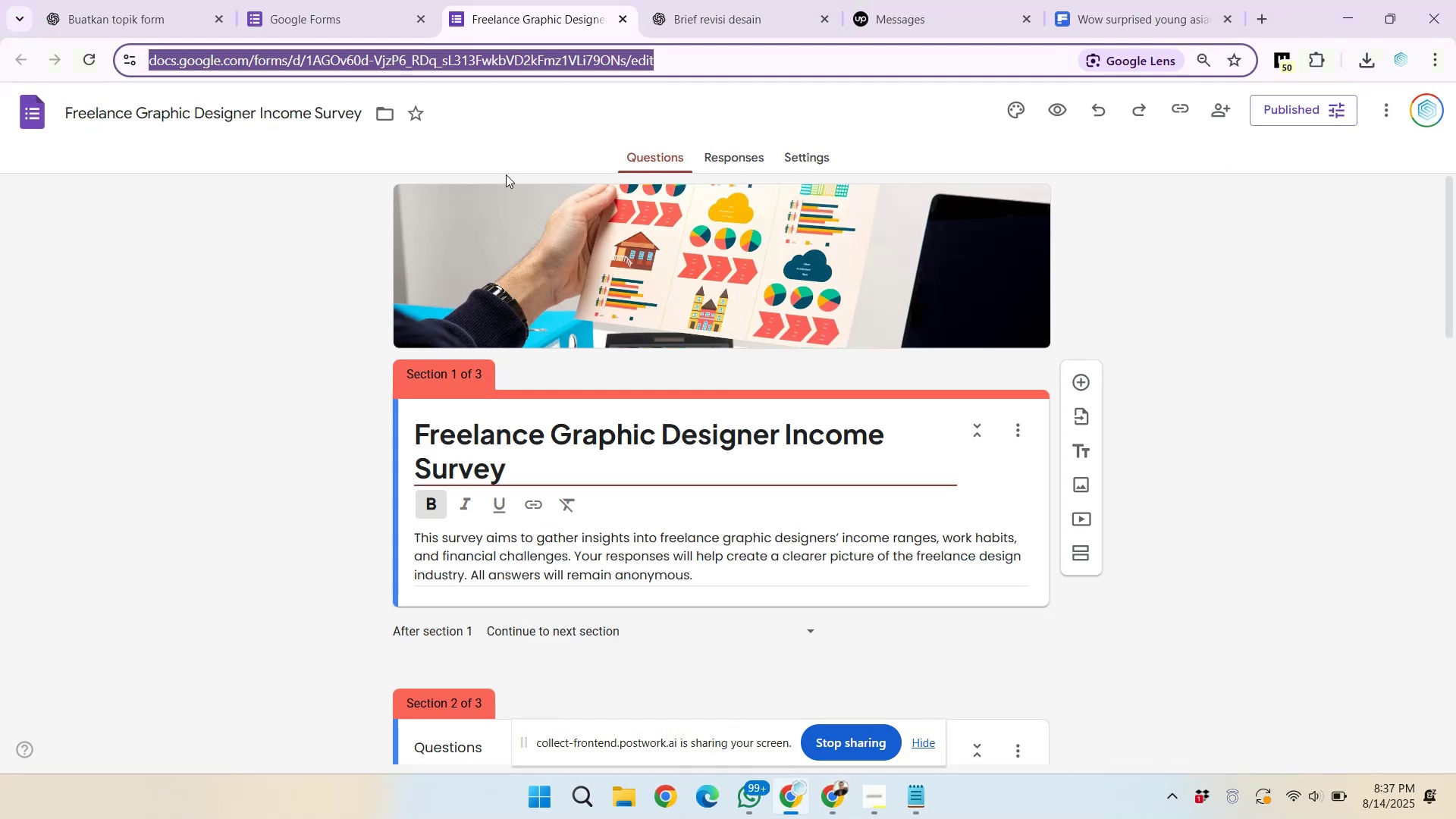 
left_click([660, 64])
 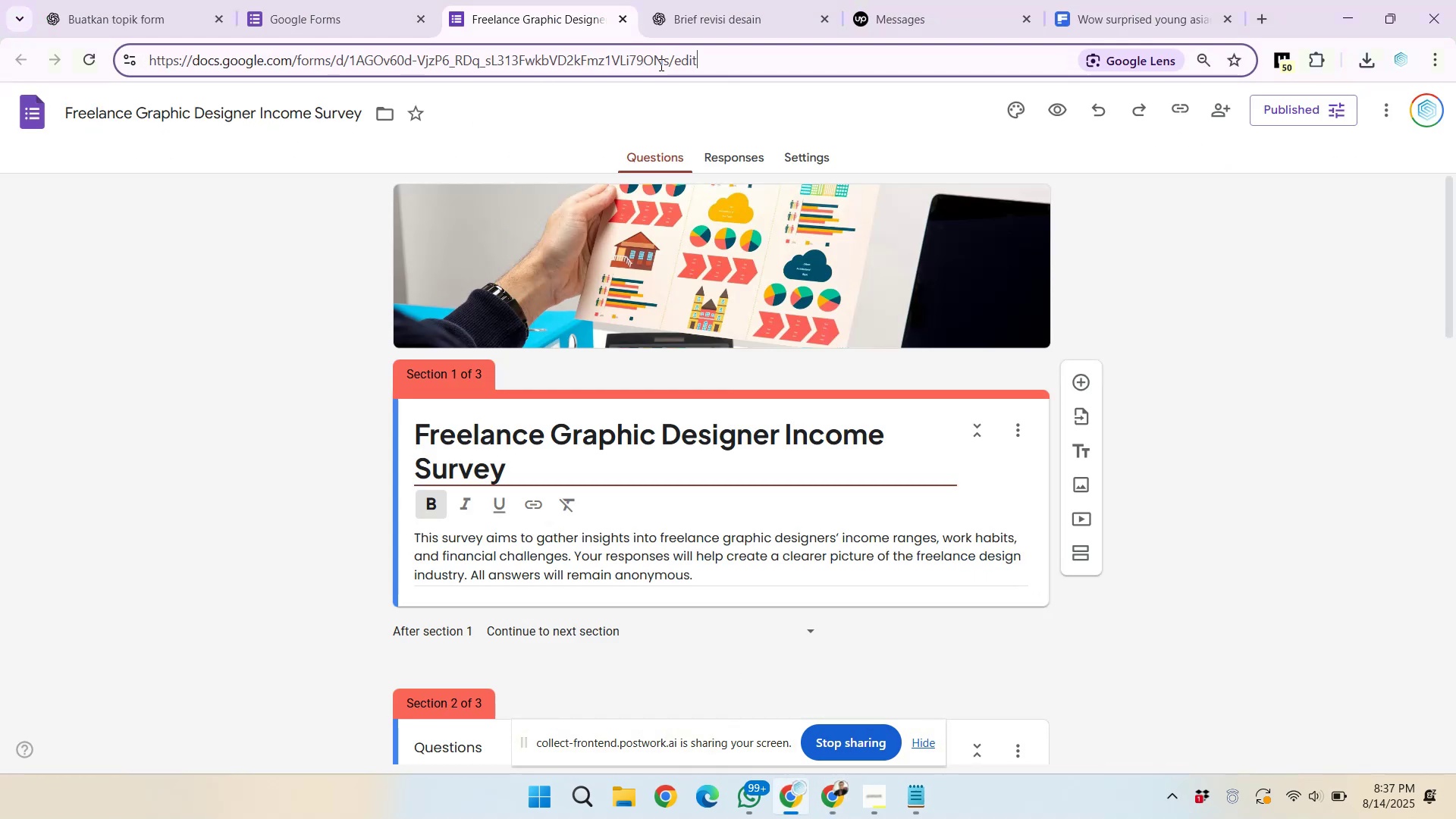 
left_click([660, 64])
 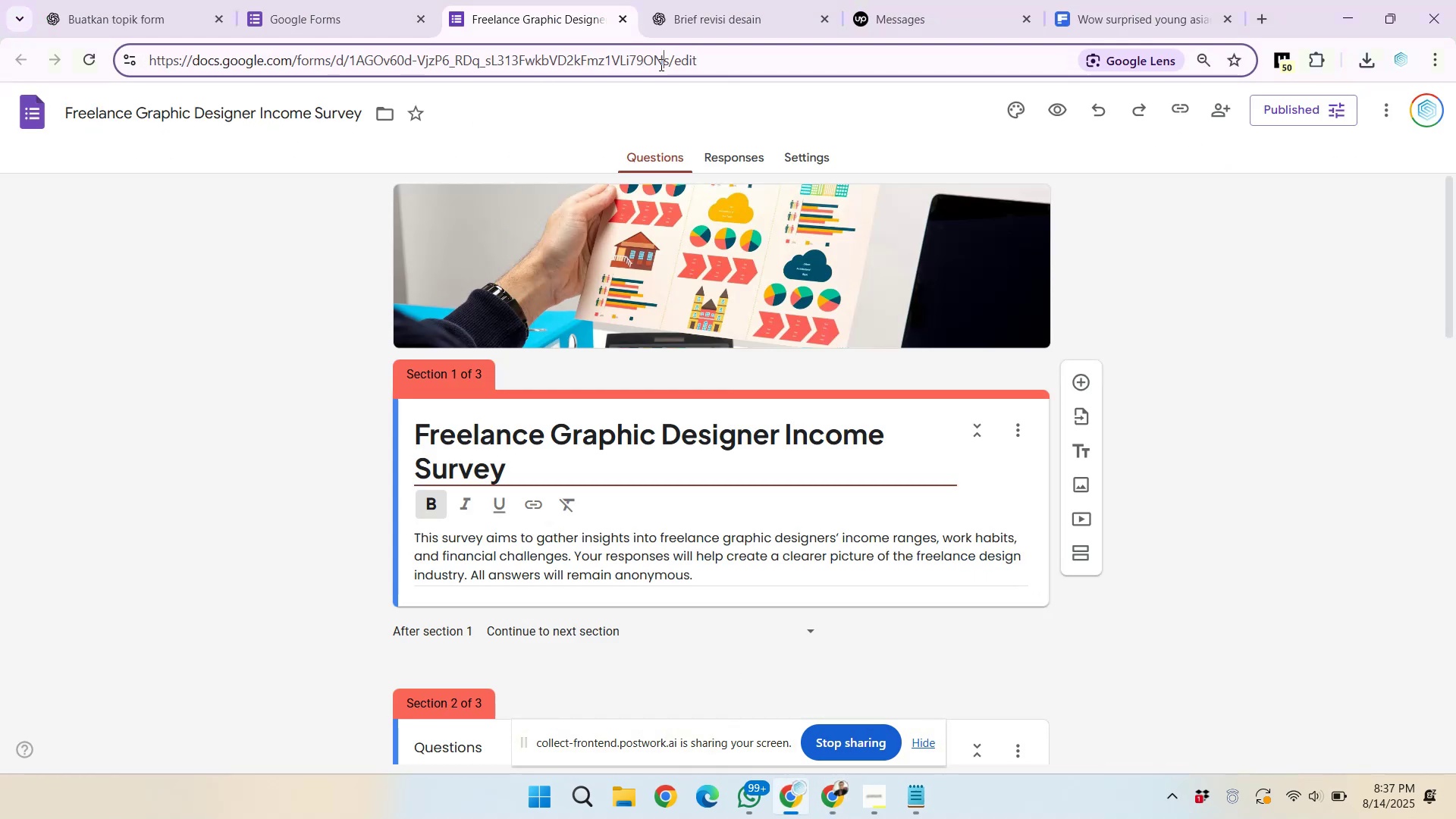 
key(Control+A)
 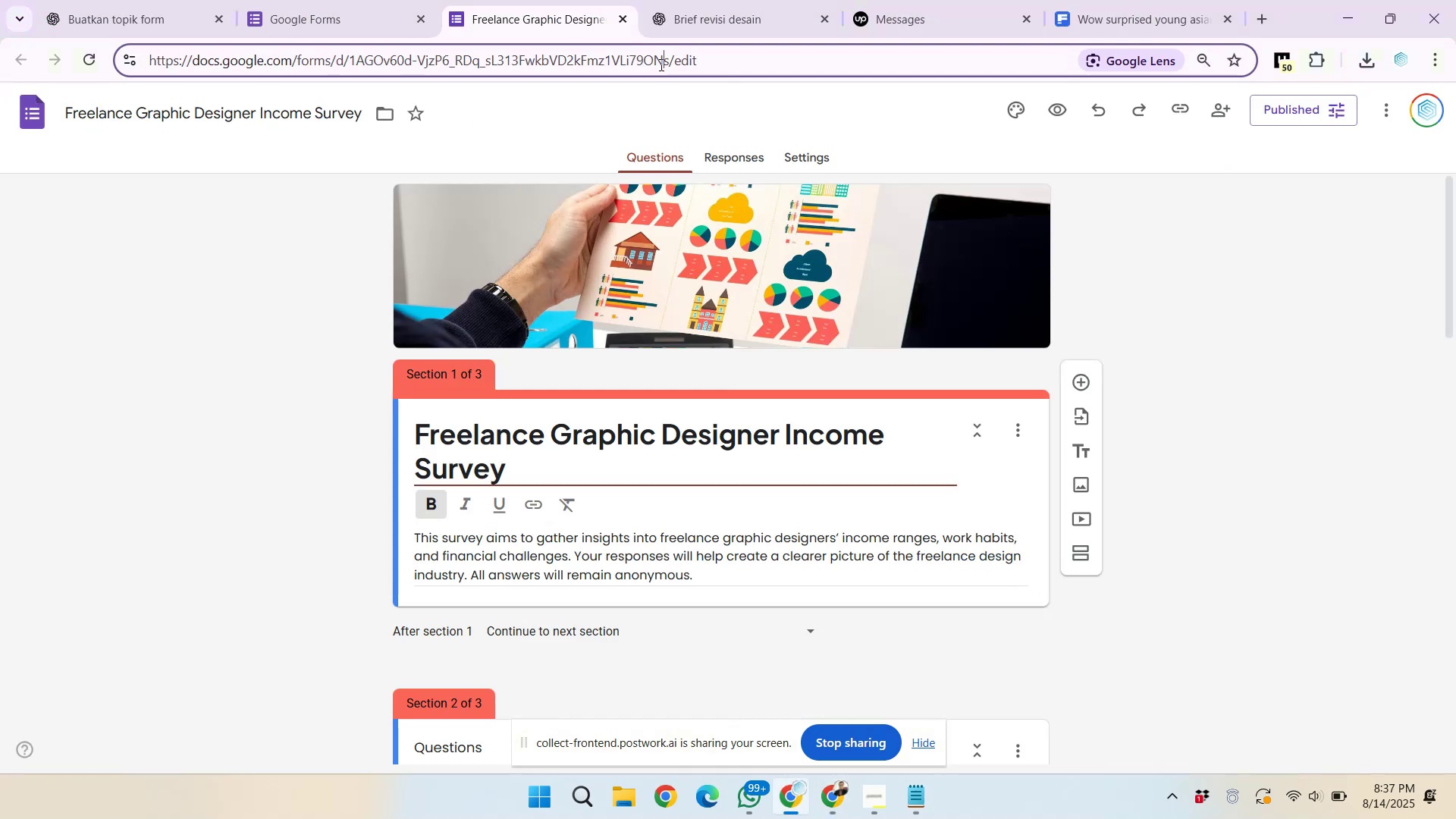 
key(Control+V)
 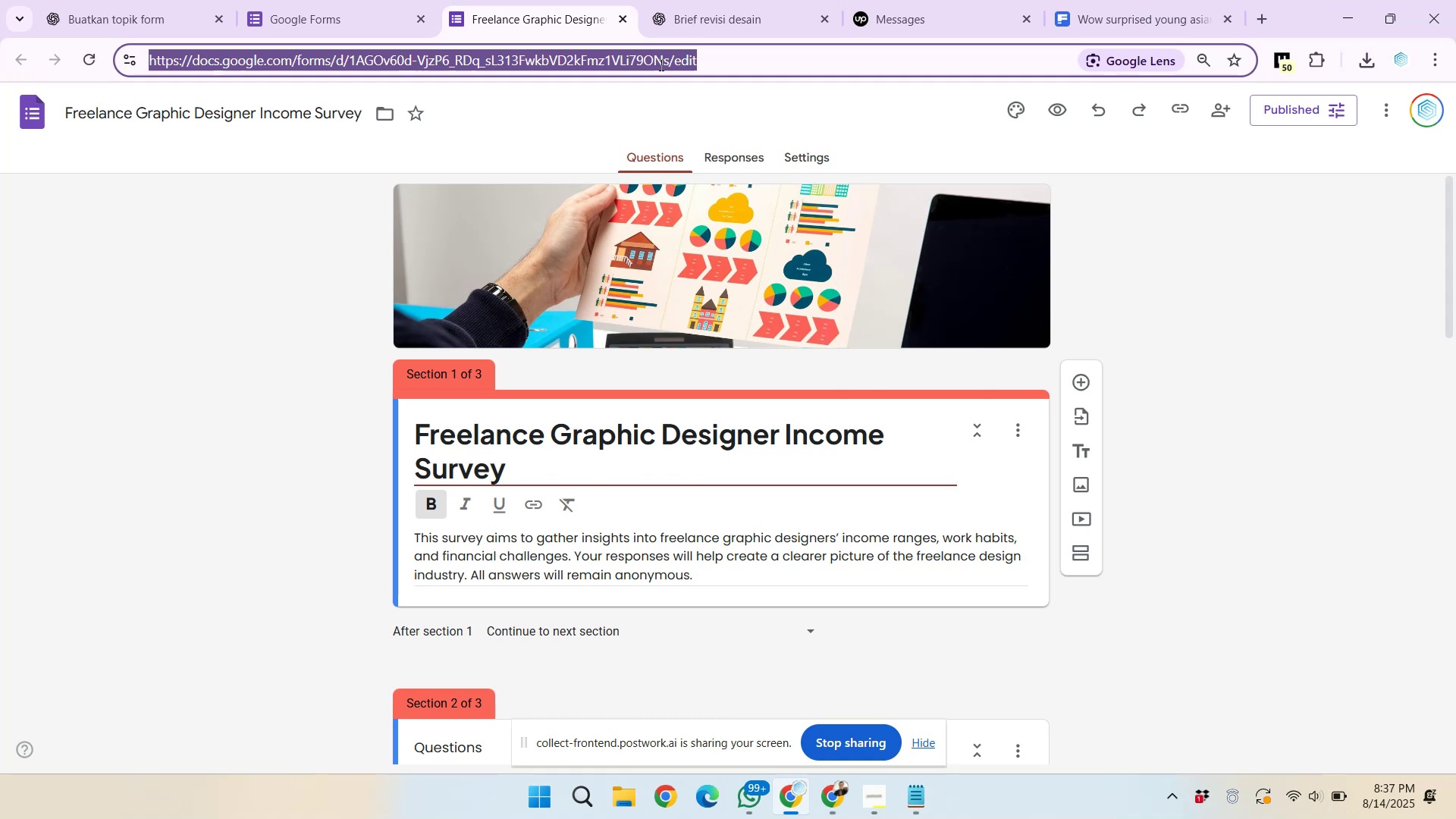 
key(Enter)
 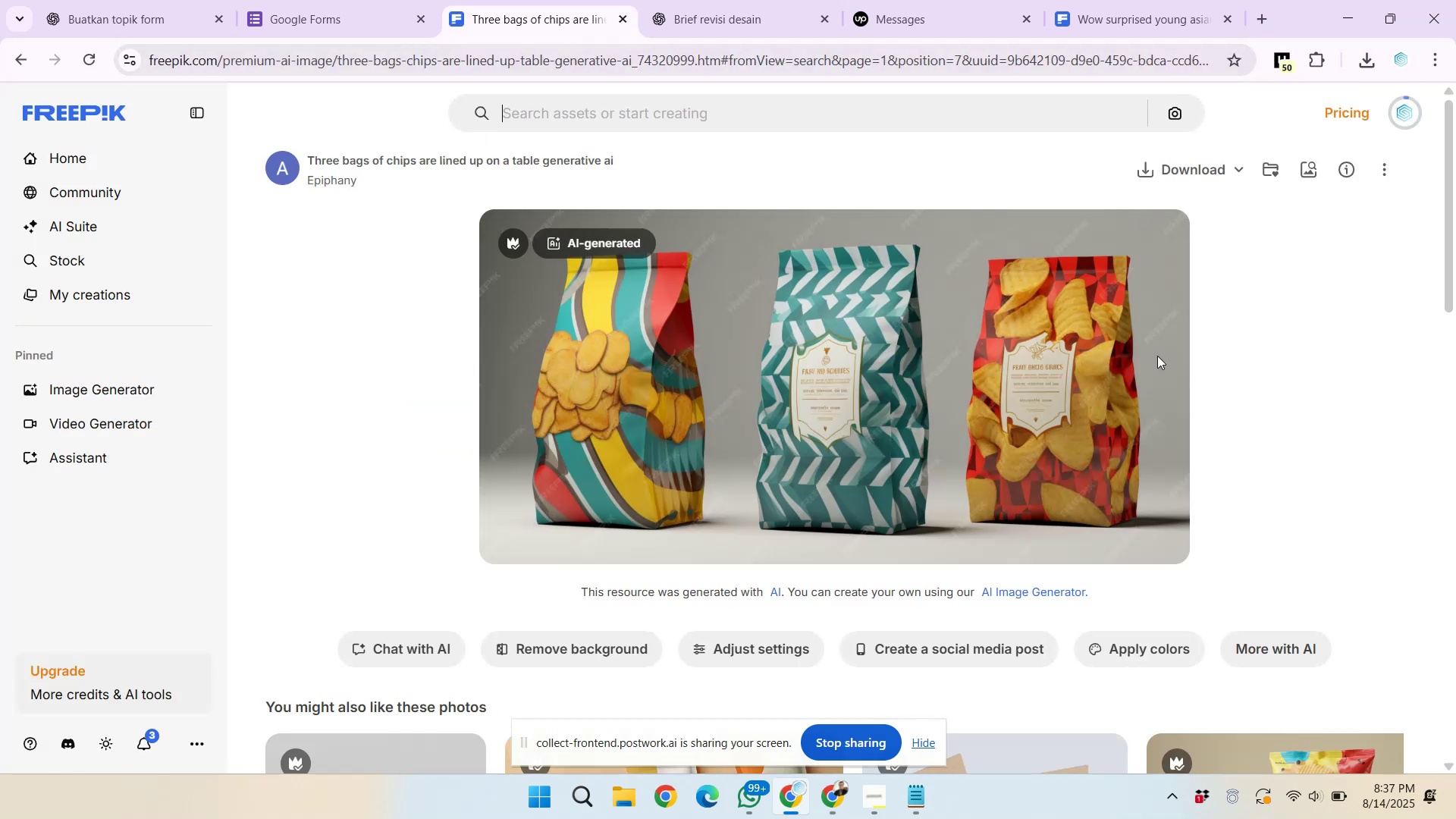 
wait(5.88)
 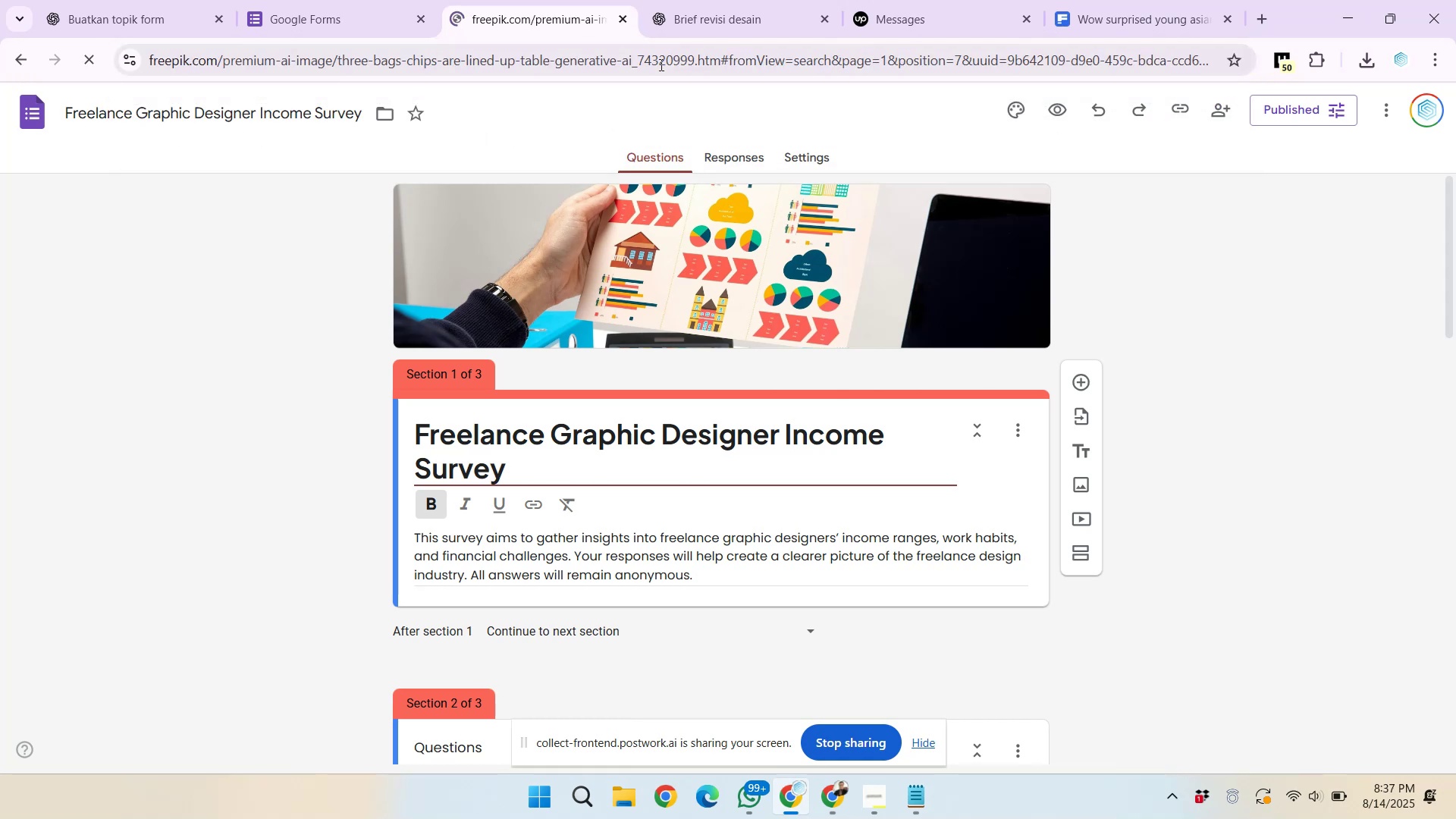 
left_click([1138, 174])
 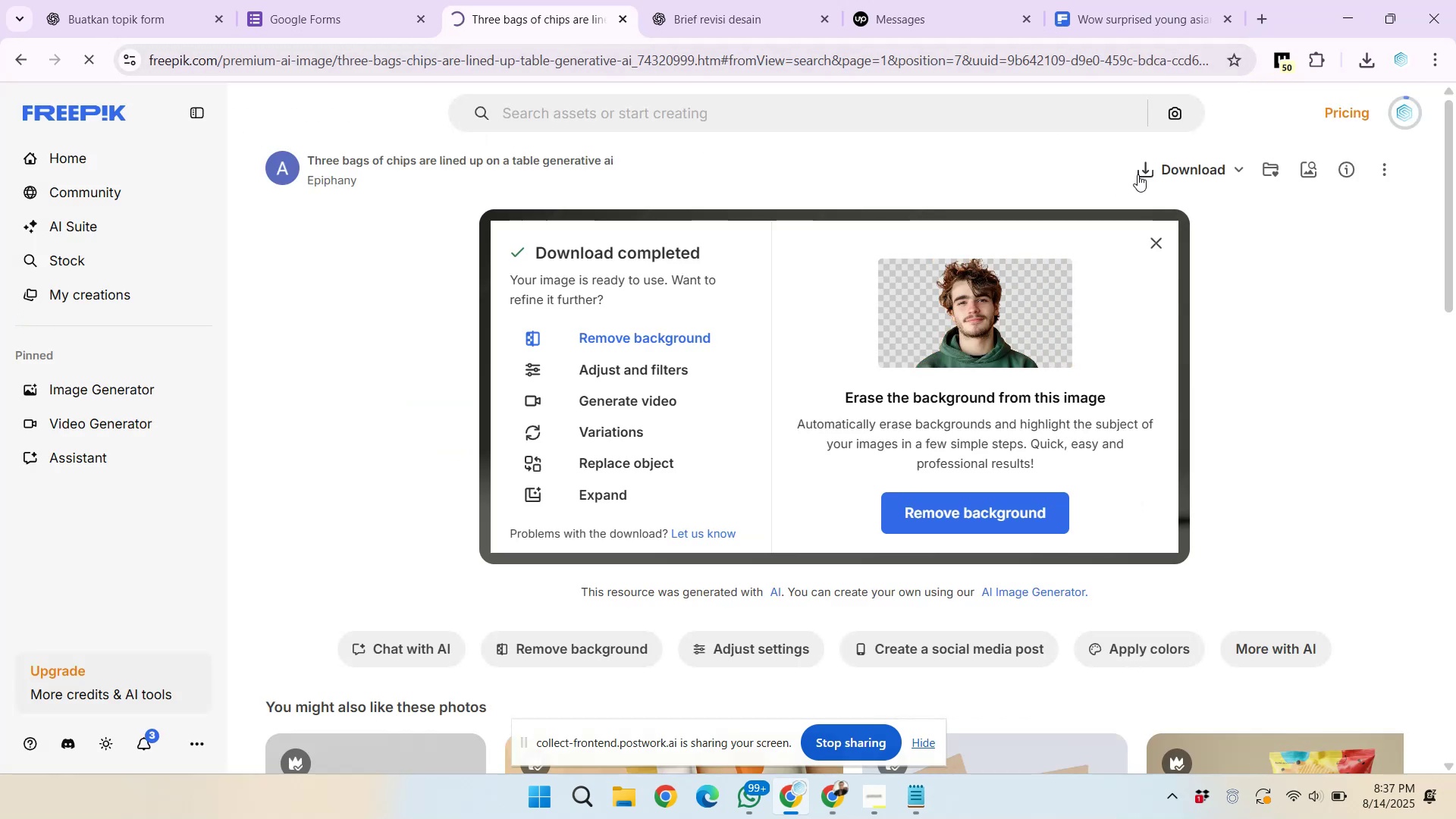 
mouse_move([826, 789])
 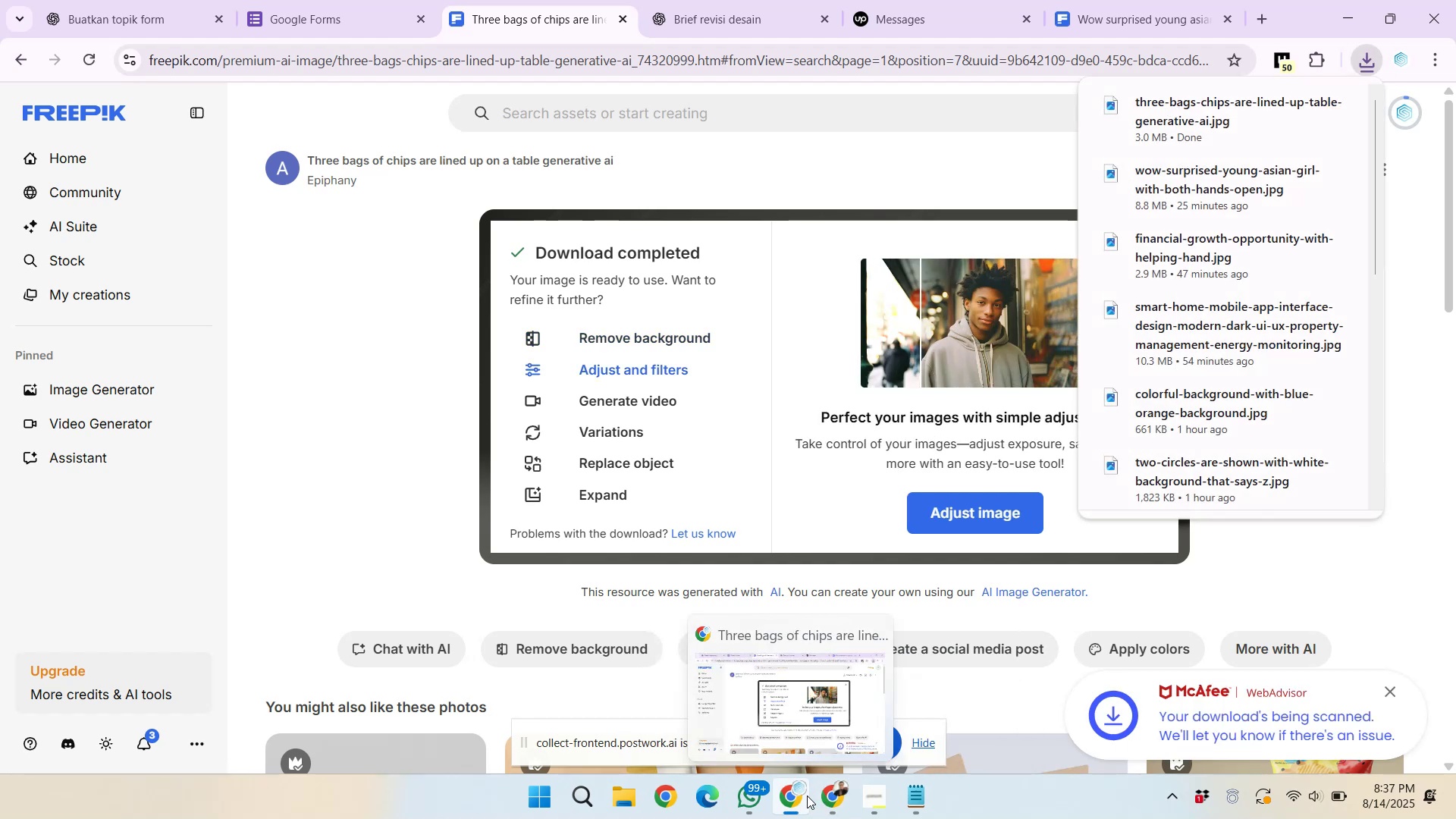 
left_click([781, 708])
 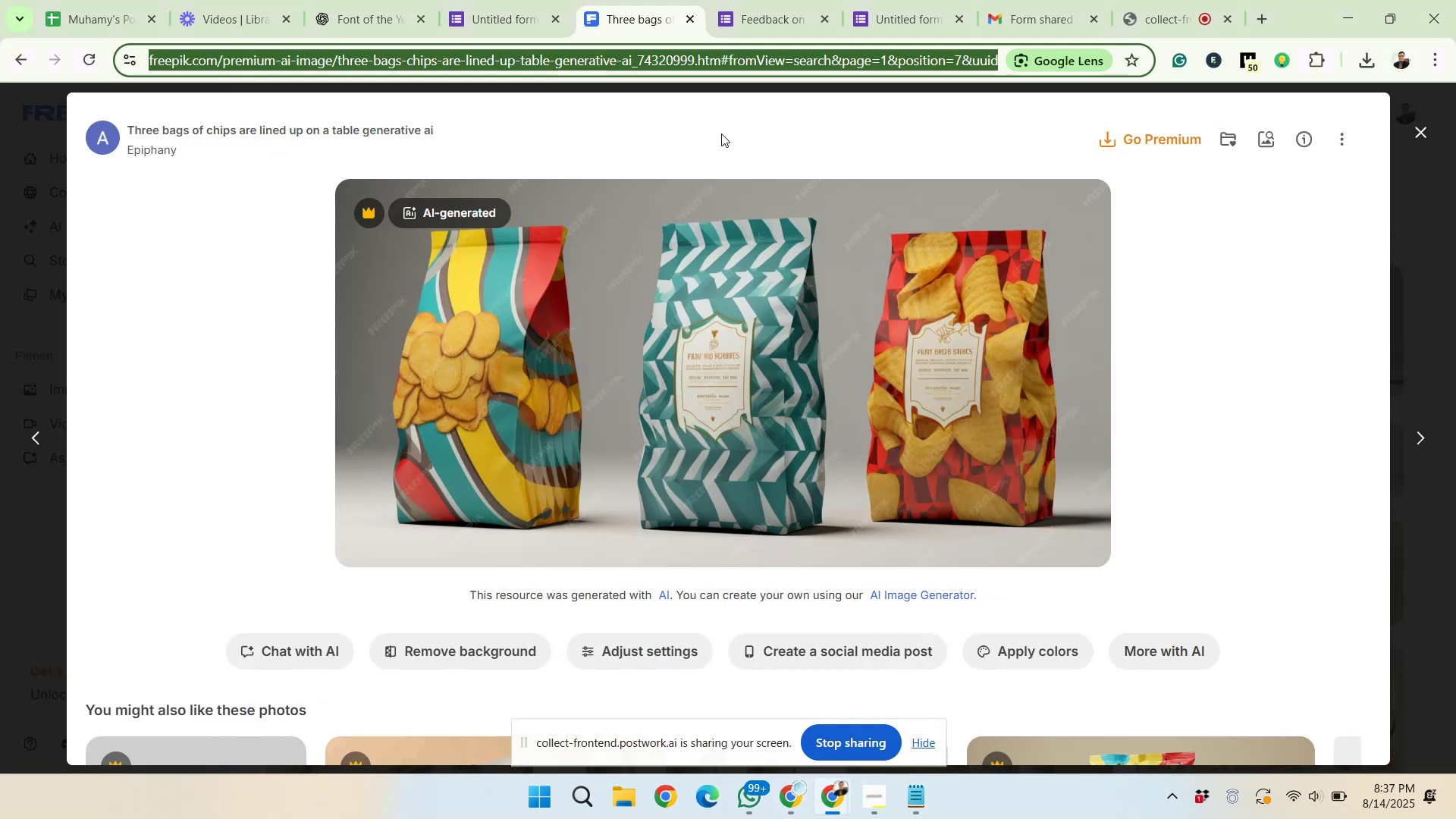 
left_click([529, 0])
 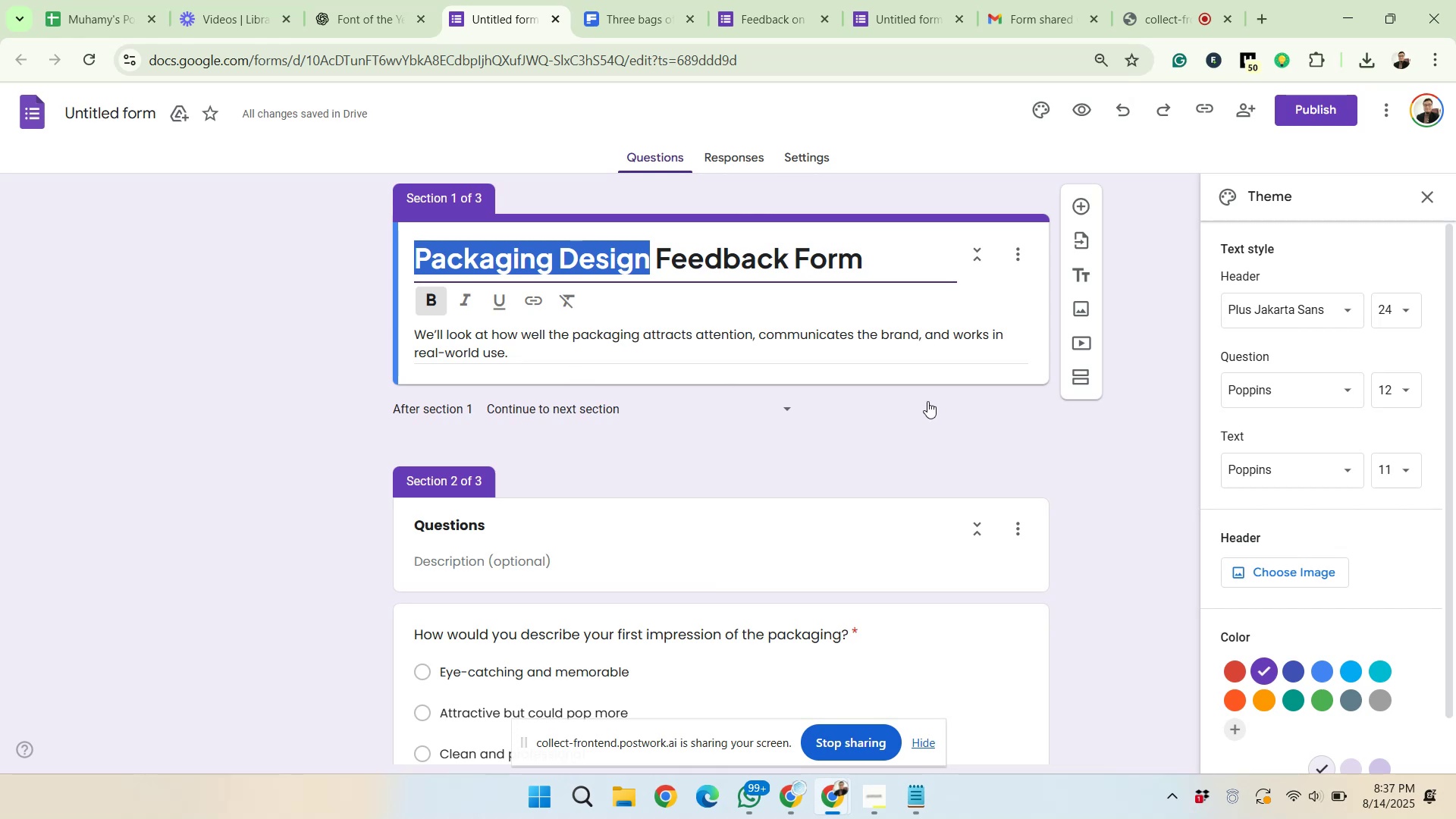 
left_click([1283, 566])
 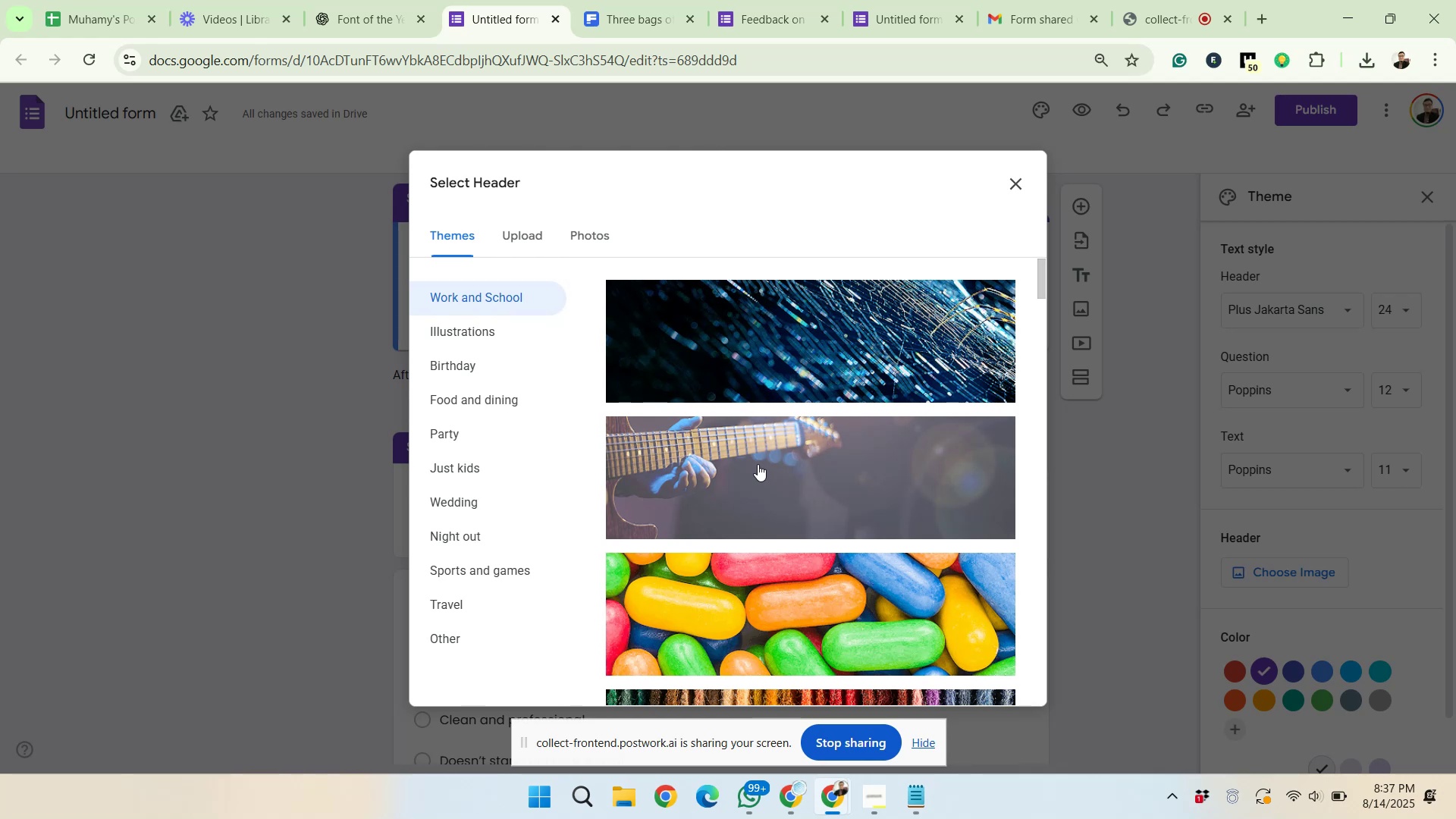 
wait(17.44)
 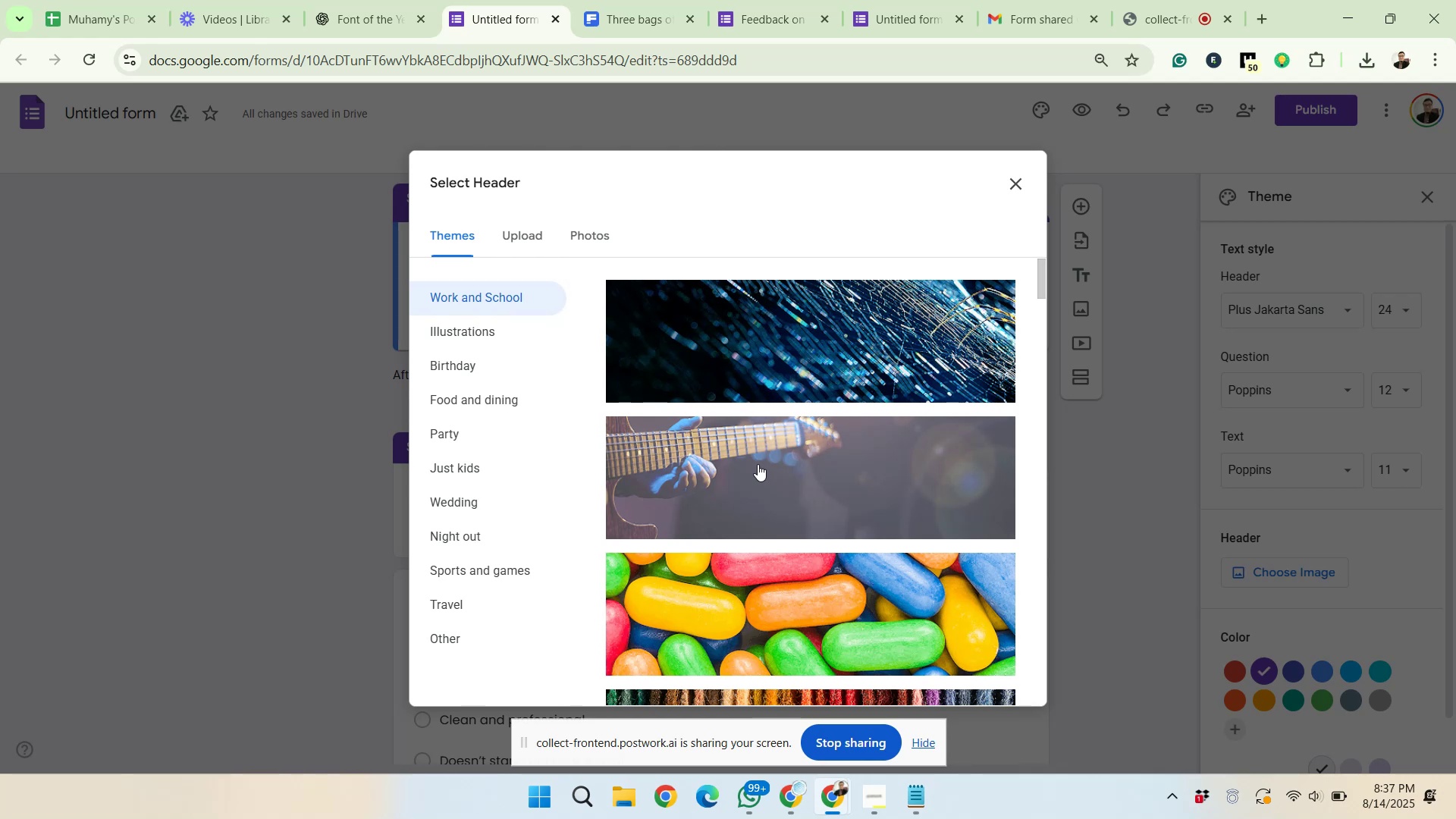 
left_click([537, 242])
 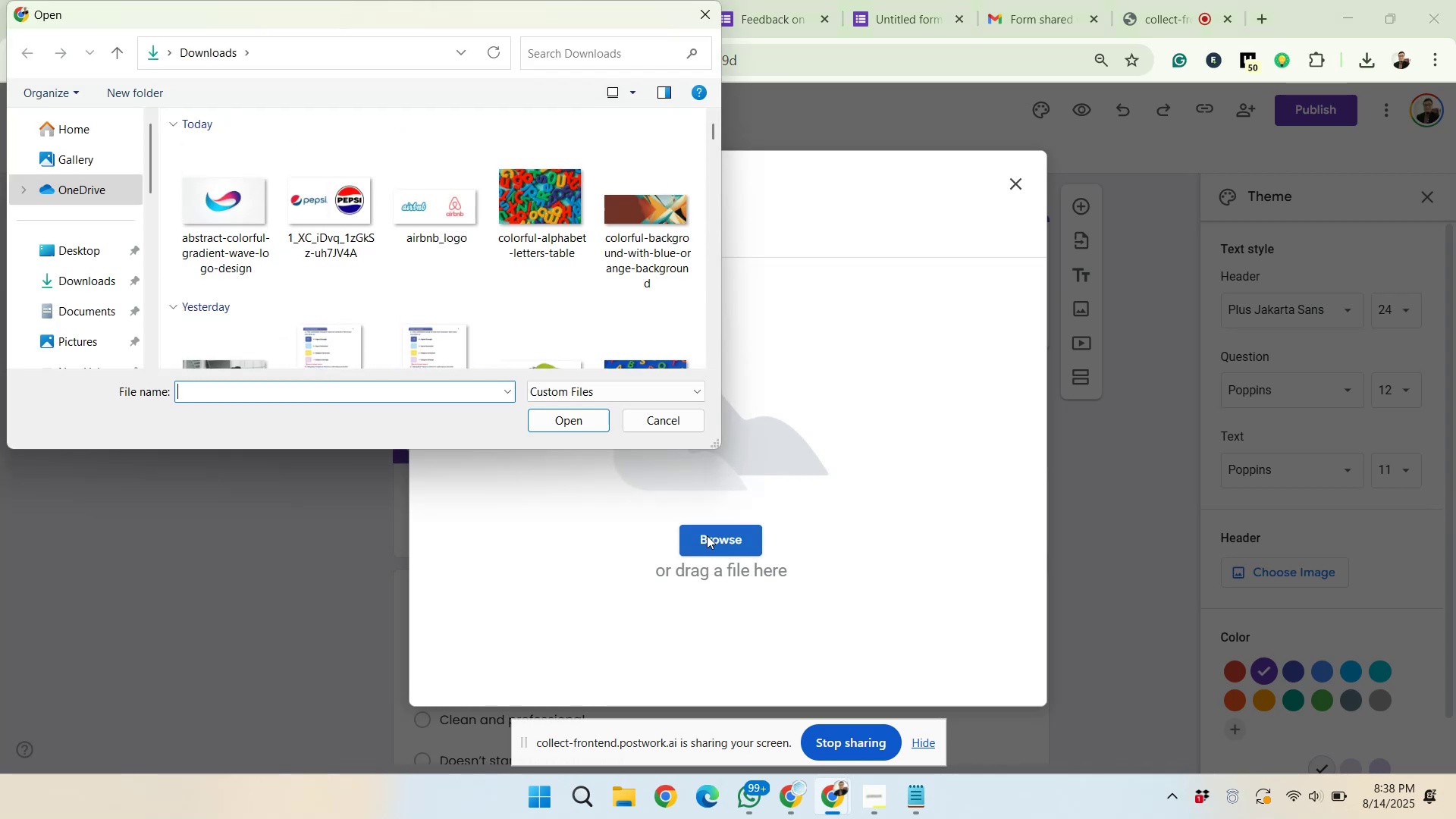 
wait(6.02)
 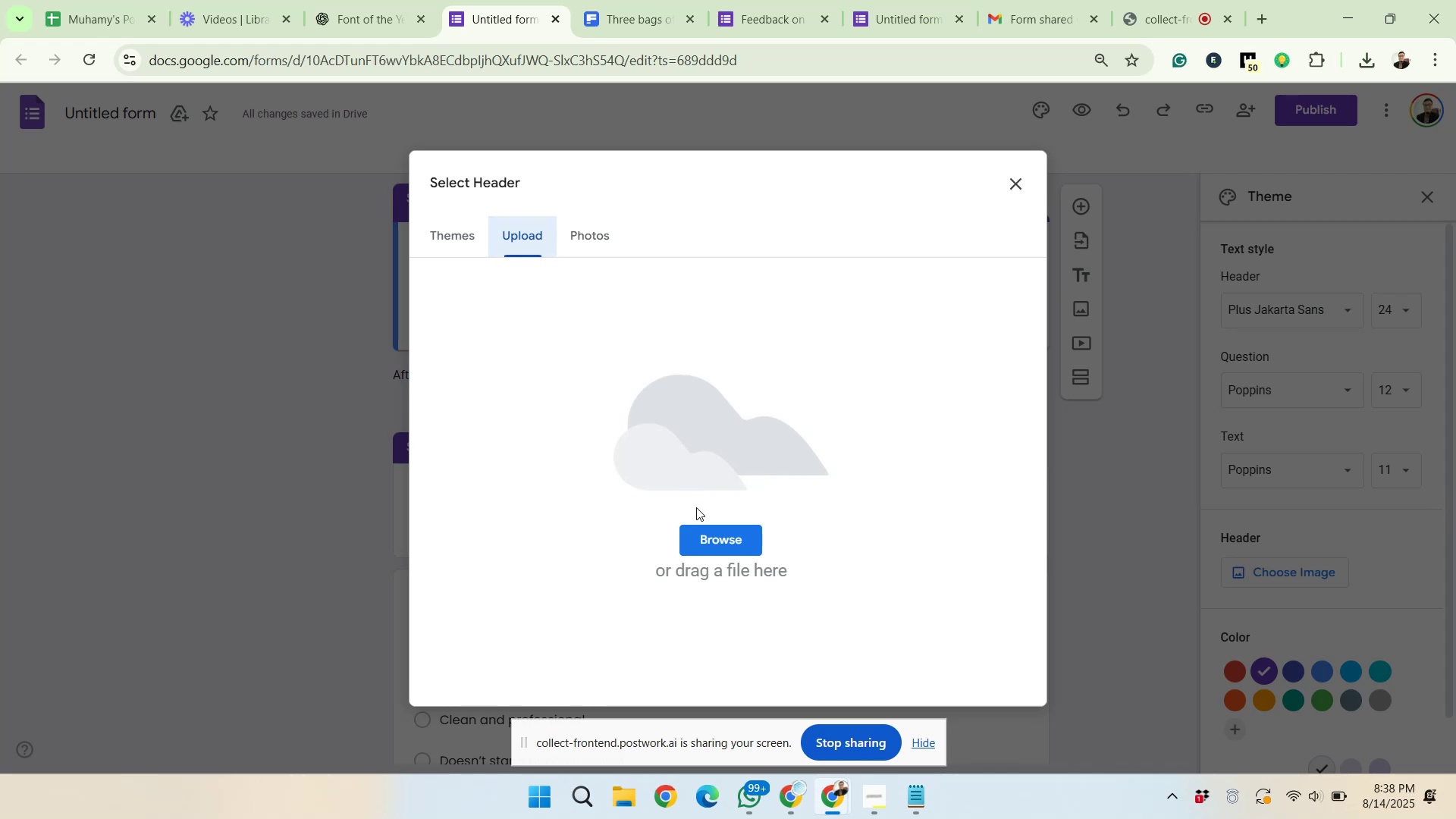 
left_click([251, 194])
 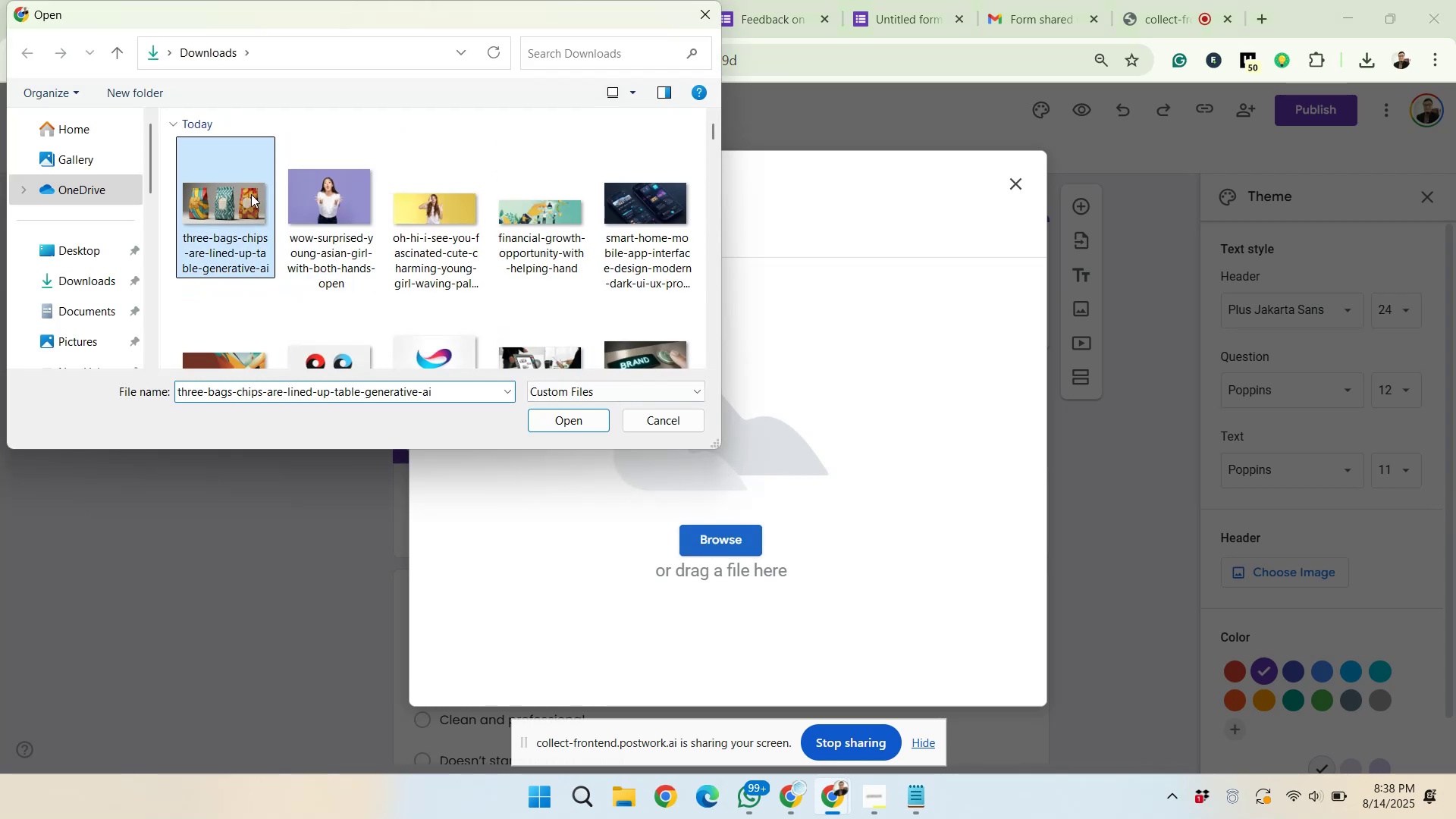 
left_click([560, 416])
 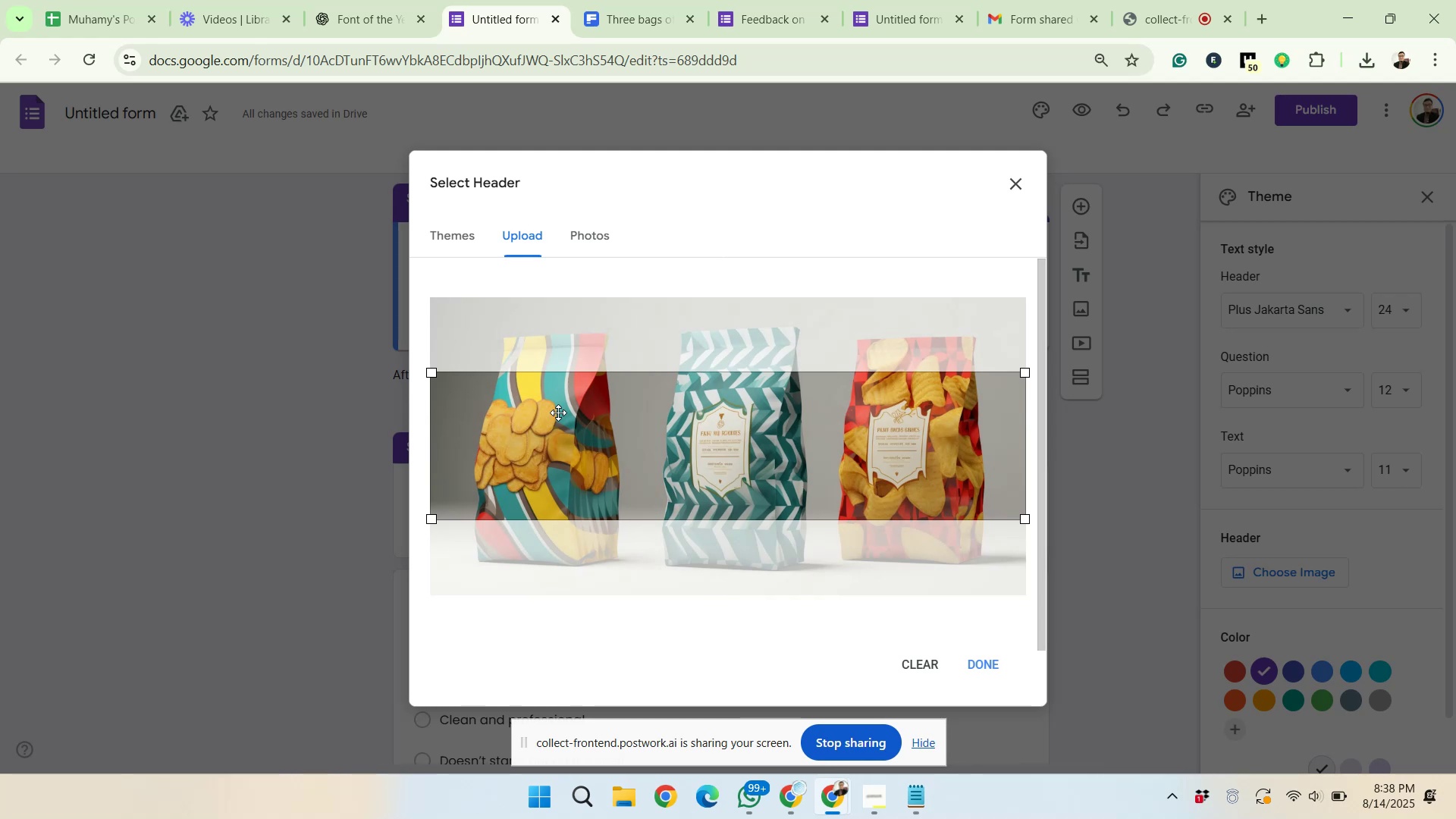 
wait(22.47)
 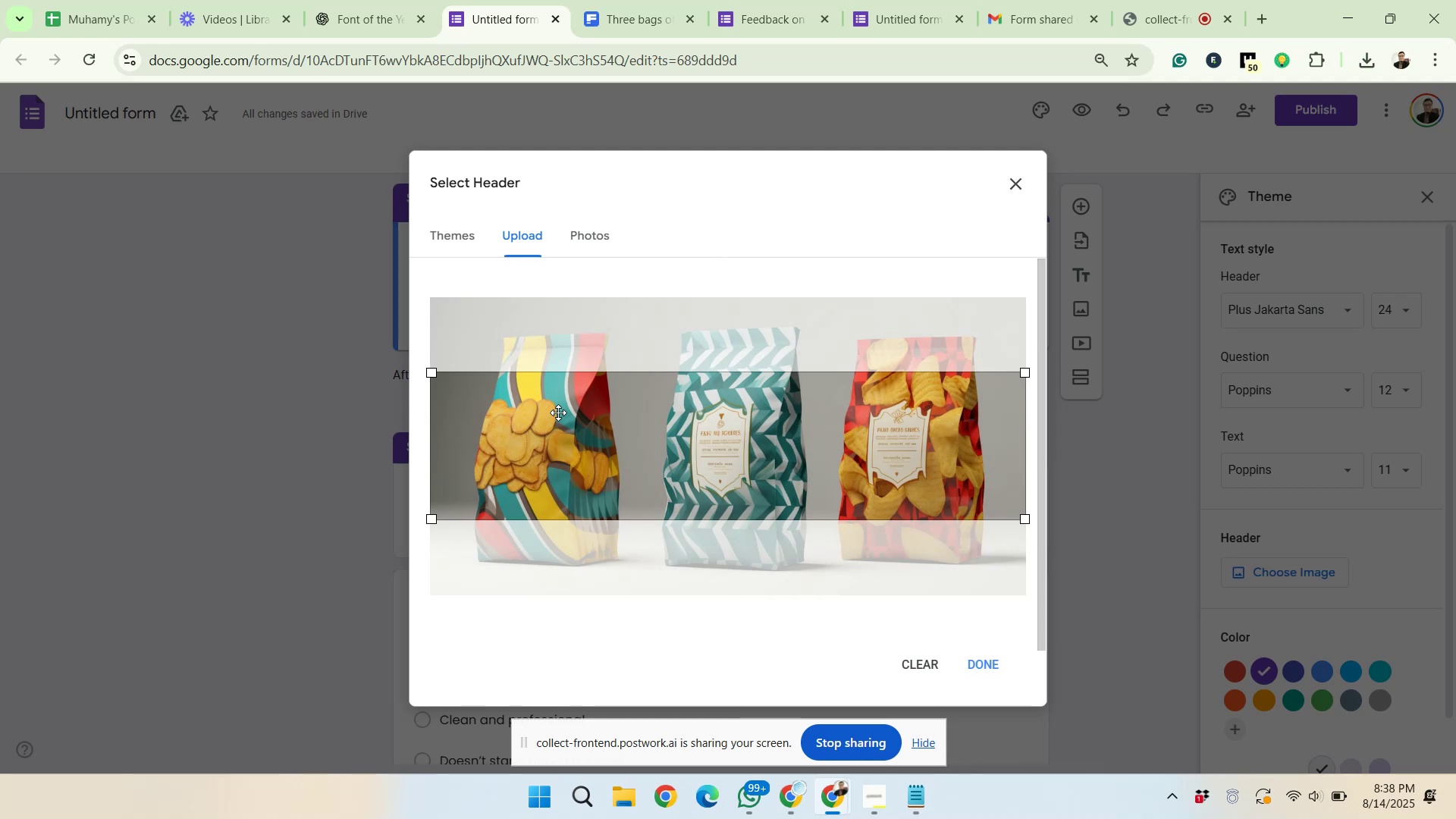 
left_click_drag(start_coordinate=[679, 426], to_coordinate=[699, 416])
 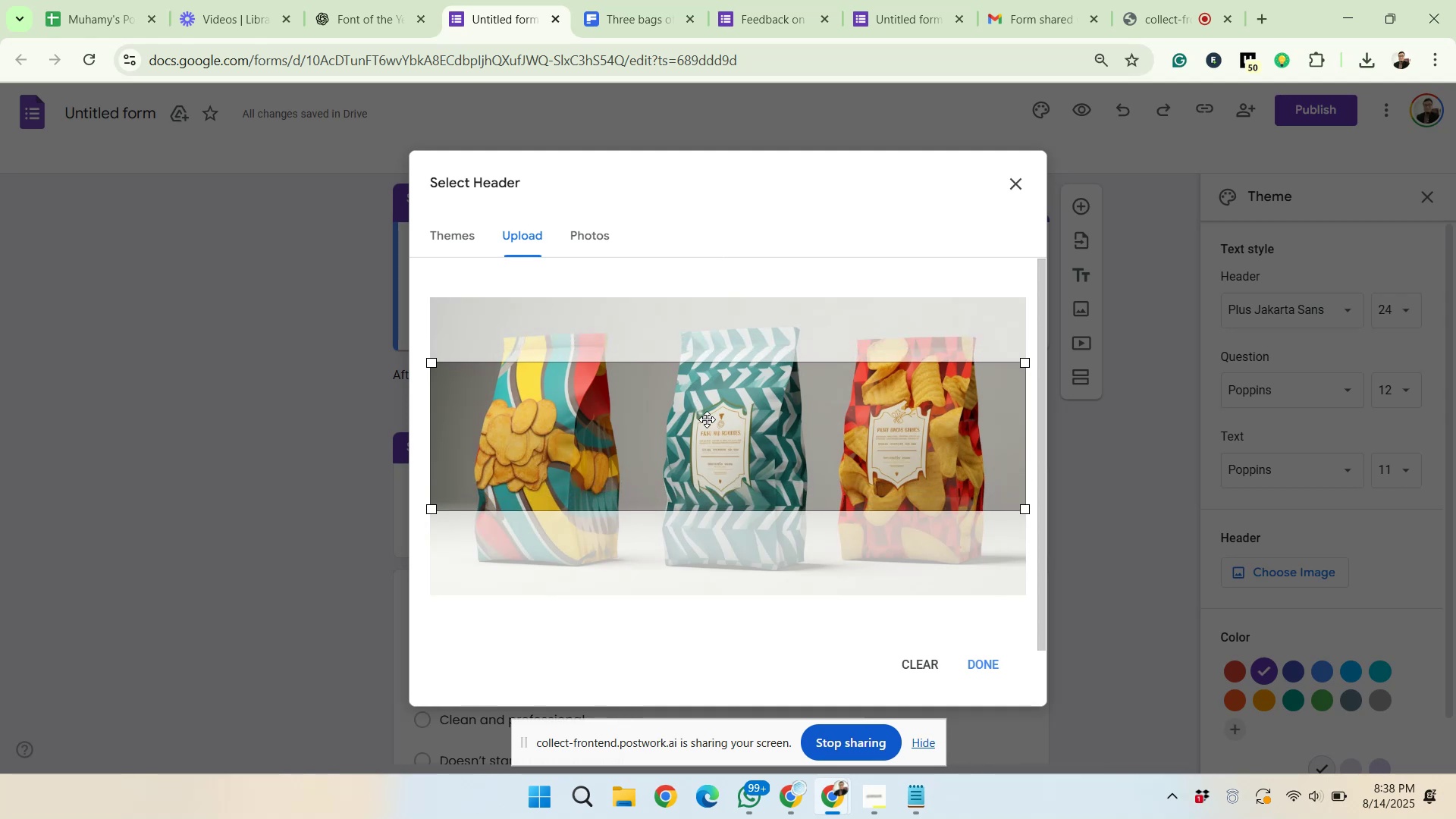 
left_click([996, 661])
 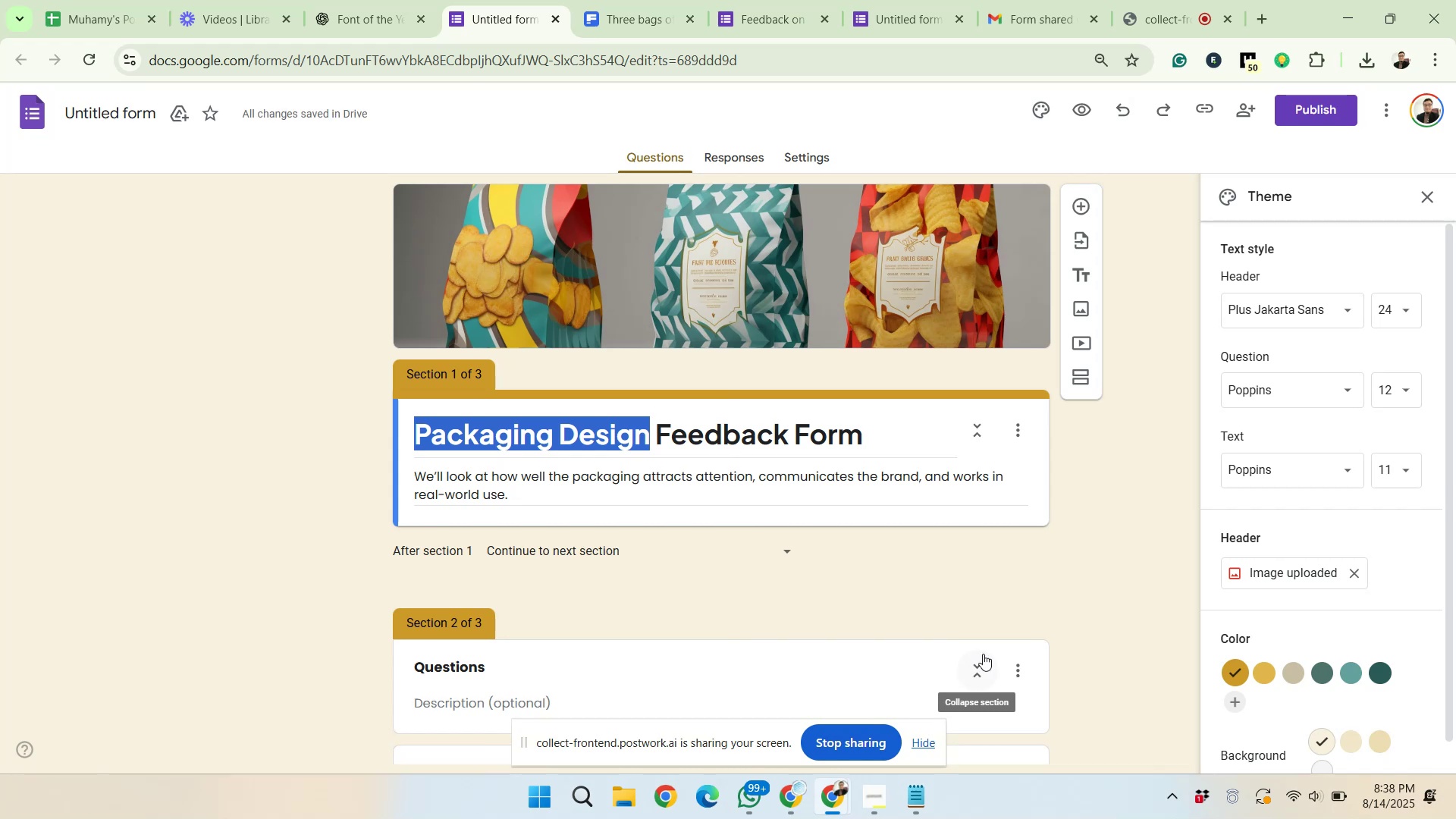 
wait(23.19)
 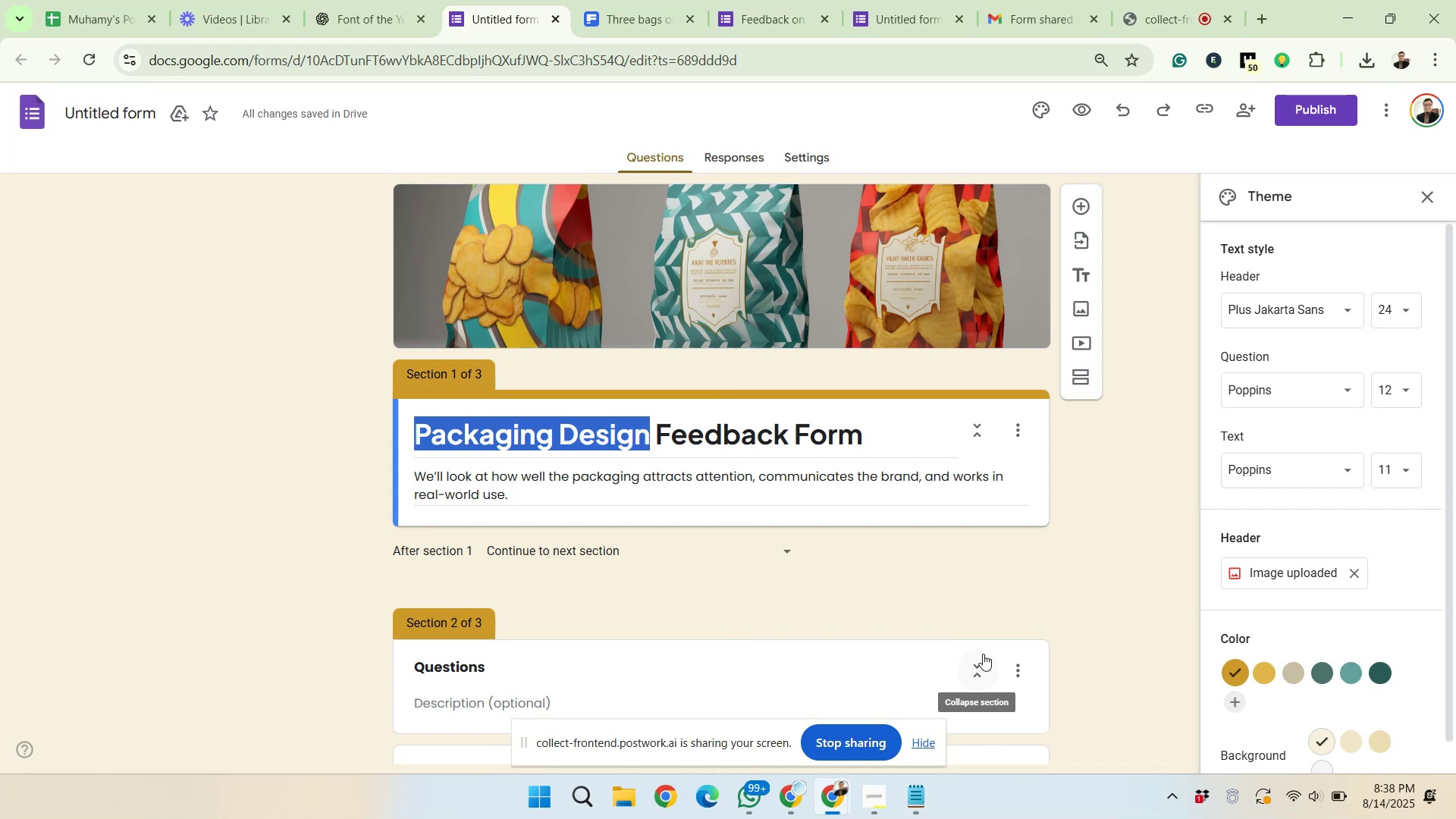 
scroll: coordinate [1406, 708], scroll_direction: down, amount: 2.0
 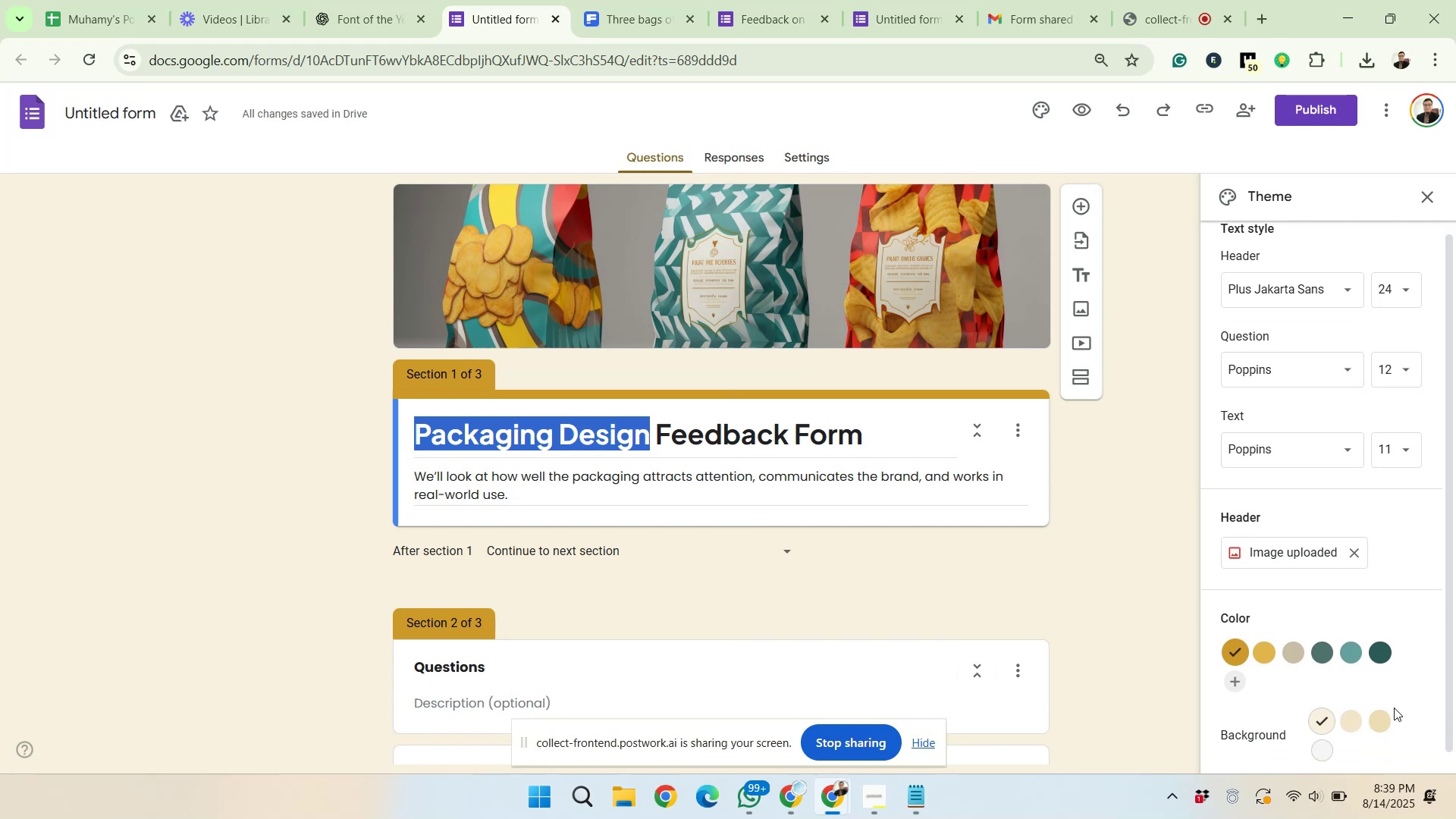 
left_click([1329, 740])
 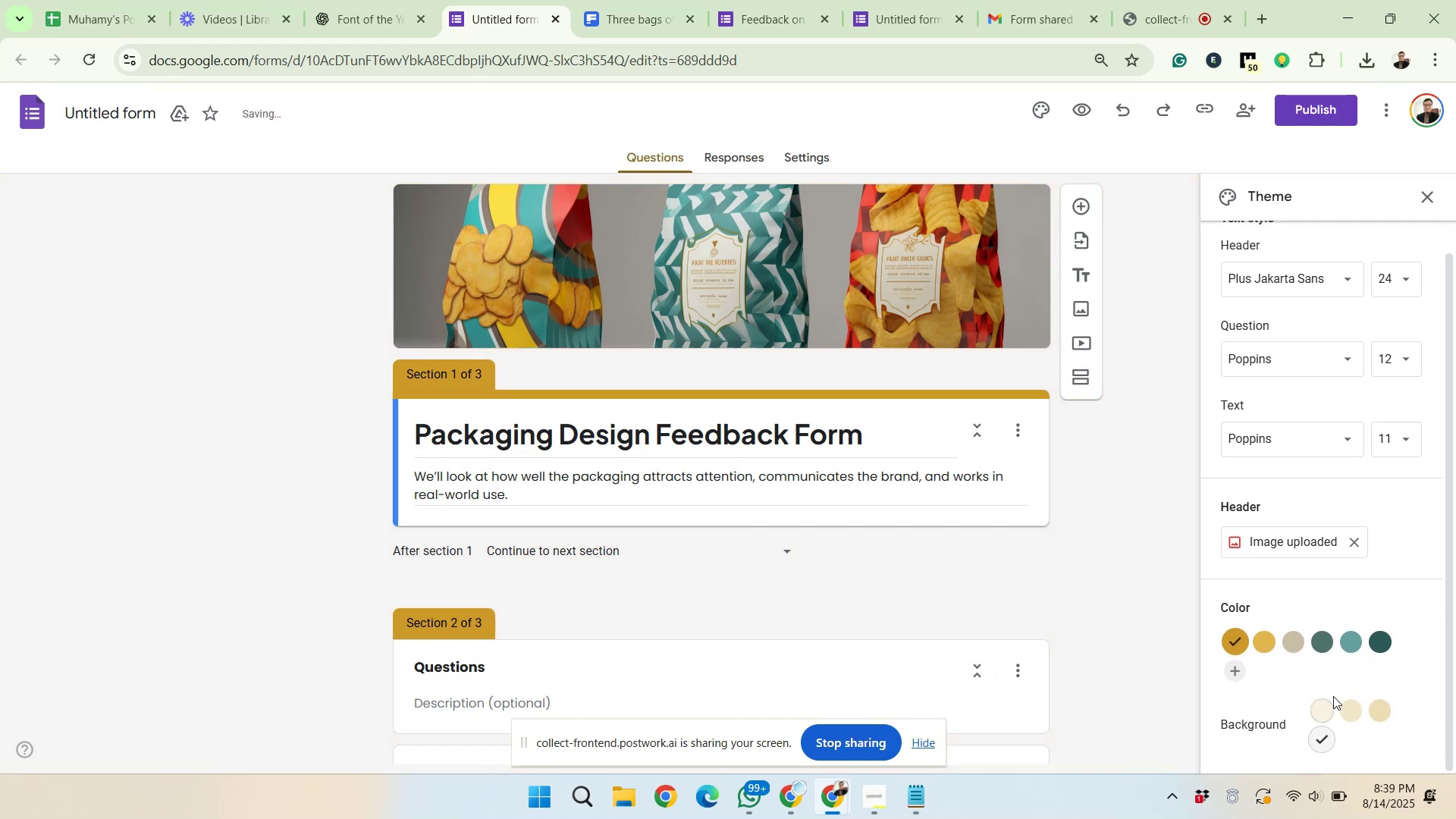 
left_click([1354, 648])
 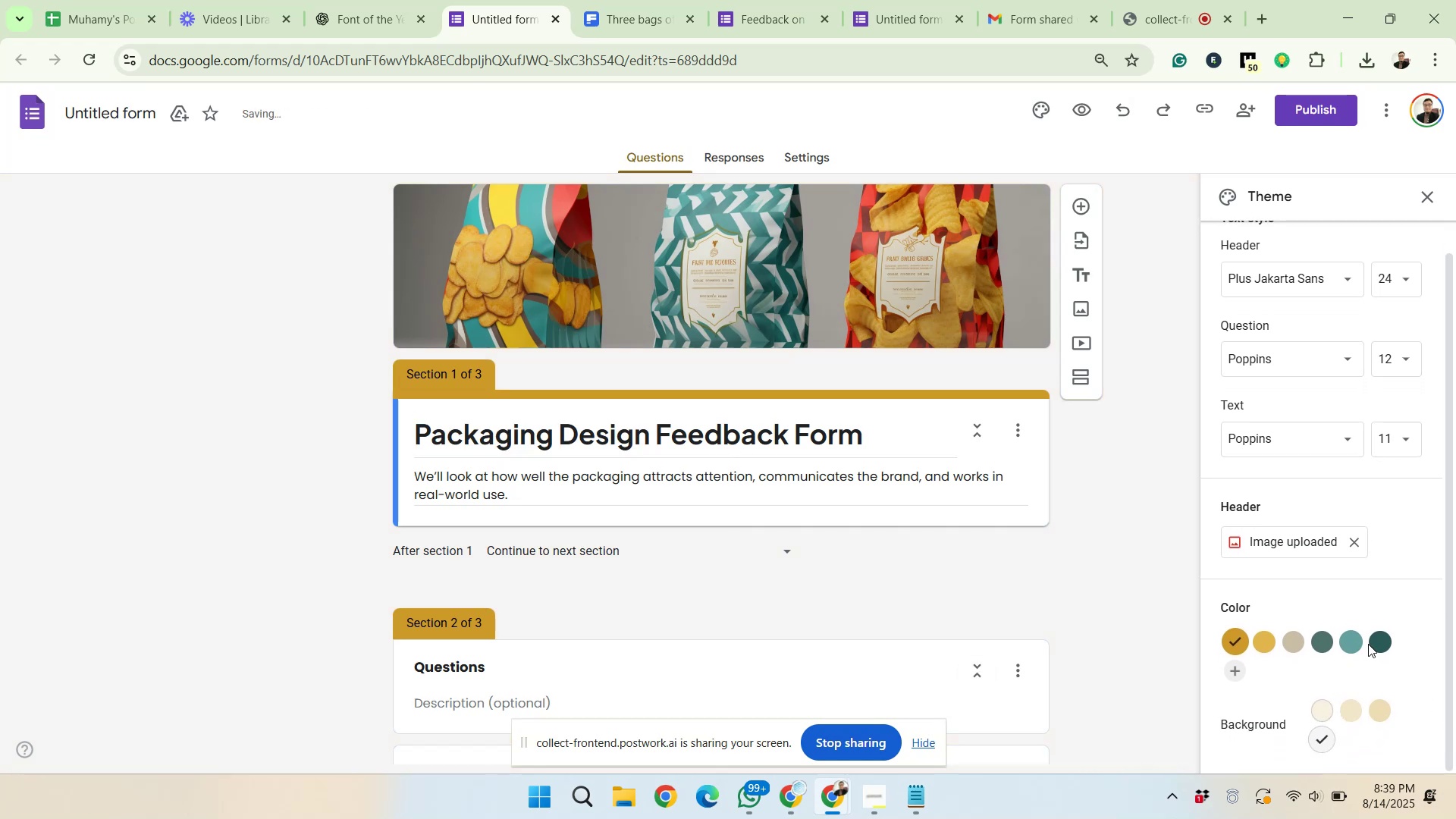 
mouse_move([1328, 645])
 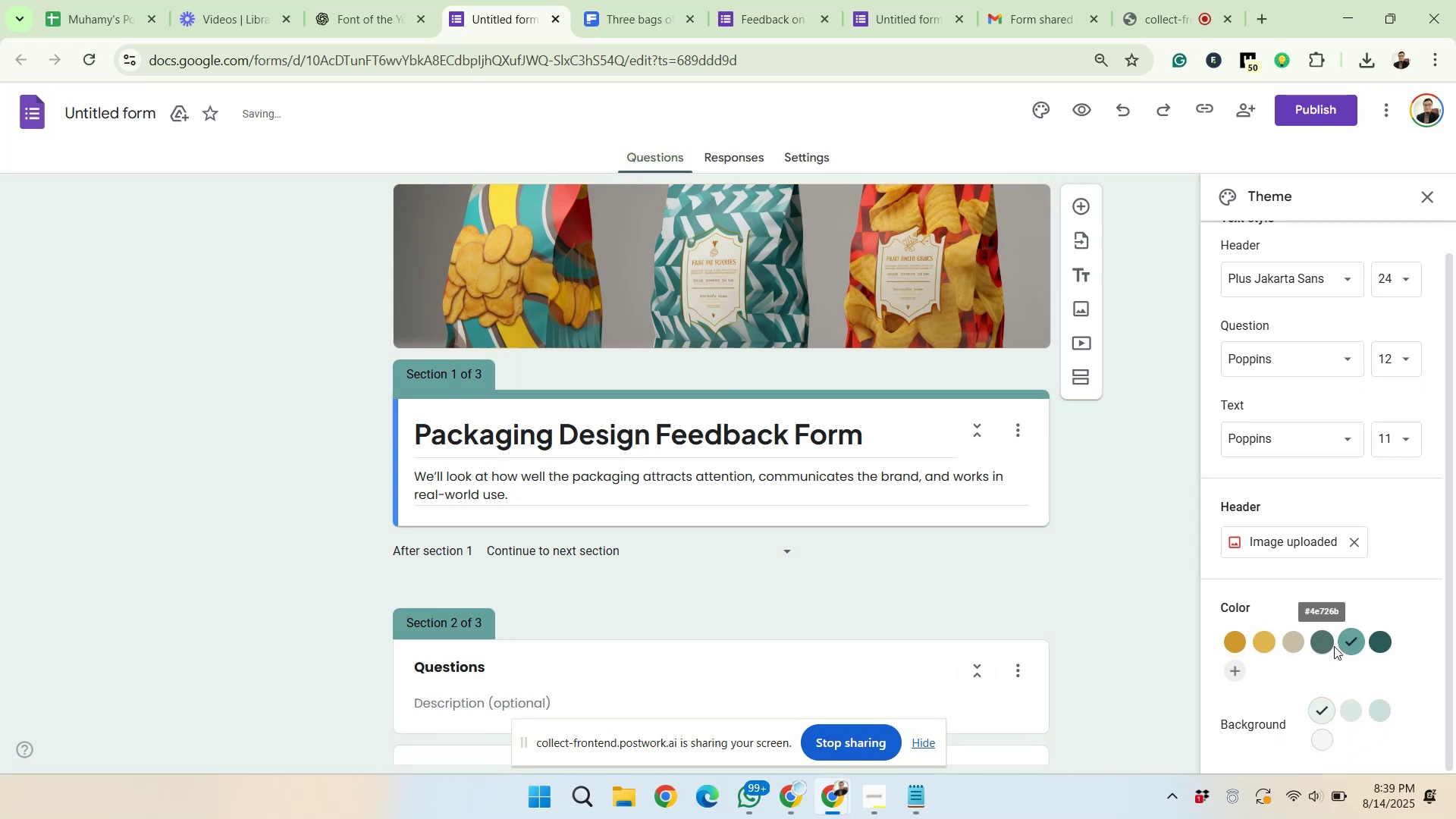 
left_click([1326, 645])
 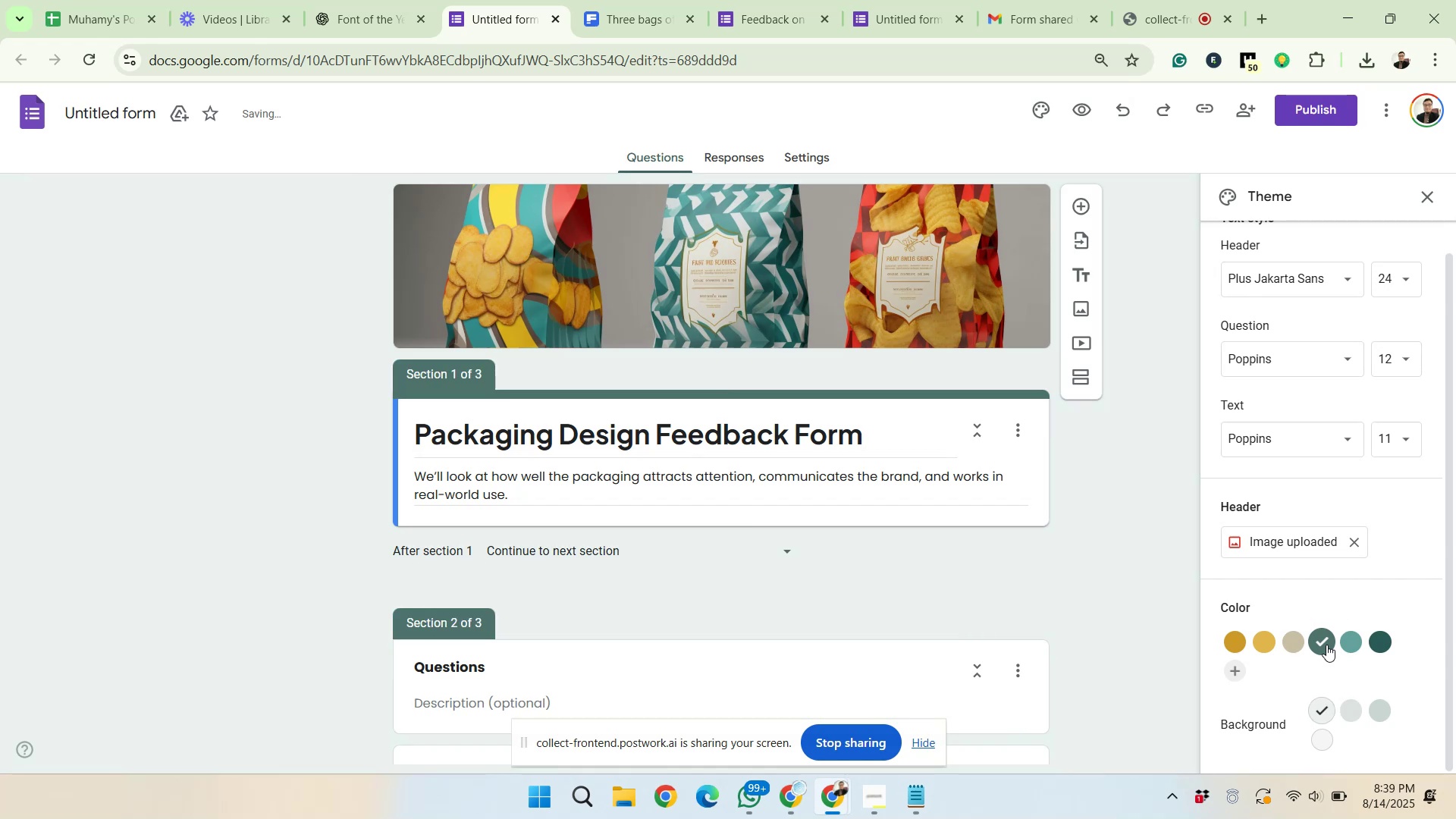 
left_click([1352, 640])
 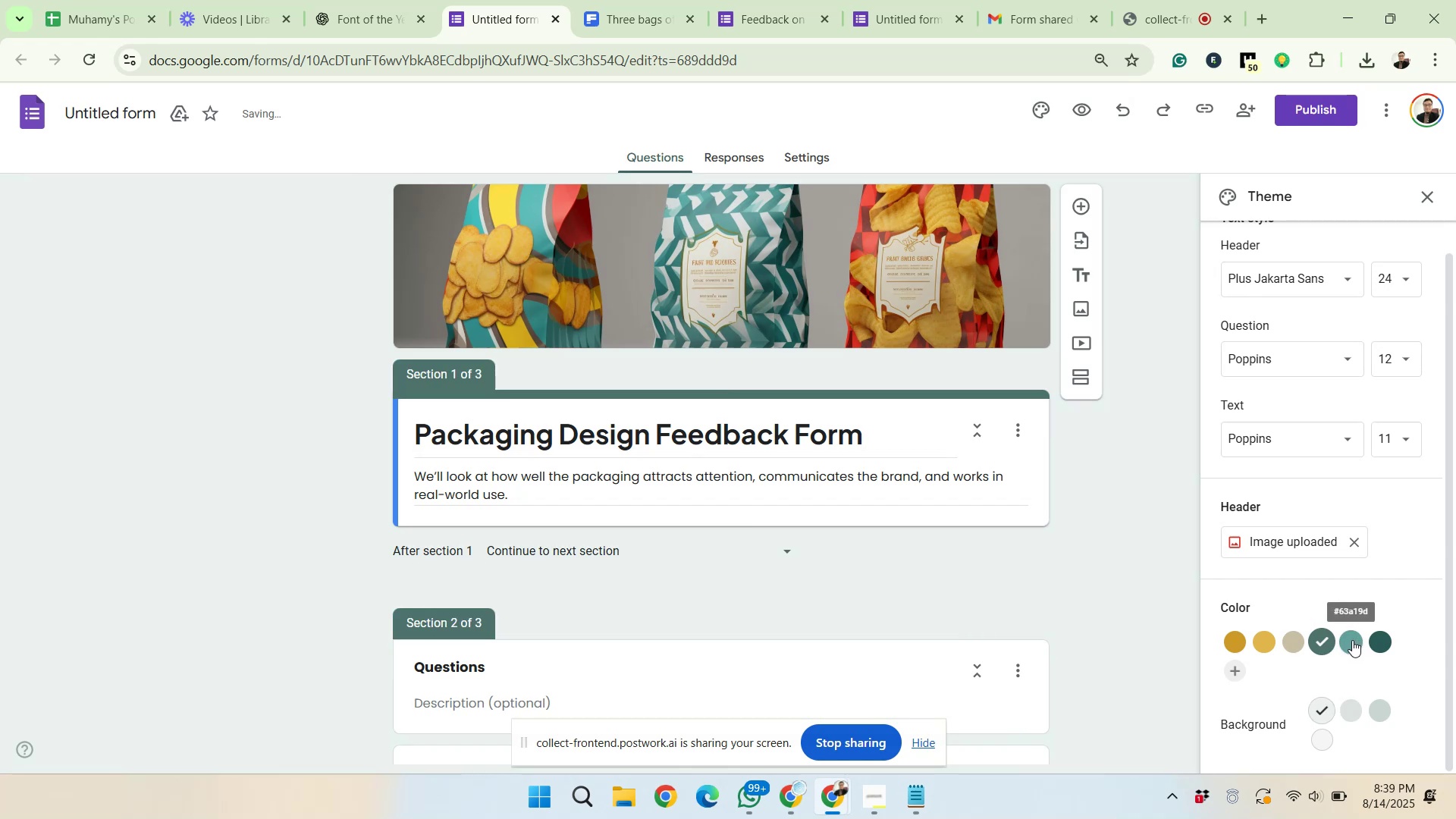 
left_click([1266, 642])
 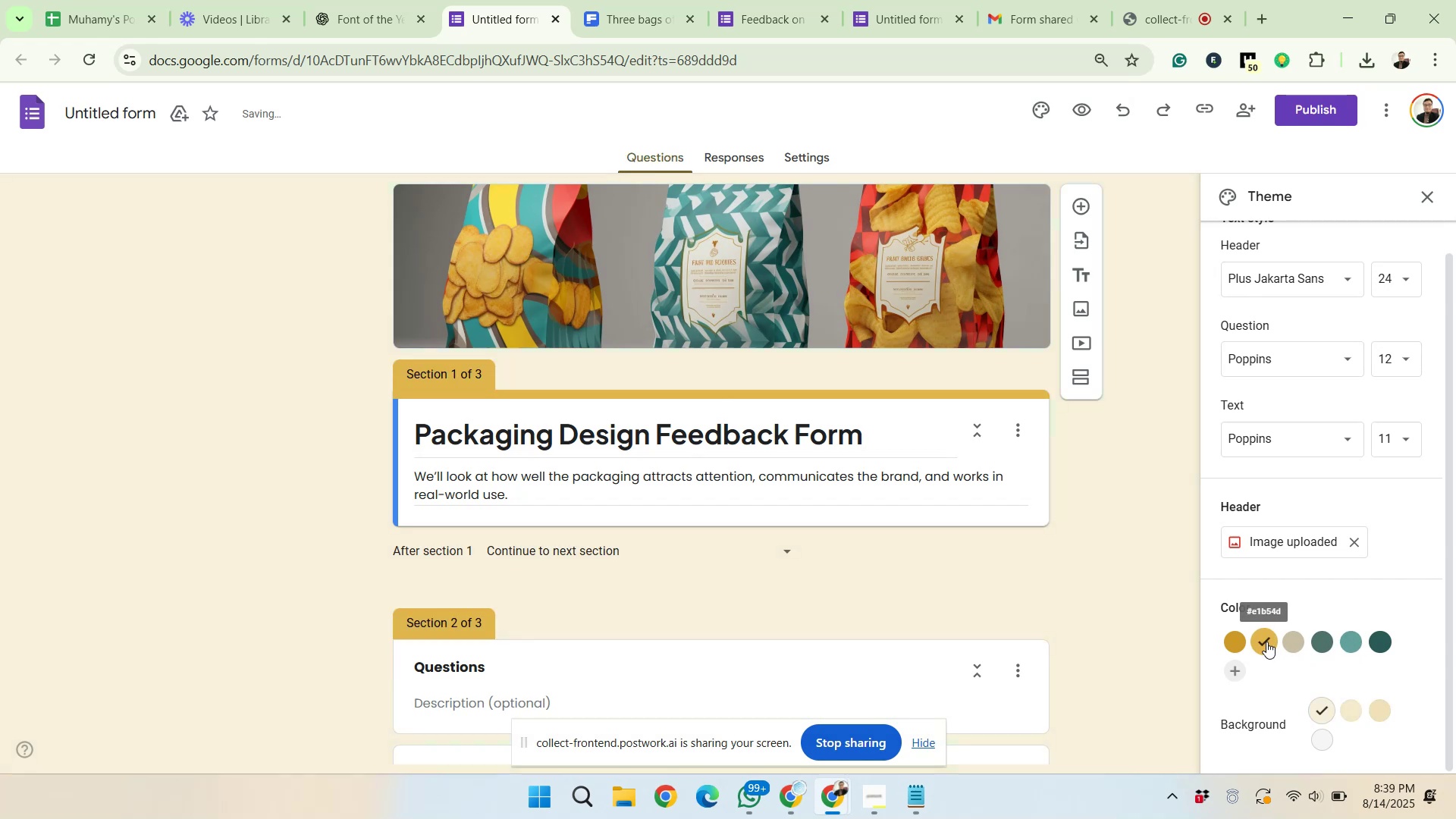 
left_click([1343, 644])
 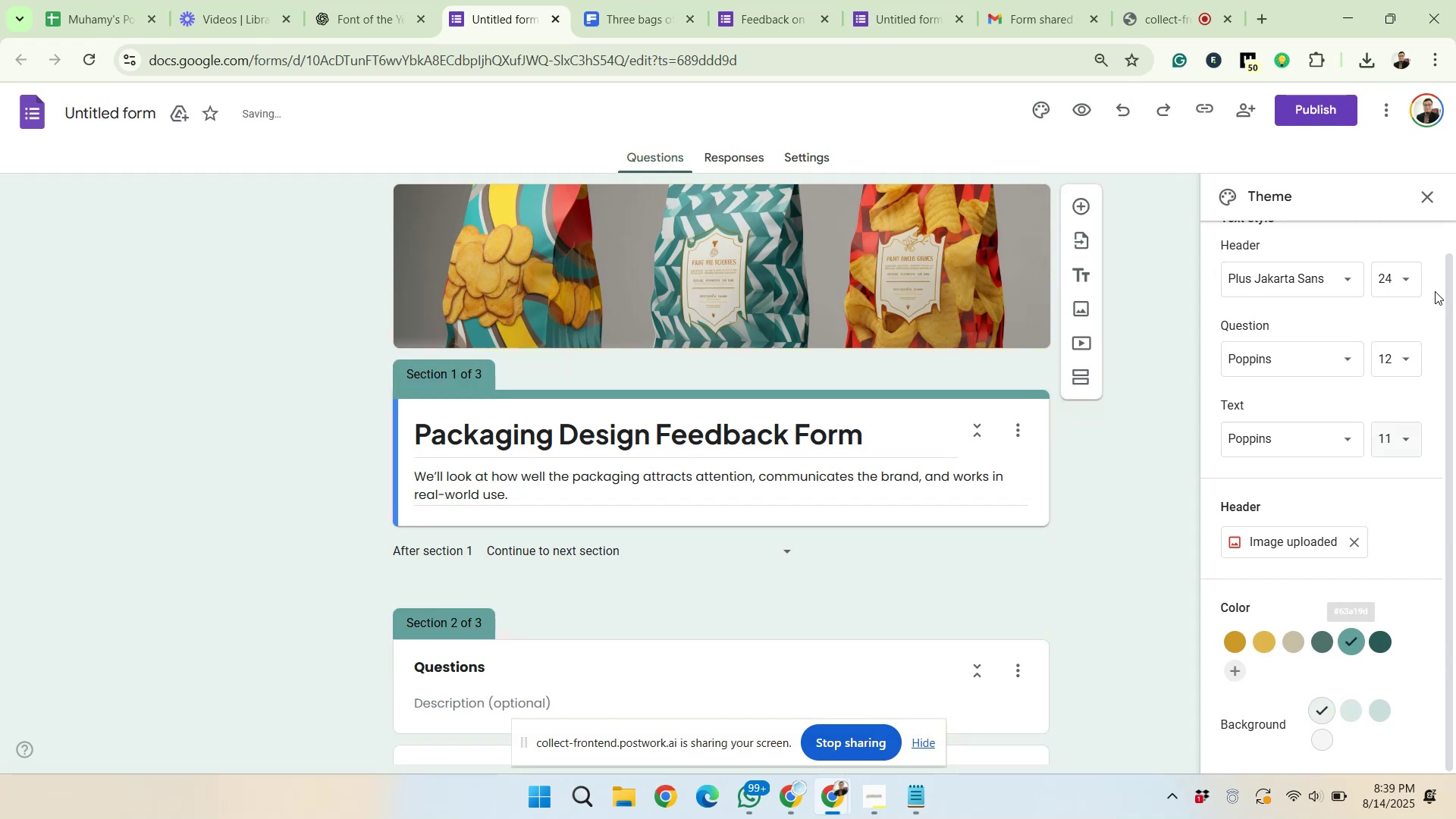 
left_click([1436, 193])
 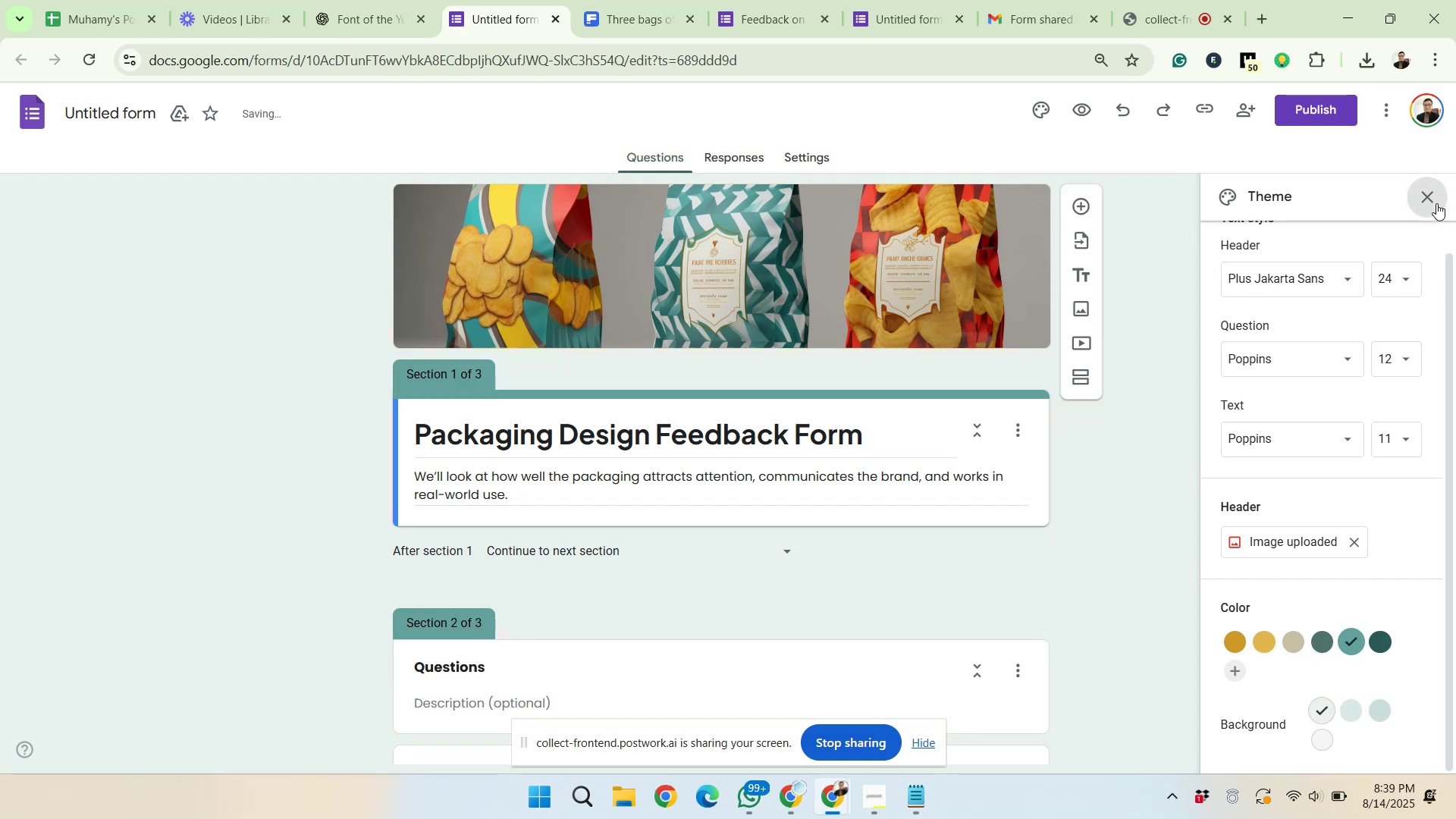 
left_click([1307, 115])
 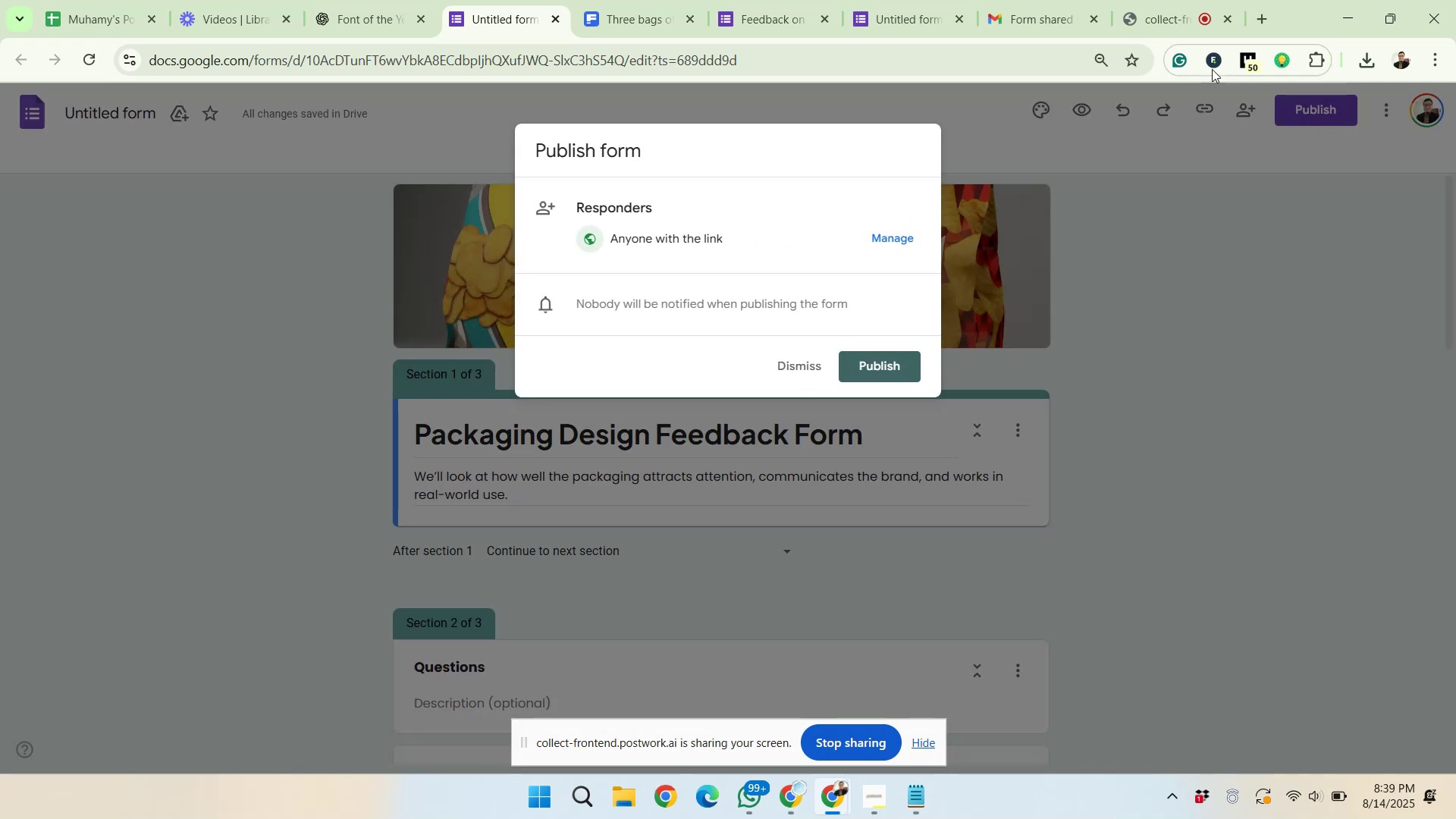 
left_click([884, 363])
 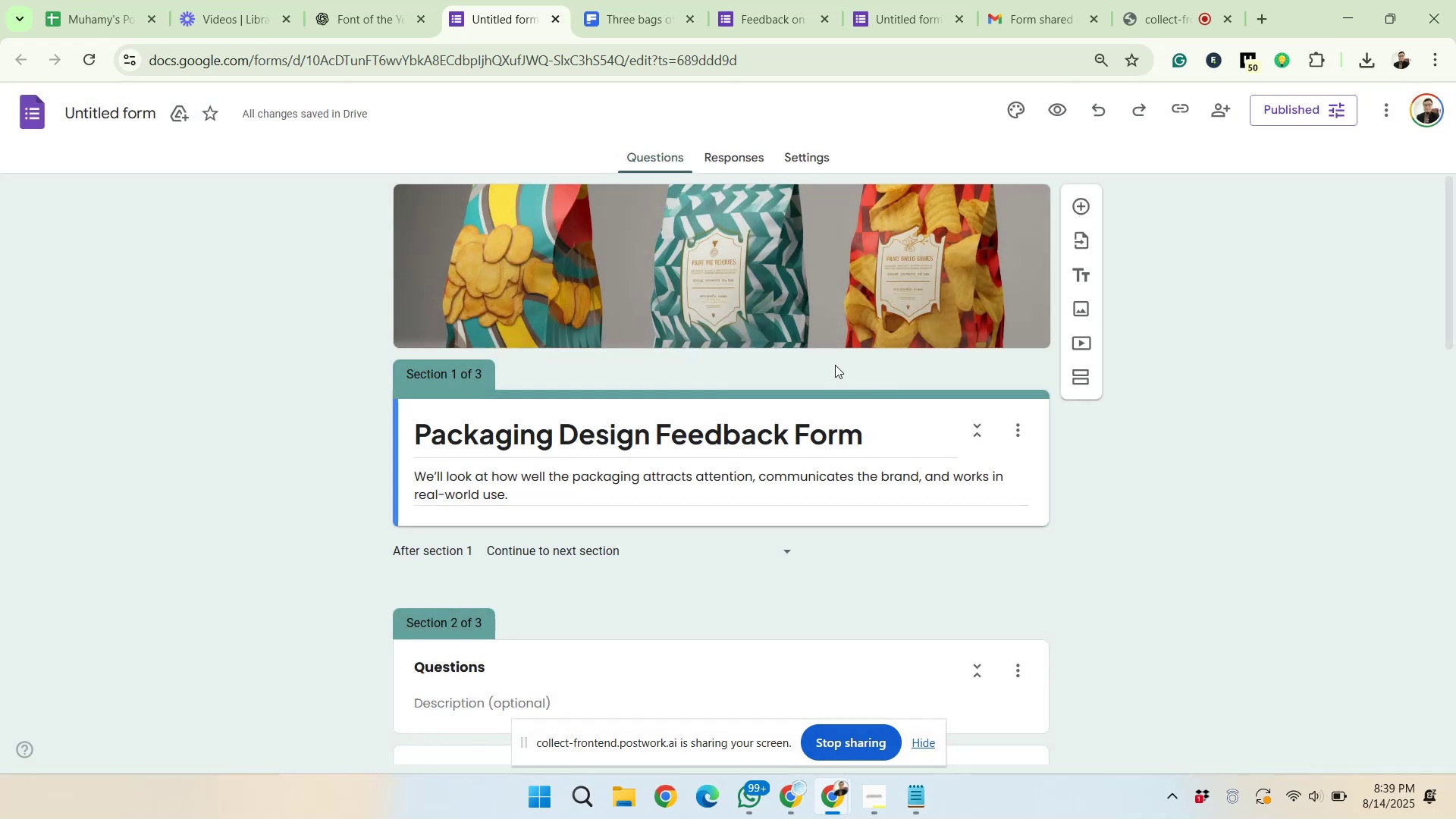 
left_click([121, 118])
 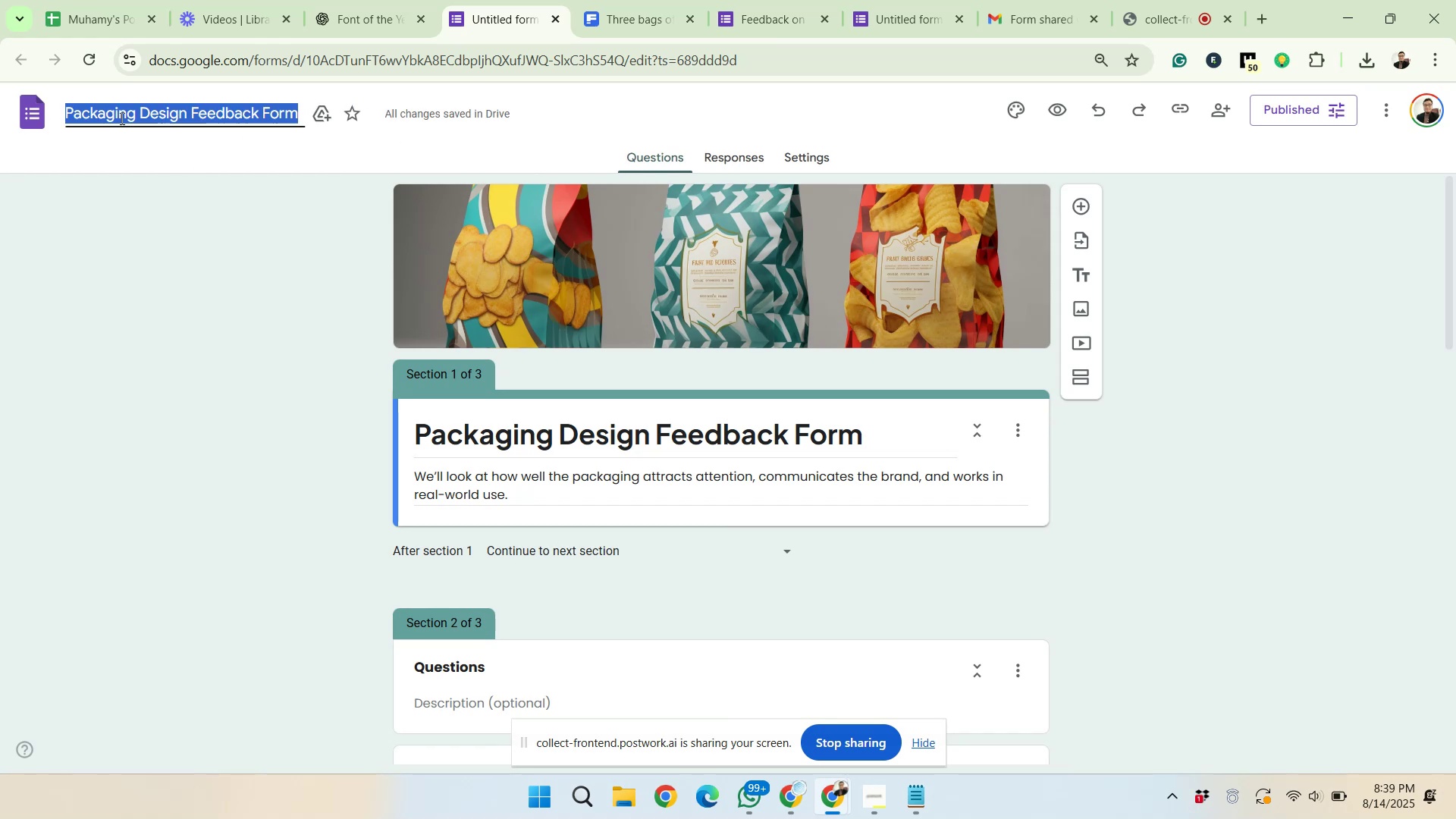 
key(Control+C)
 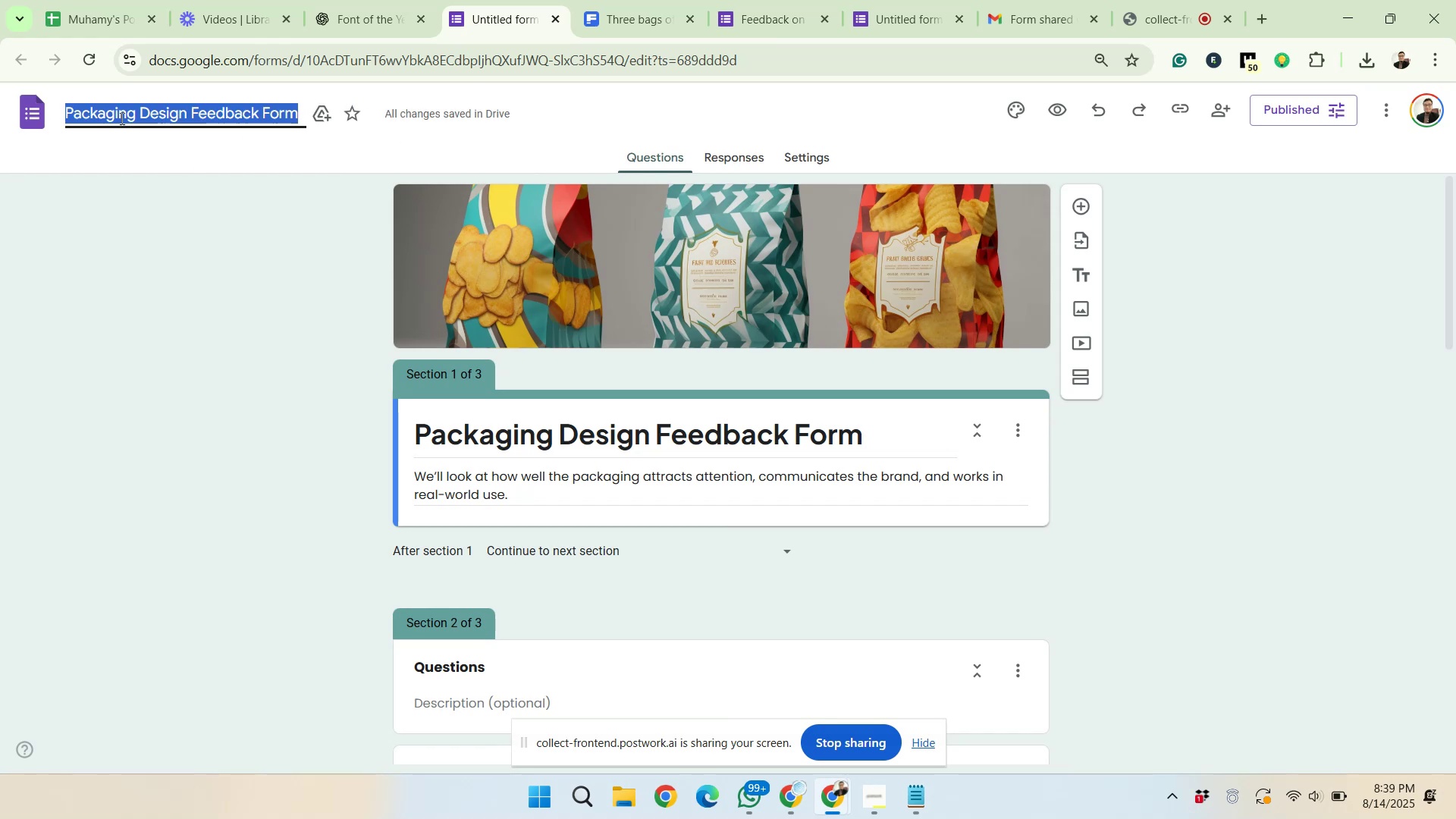 
left_click([90, 0])
 